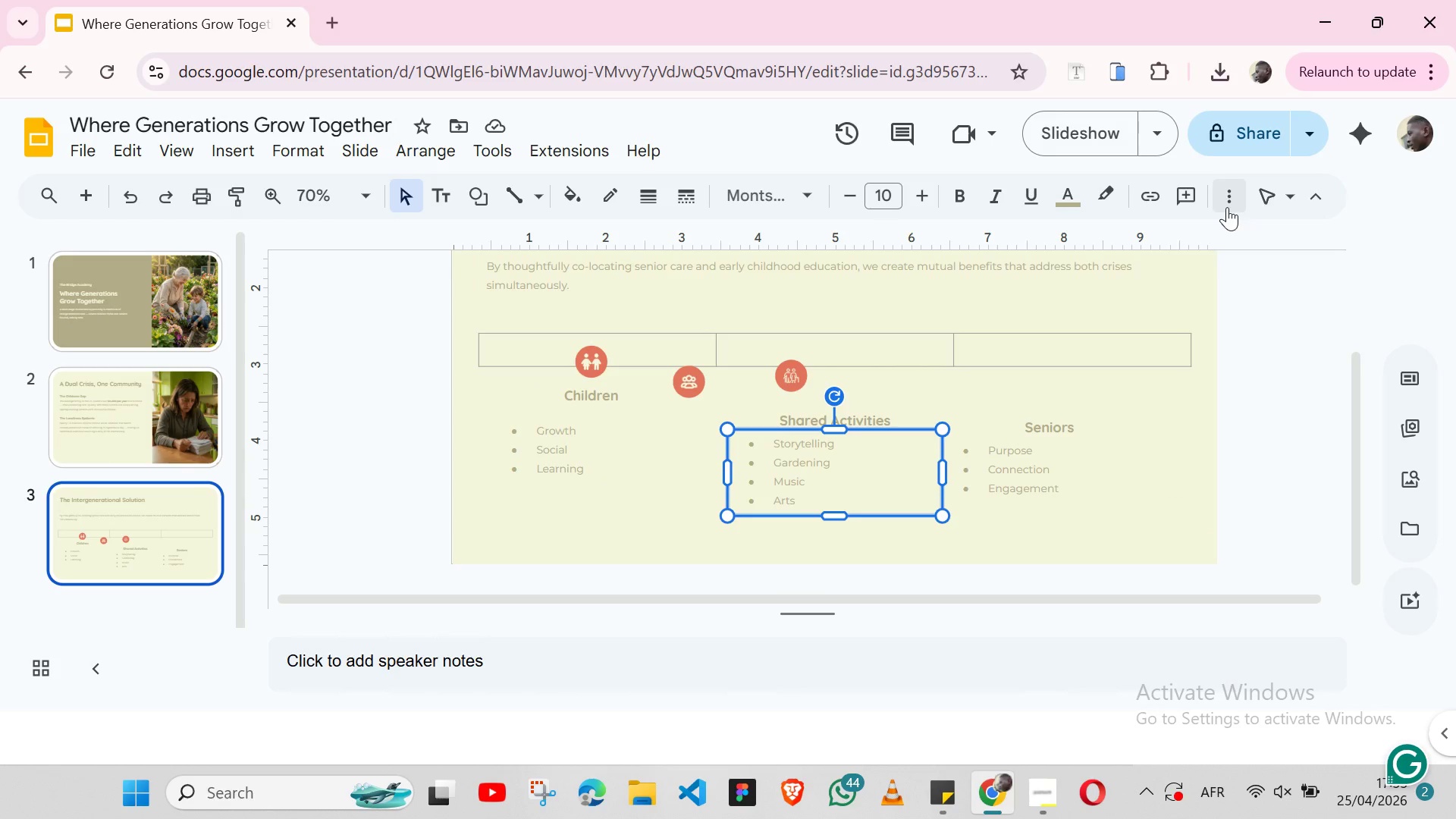 
left_click([1227, 207])
 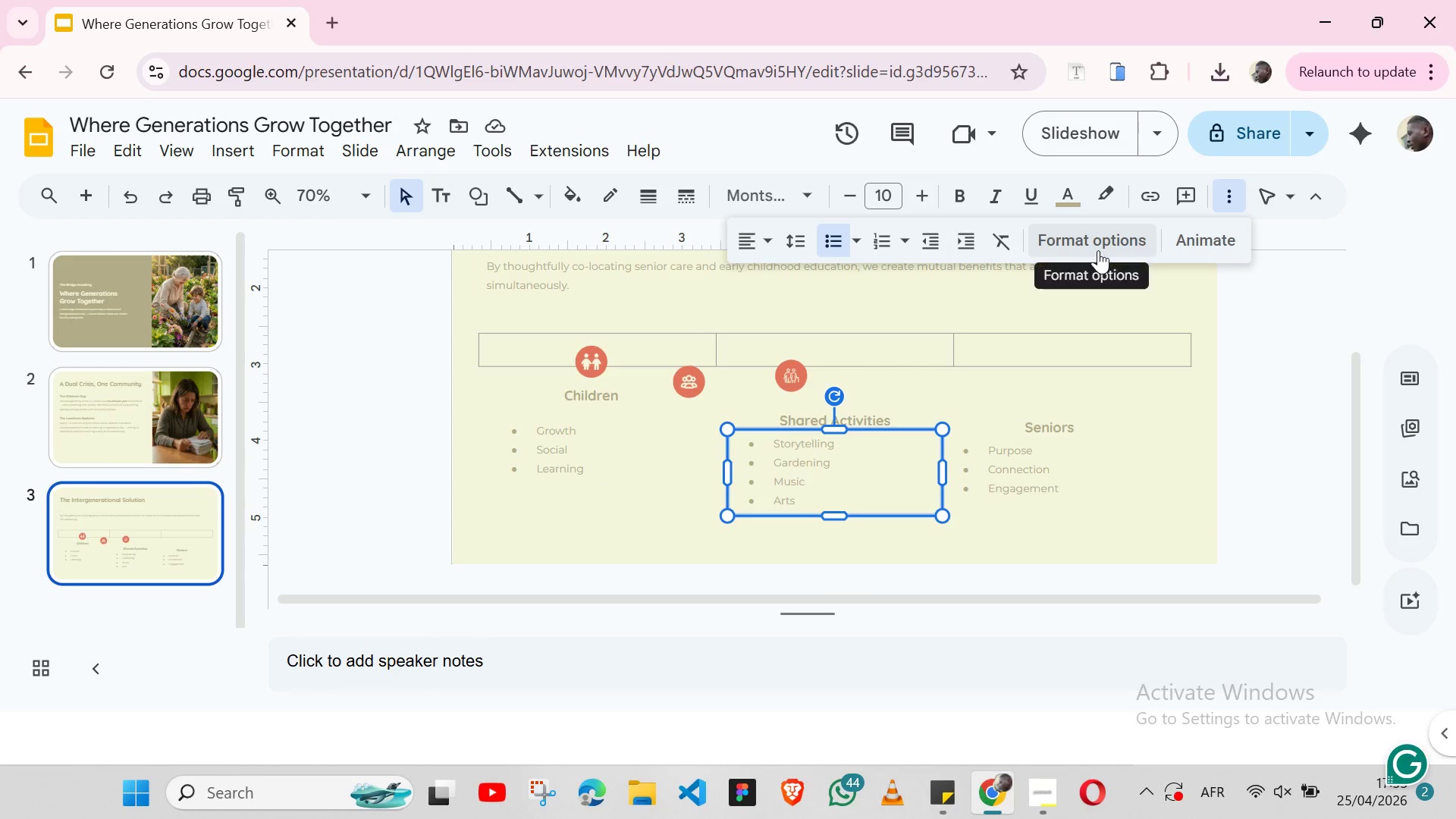 
left_click([1098, 250])
 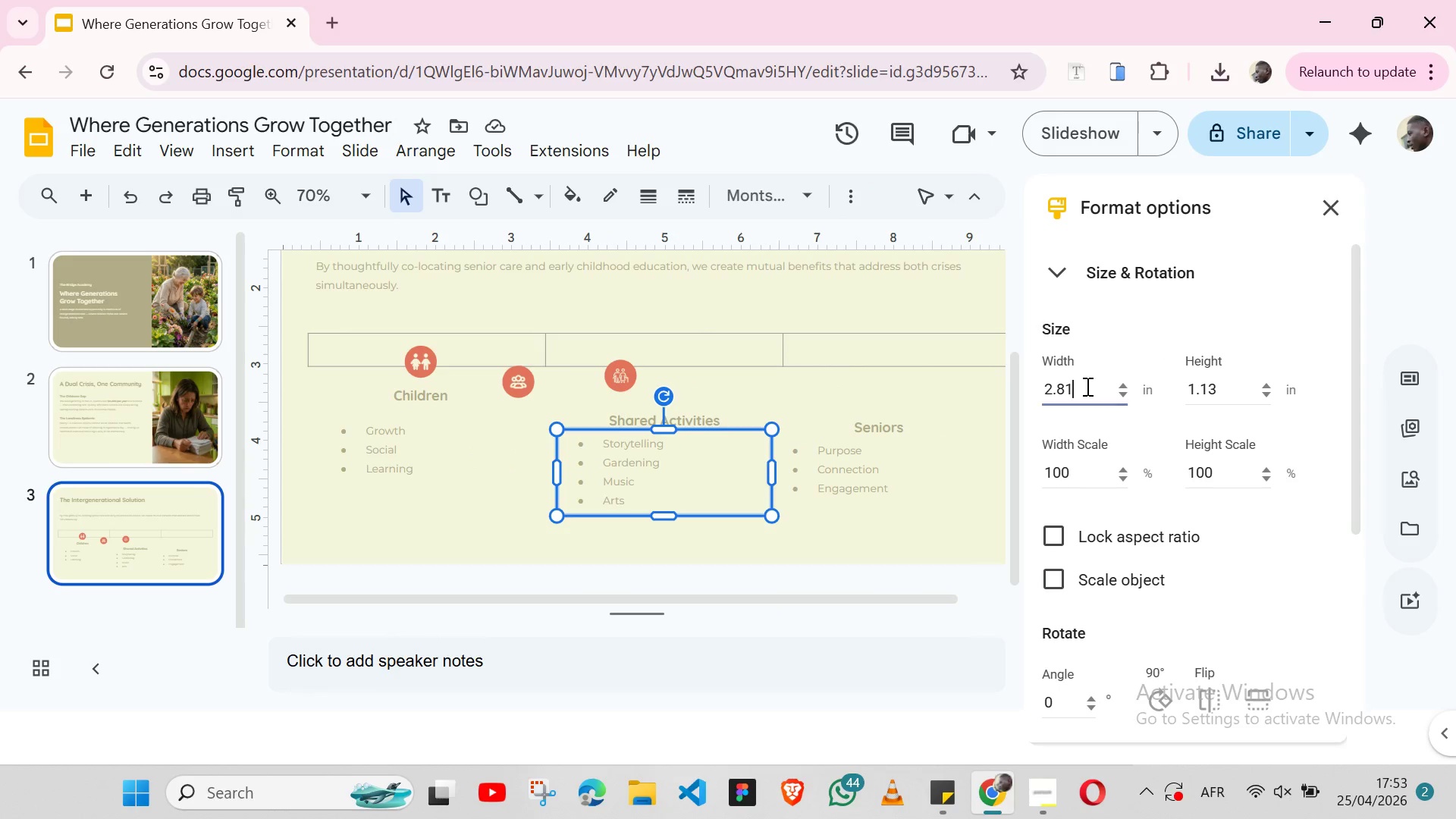 
double_click([1086, 386])
 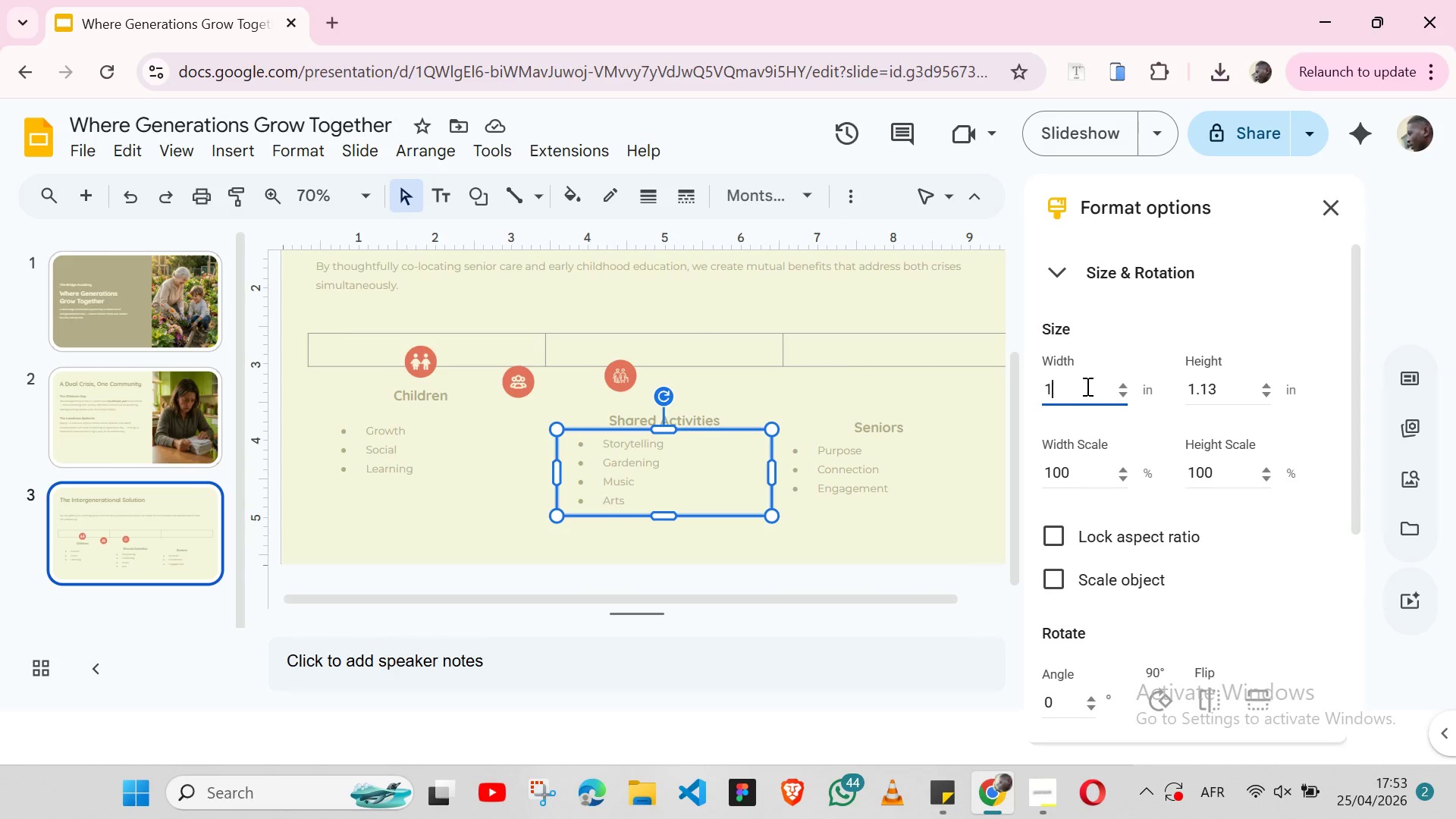 
type(1.52)
key(Backspace)
type(3)
 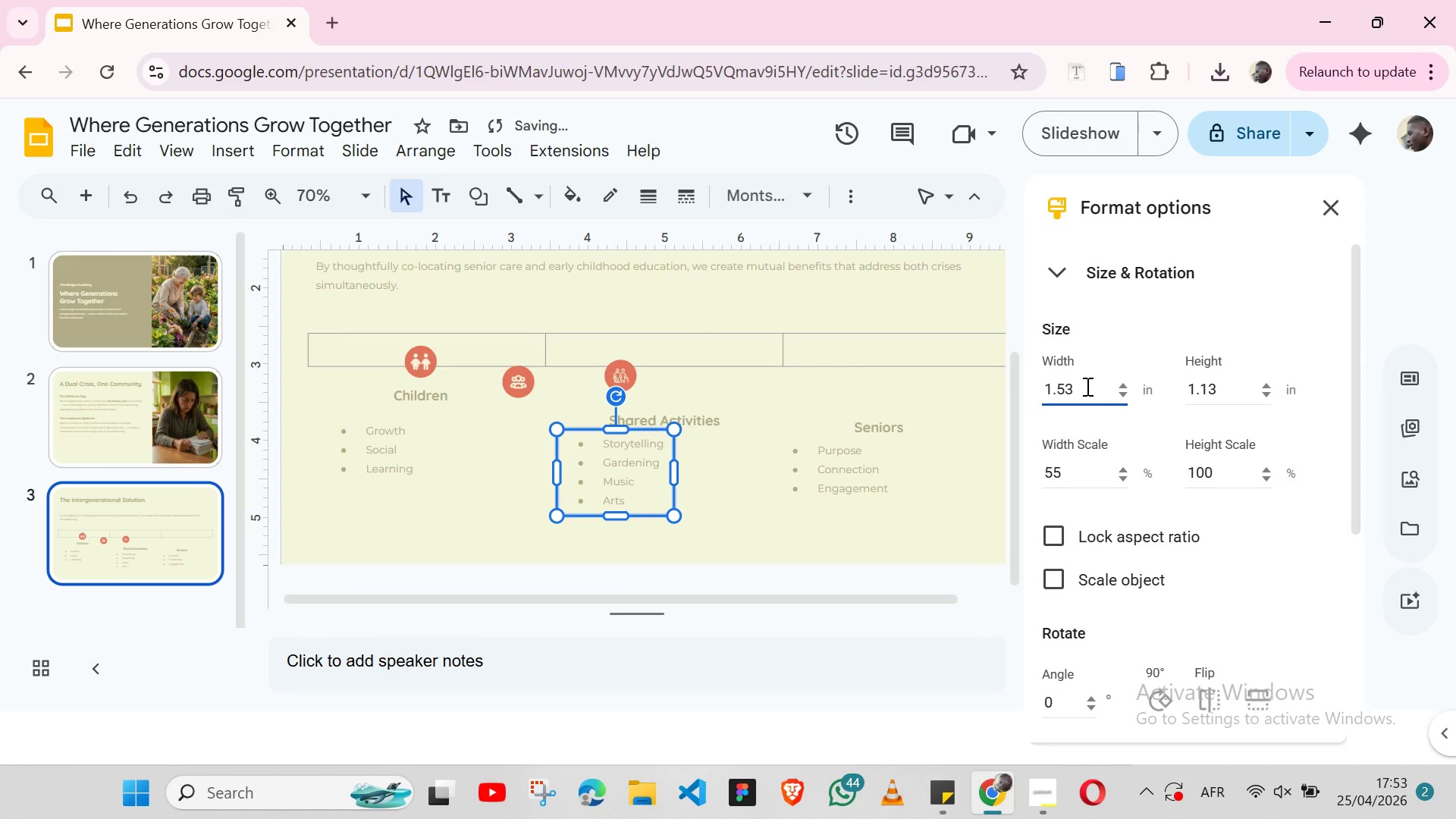 
key(Enter)
 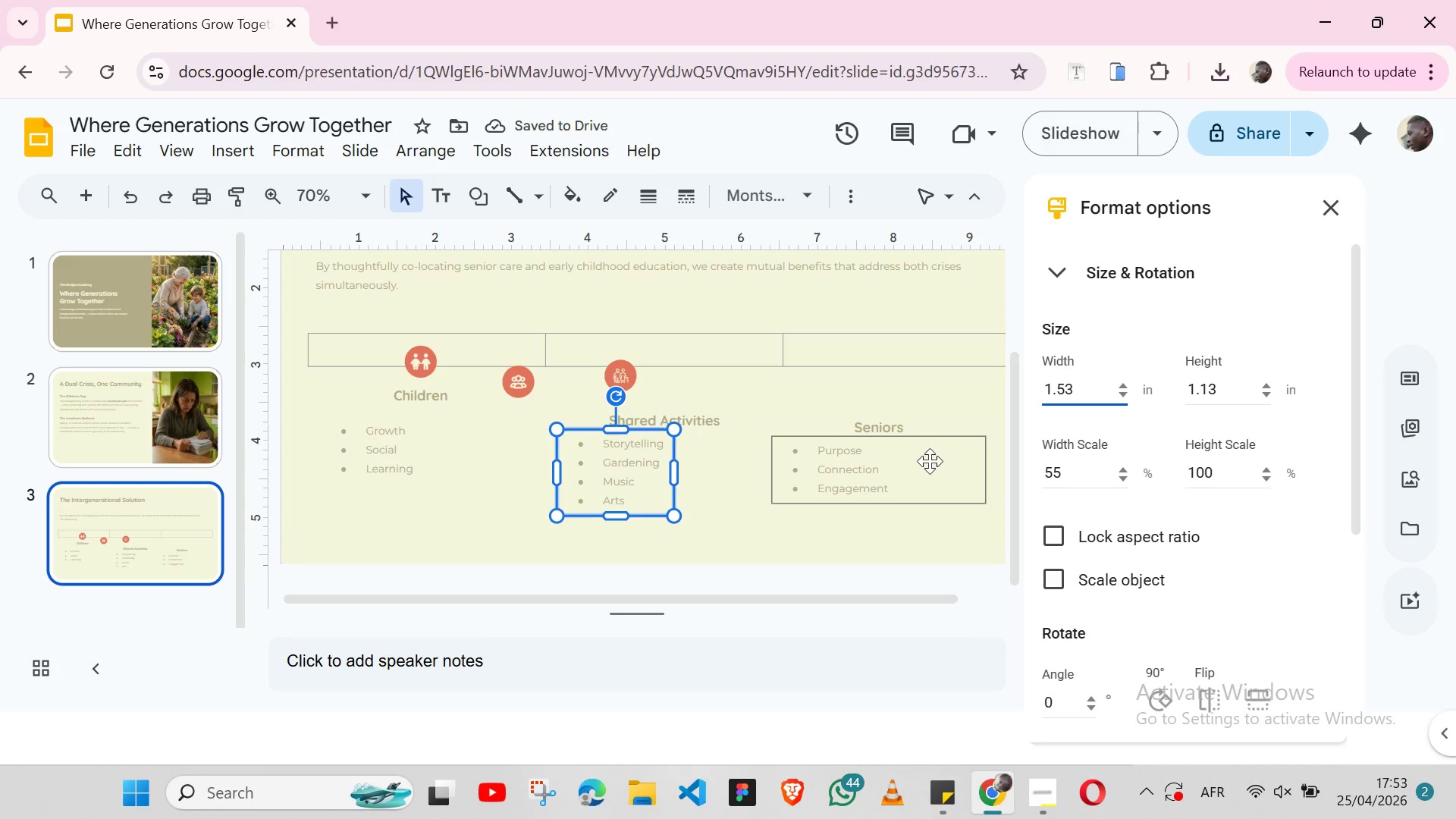 
left_click([930, 460])
 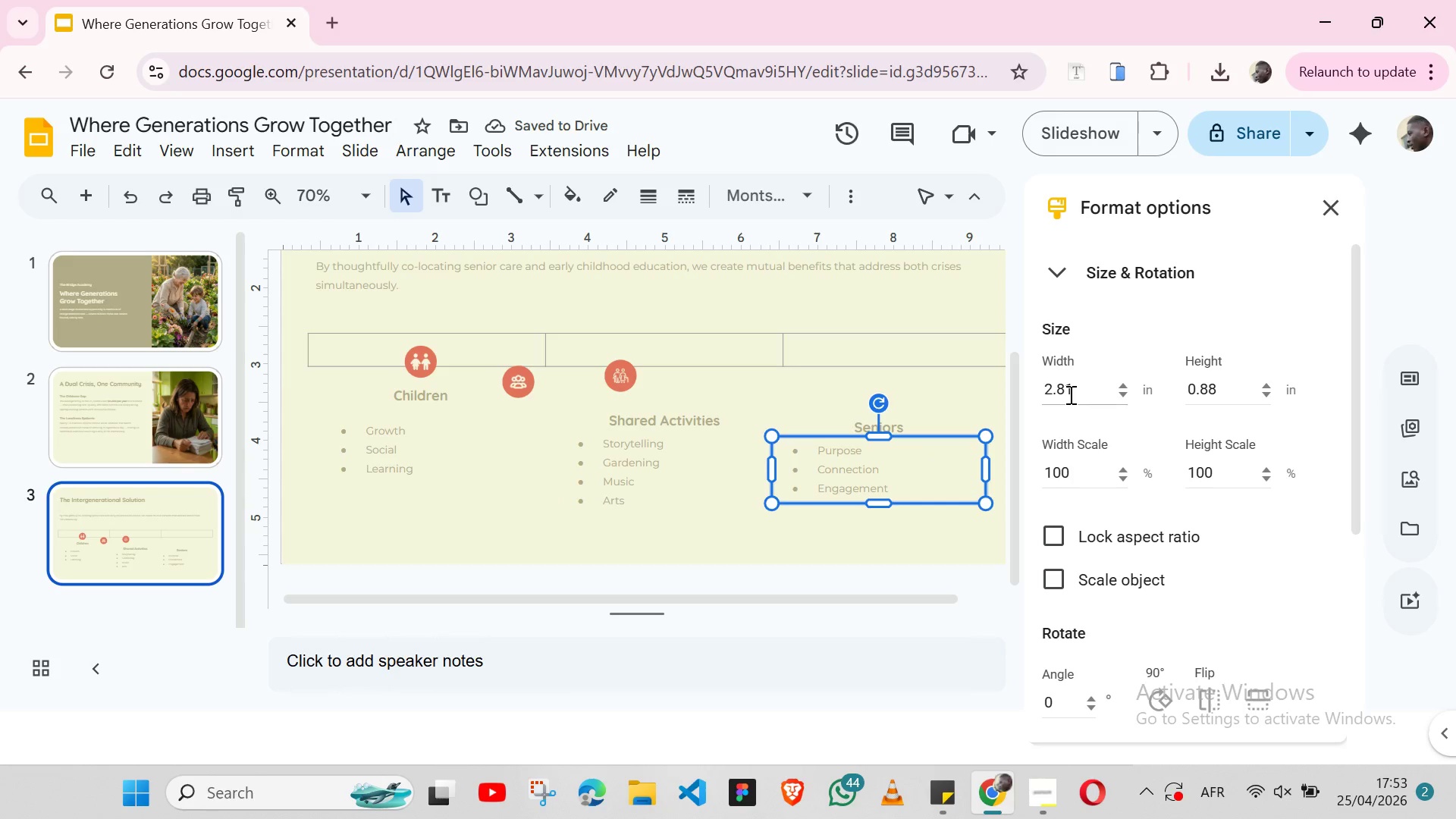 
double_click([1069, 394])
 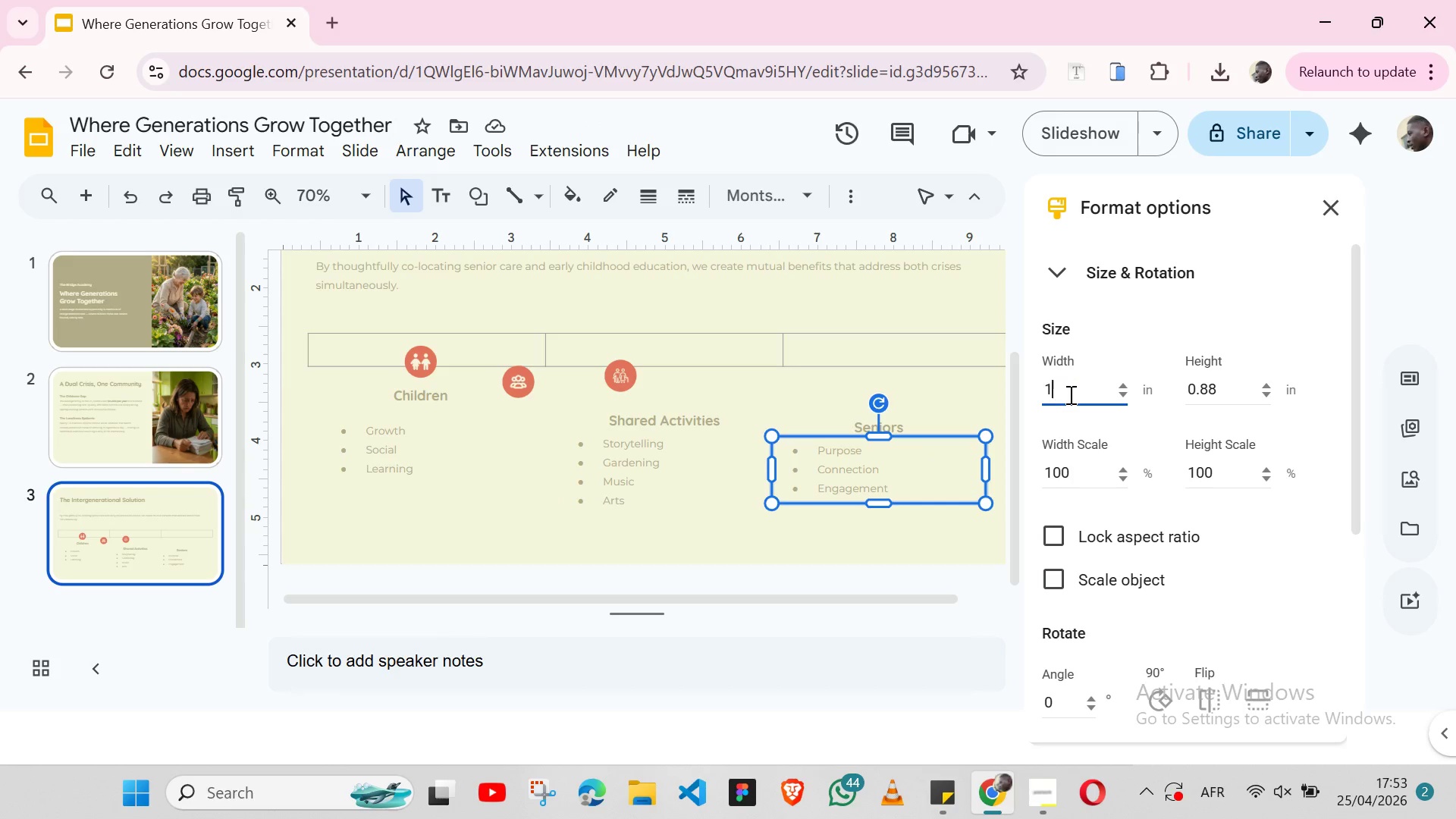 
key(1)
 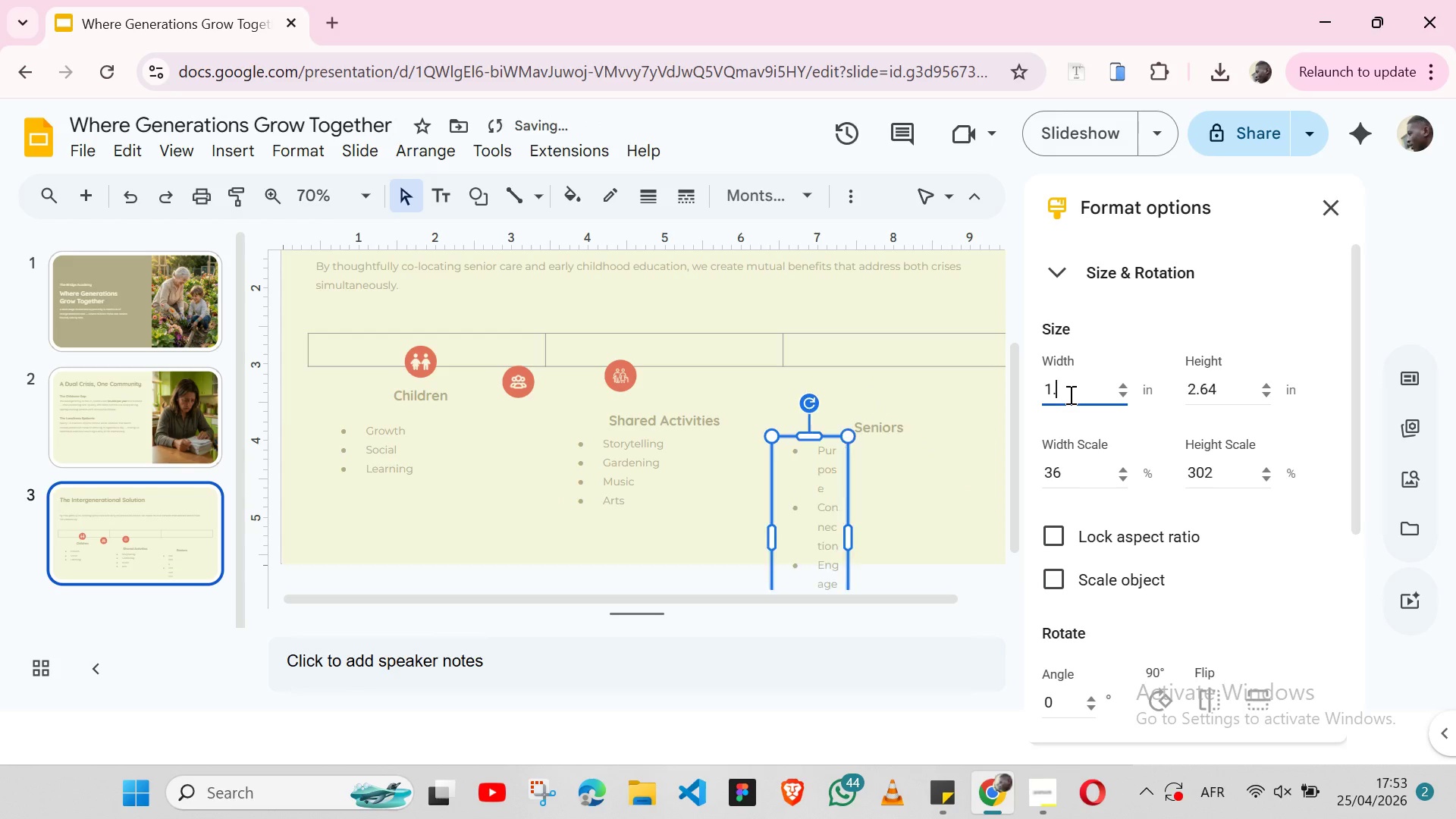 
type(53)
 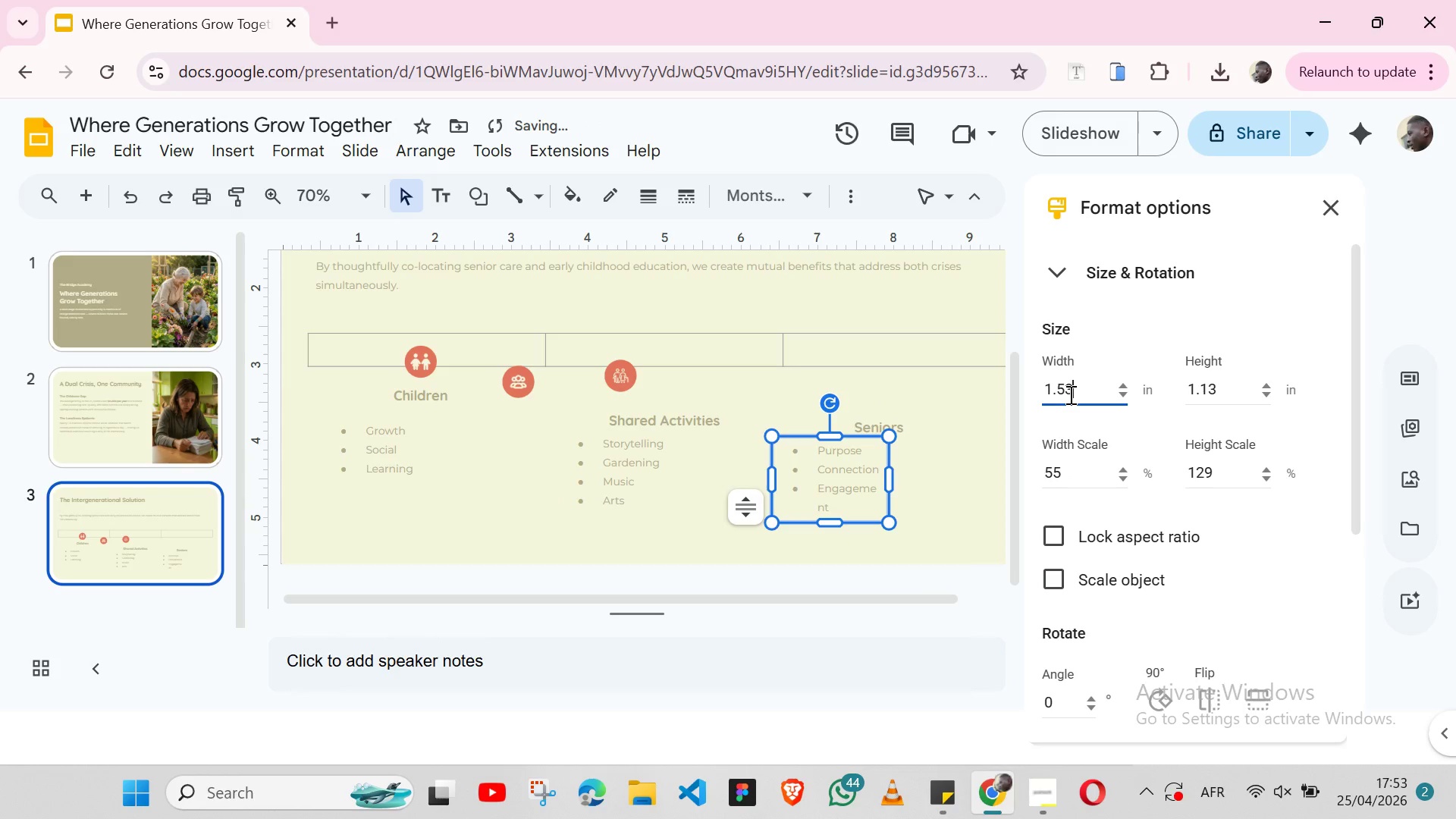 
key(Enter)
 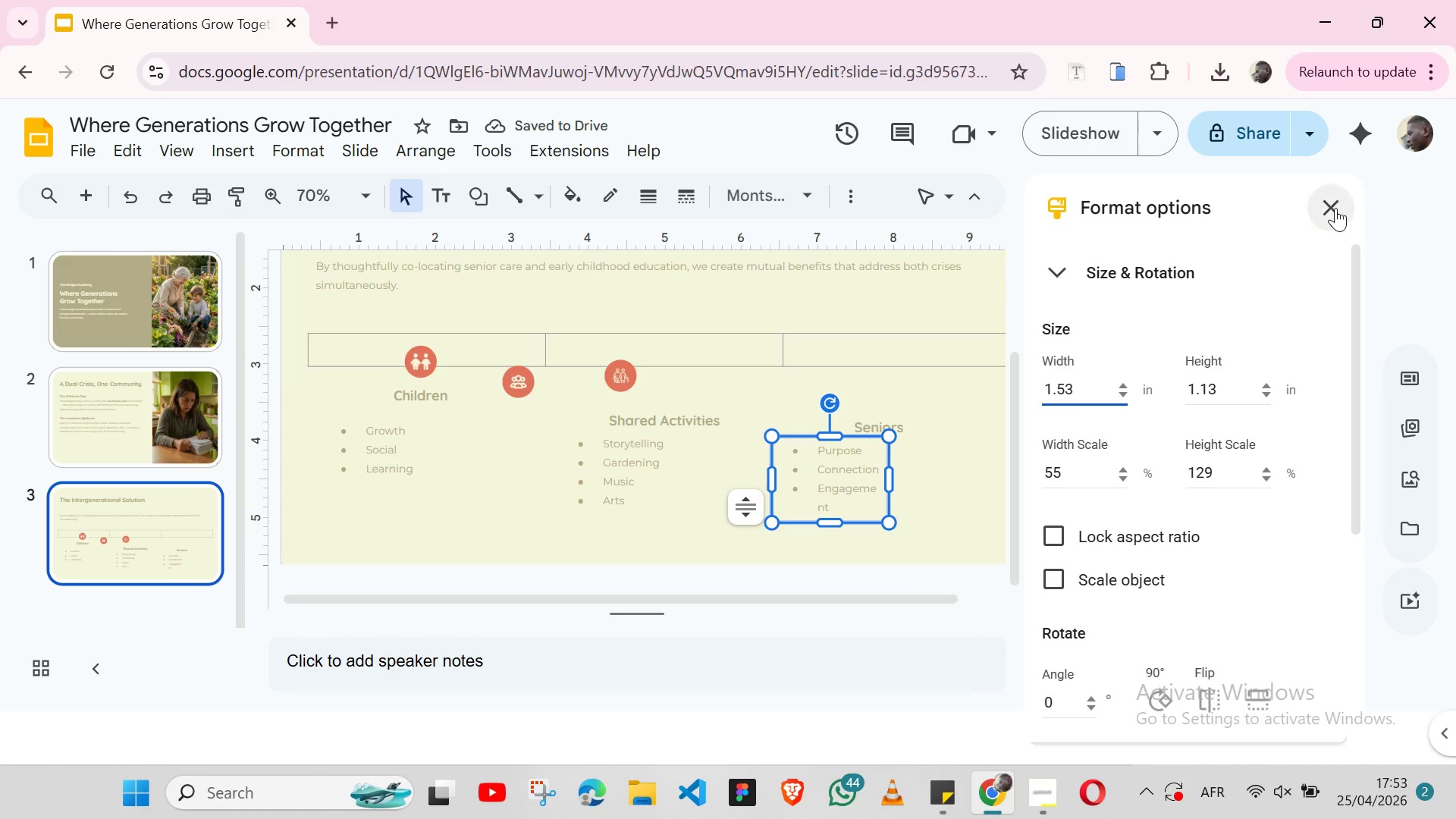 
left_click([1335, 208])
 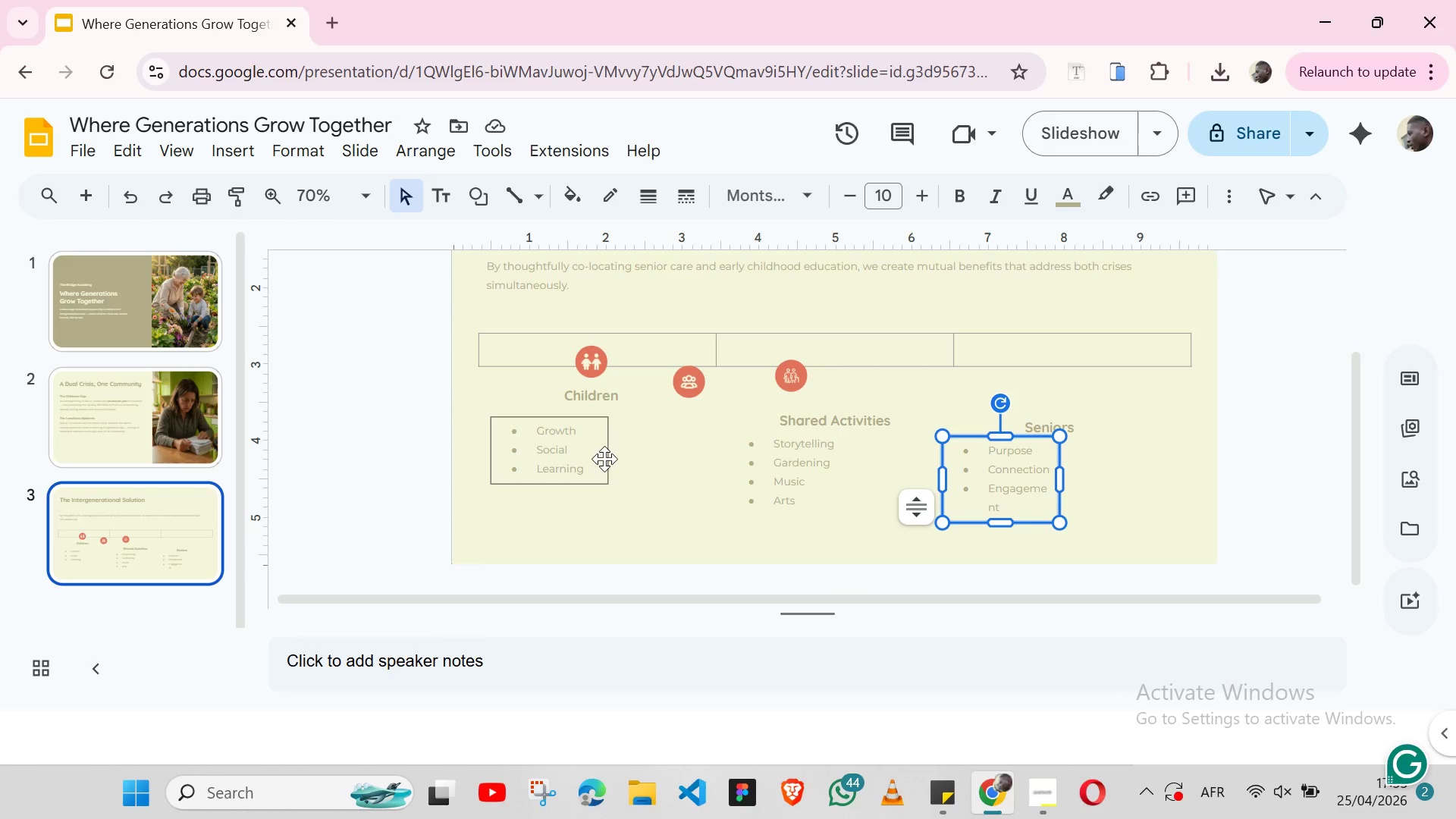 
wait(7.16)
 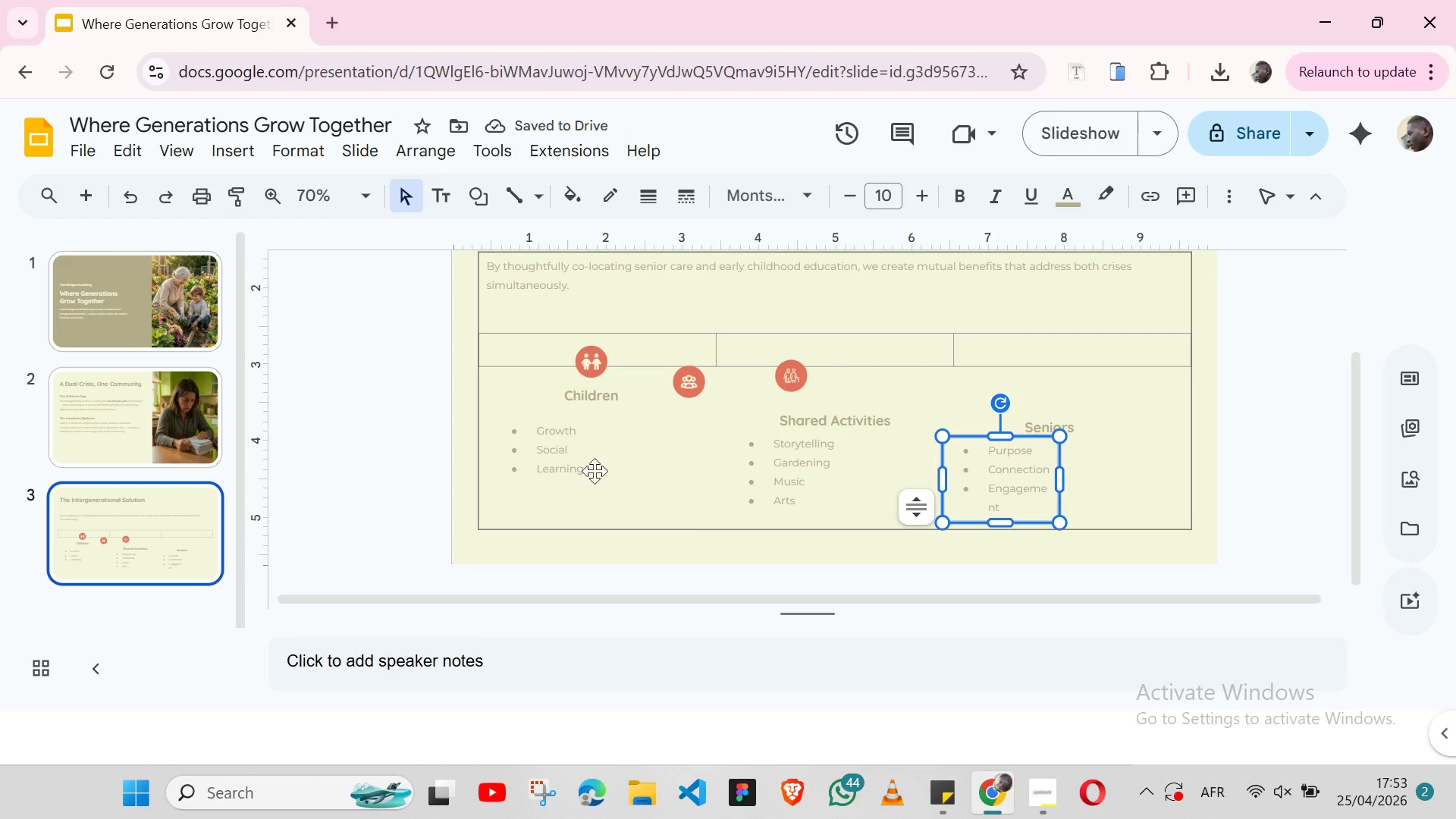 
left_click([617, 413])
 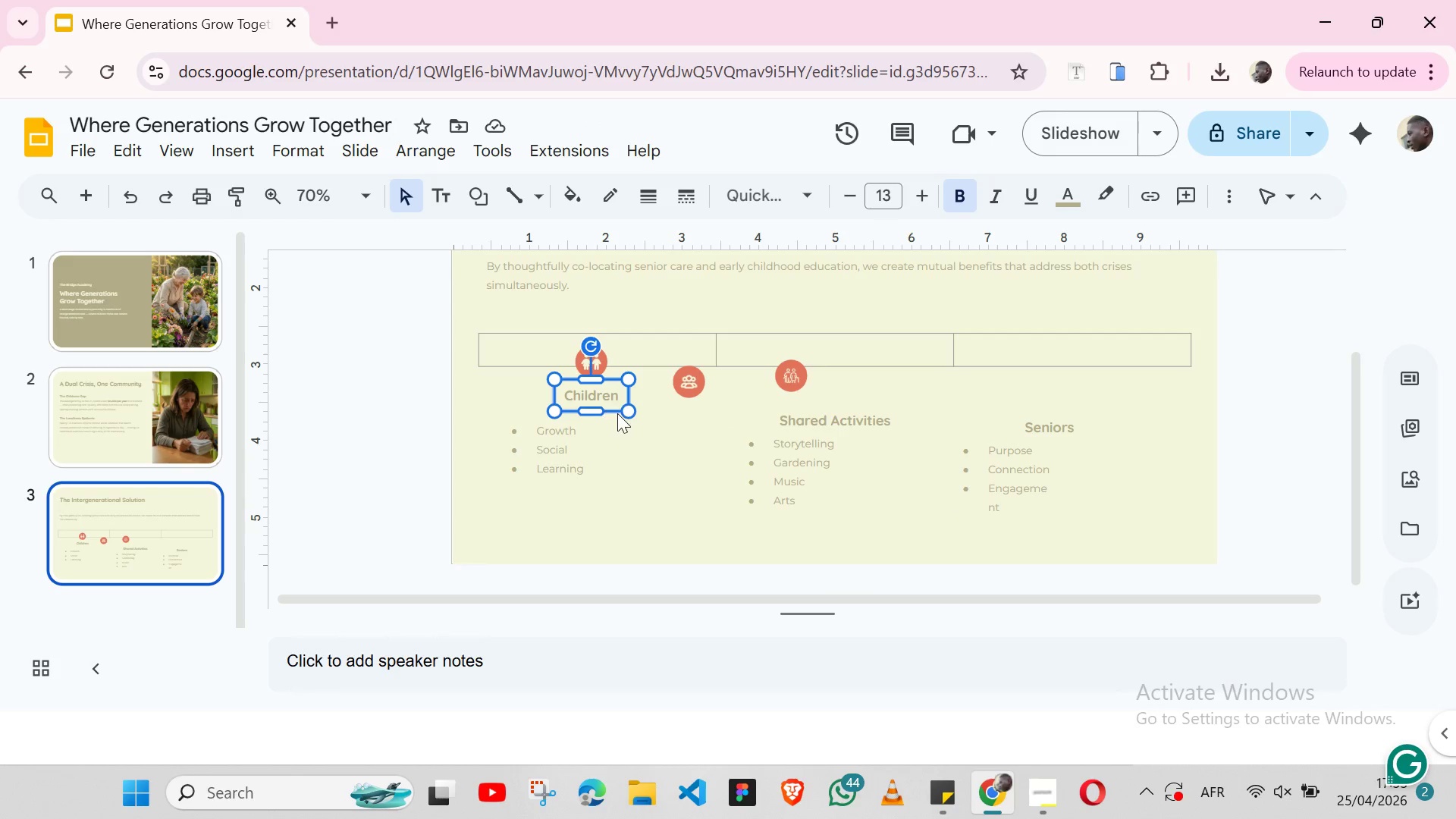 
hold_key(key=ShiftLeft, duration=1.52)
 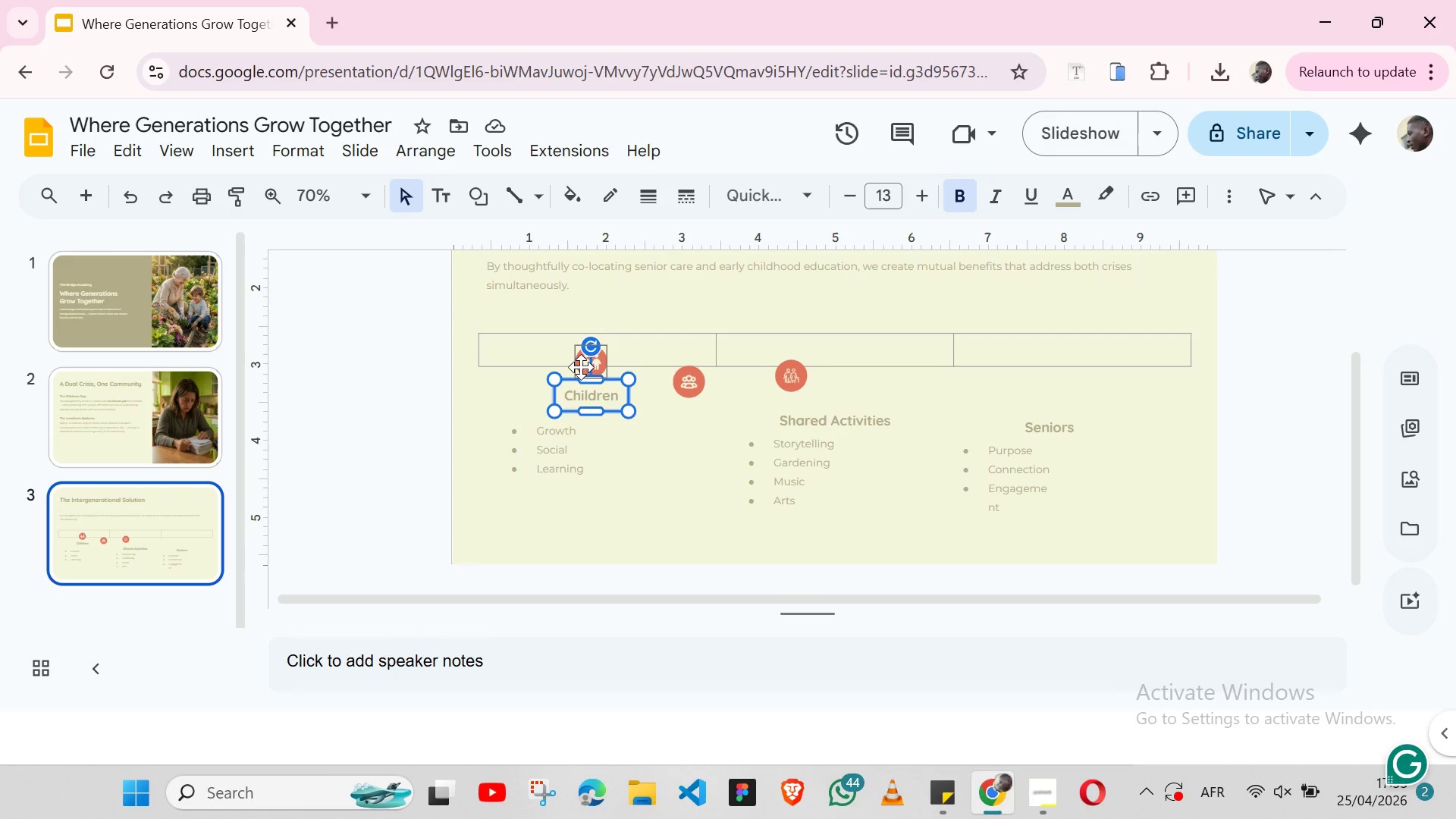 
hold_key(key=ShiftLeft, duration=2.12)
left_click([581, 367])
 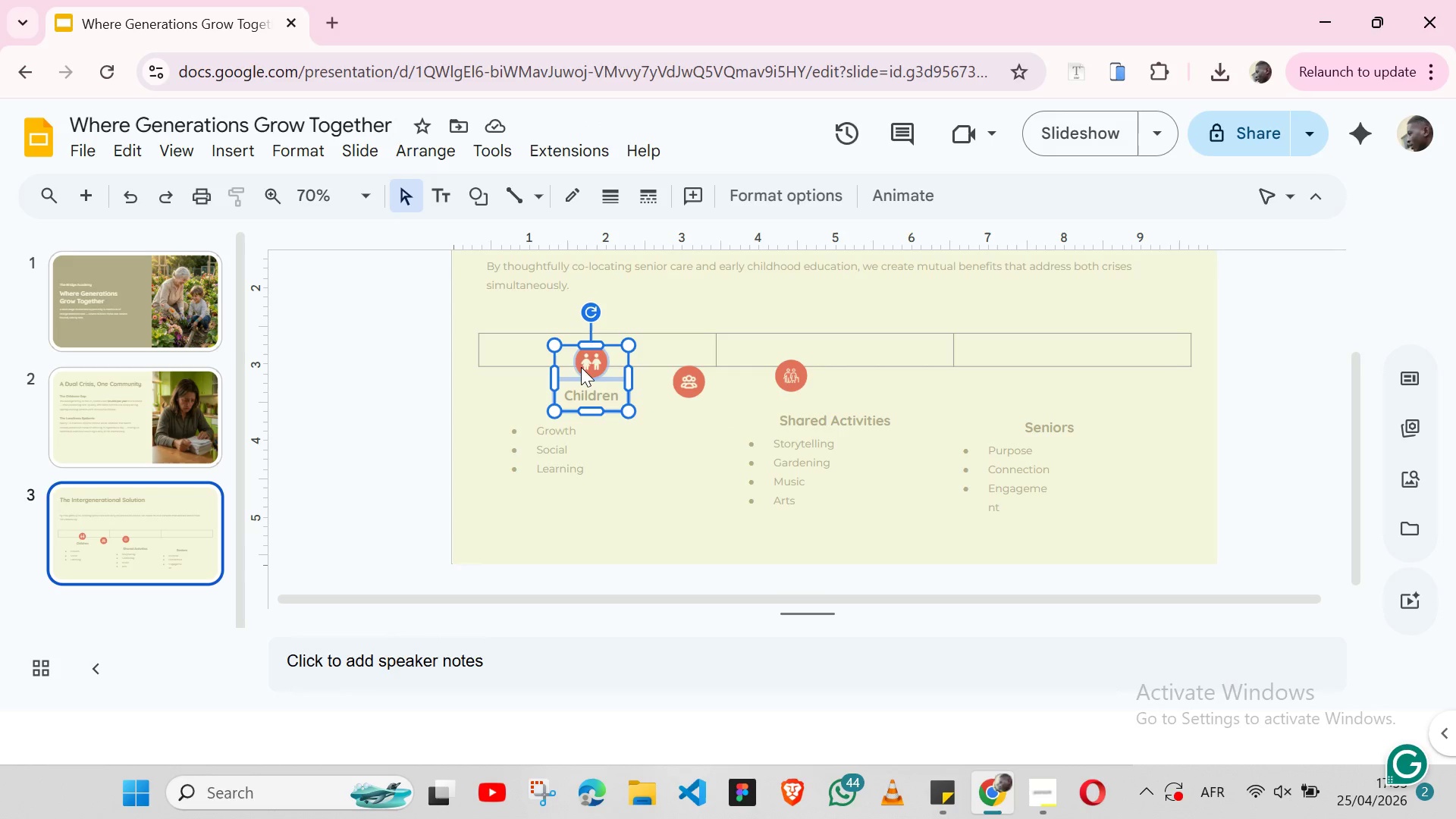 
key(Shift+ShiftLeft)
 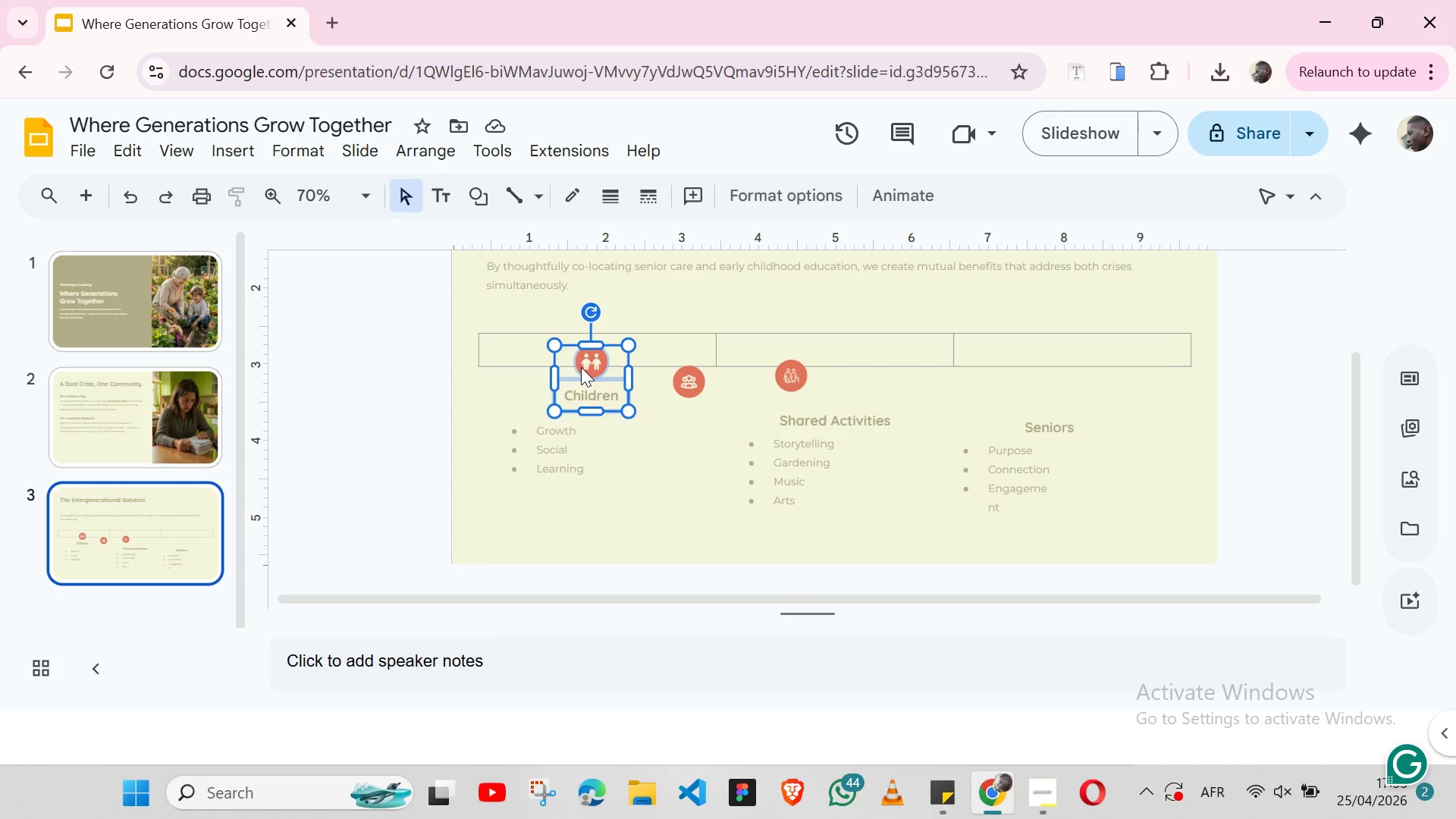 
key(Shift+ShiftLeft)
 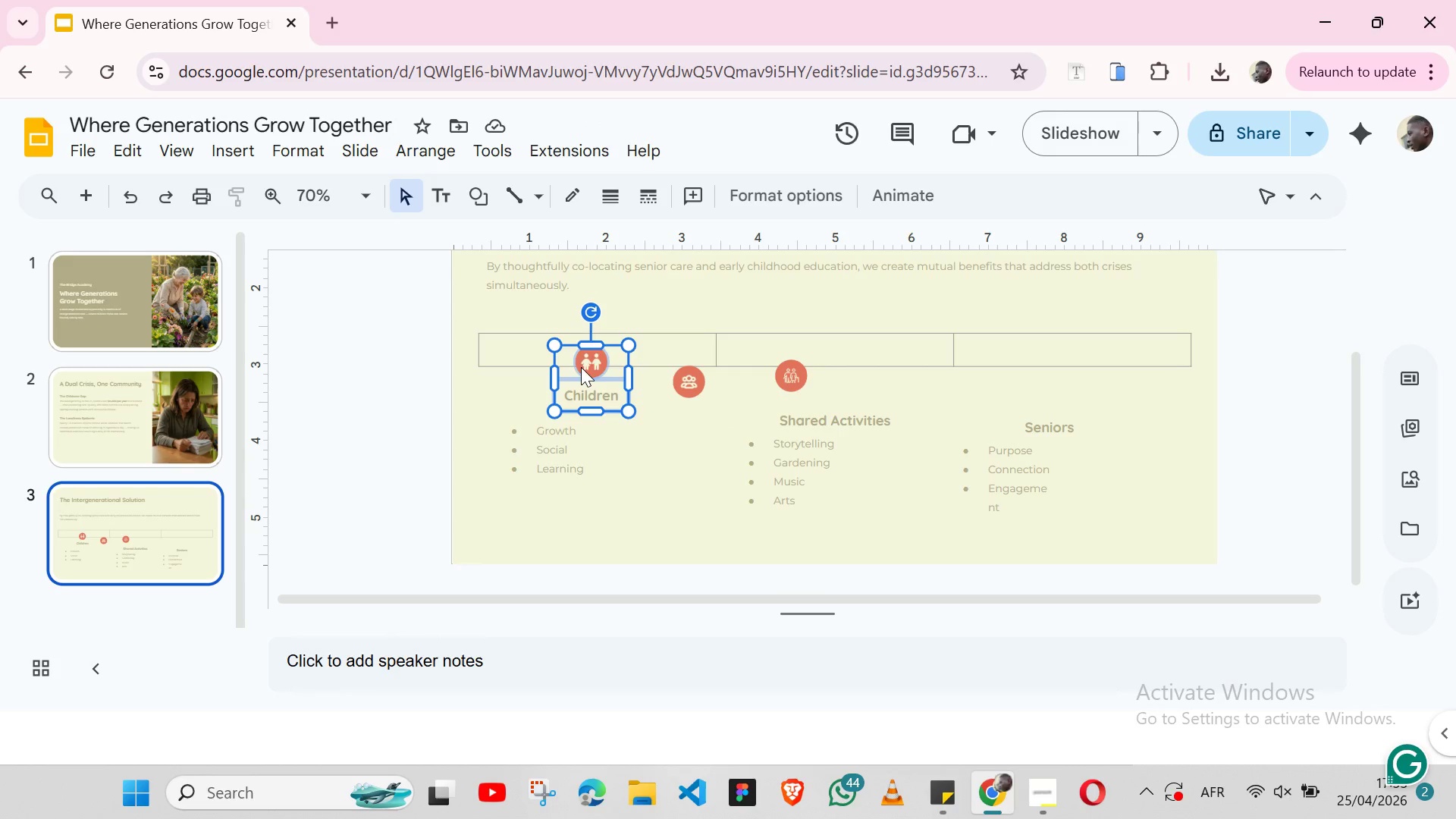 
key(Shift+ShiftLeft)
 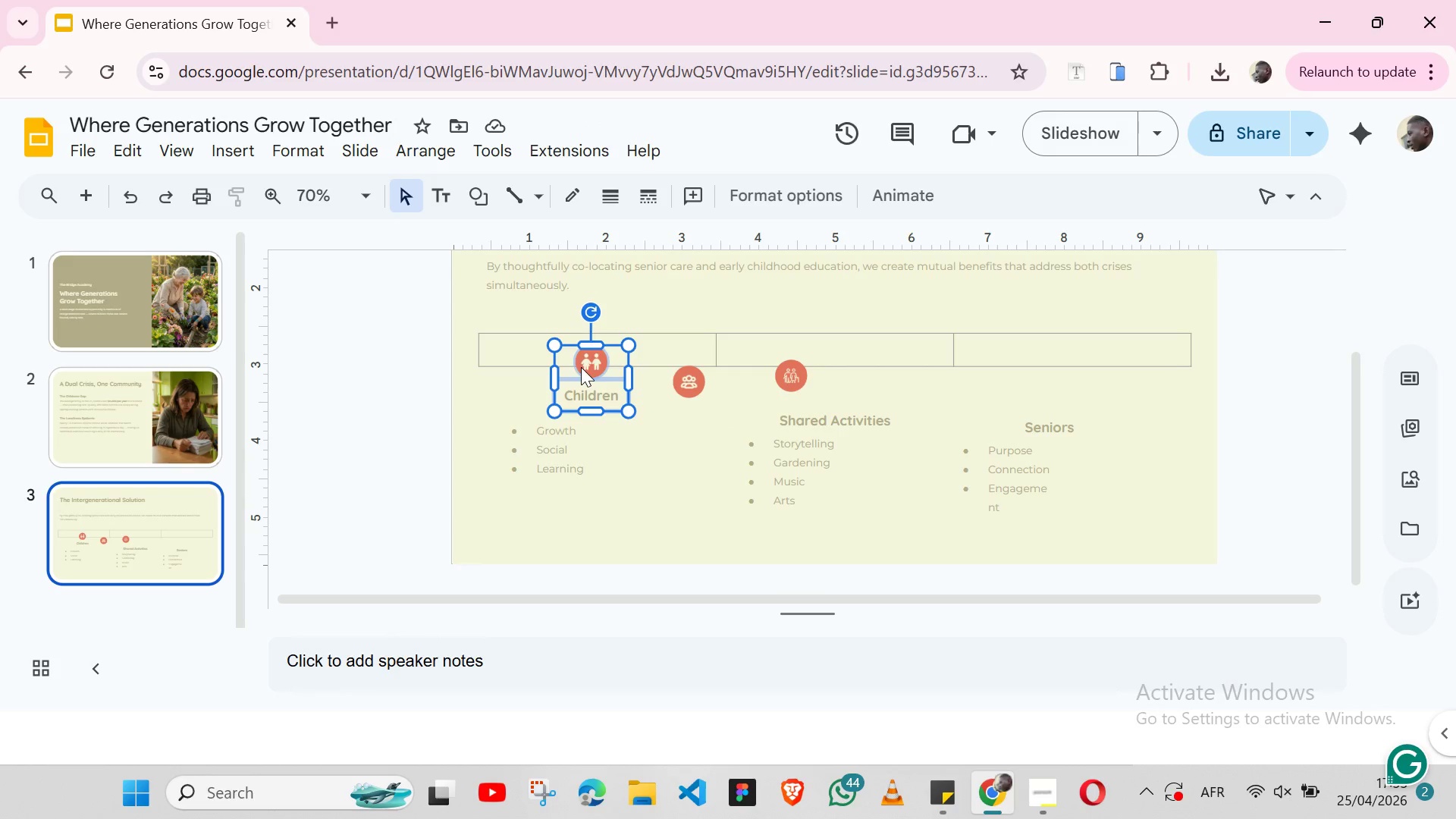 
key(Shift+ShiftLeft)
 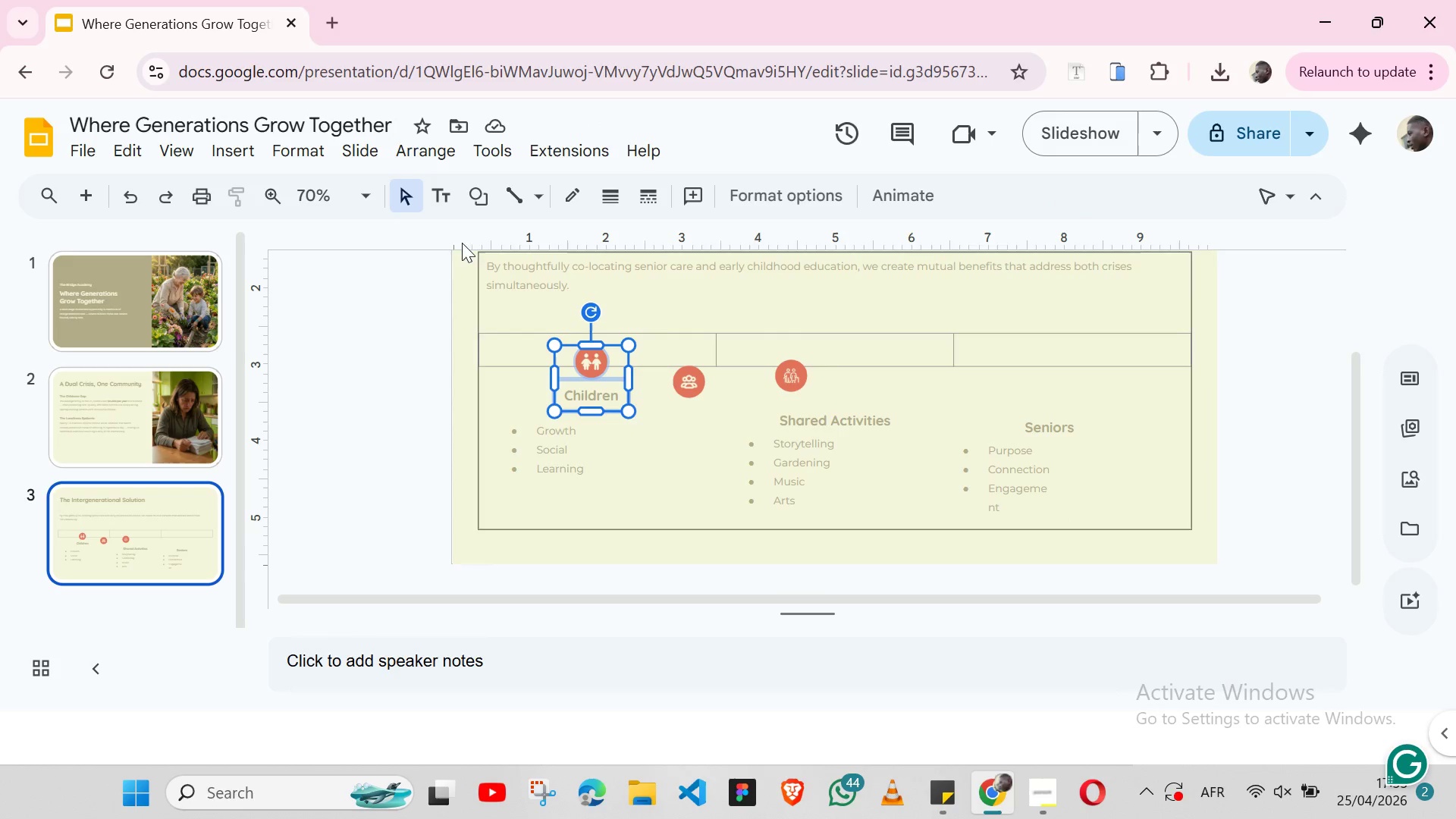 
key(Shift+ShiftLeft)
 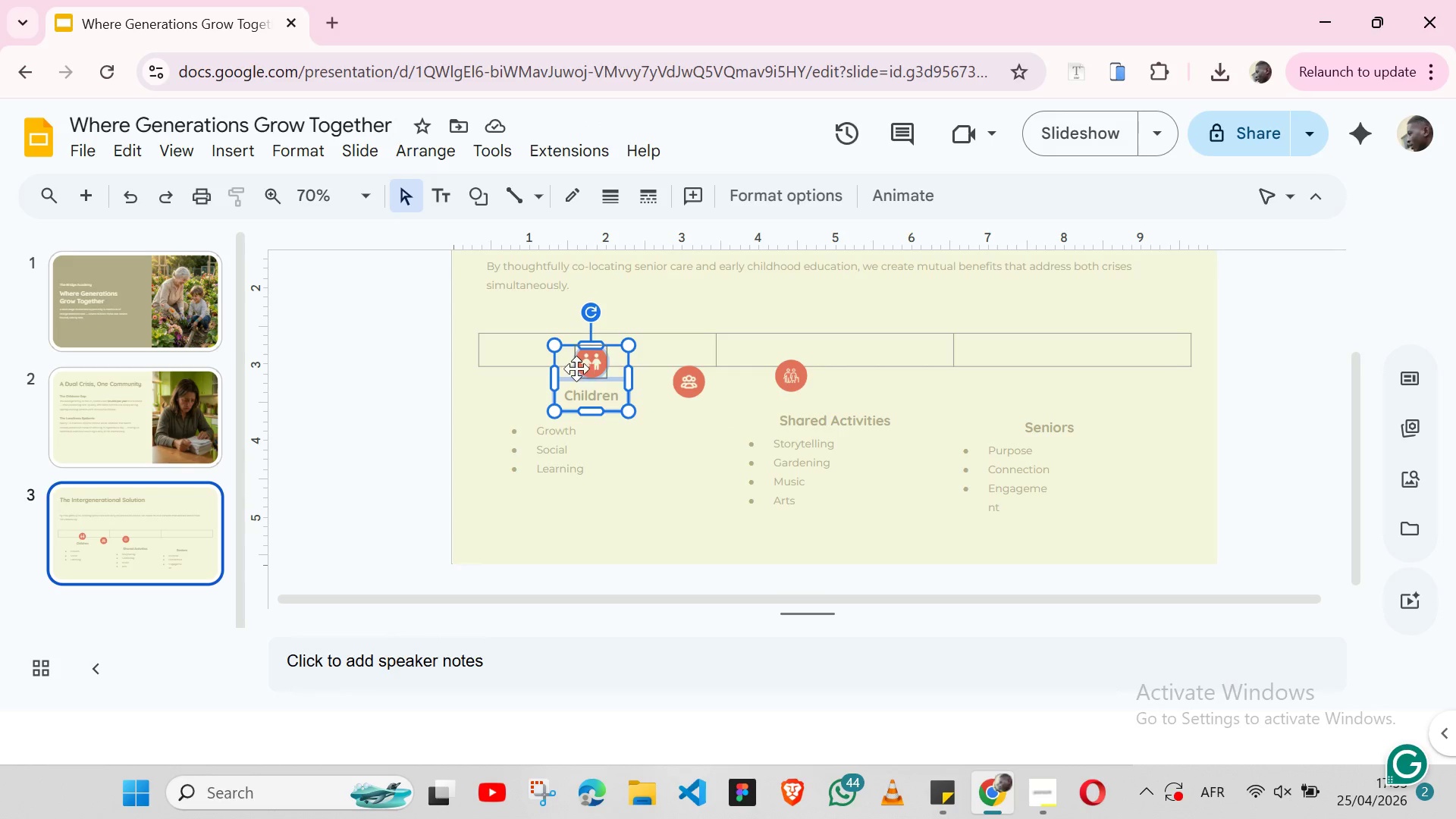 
key(Shift+ShiftLeft)
 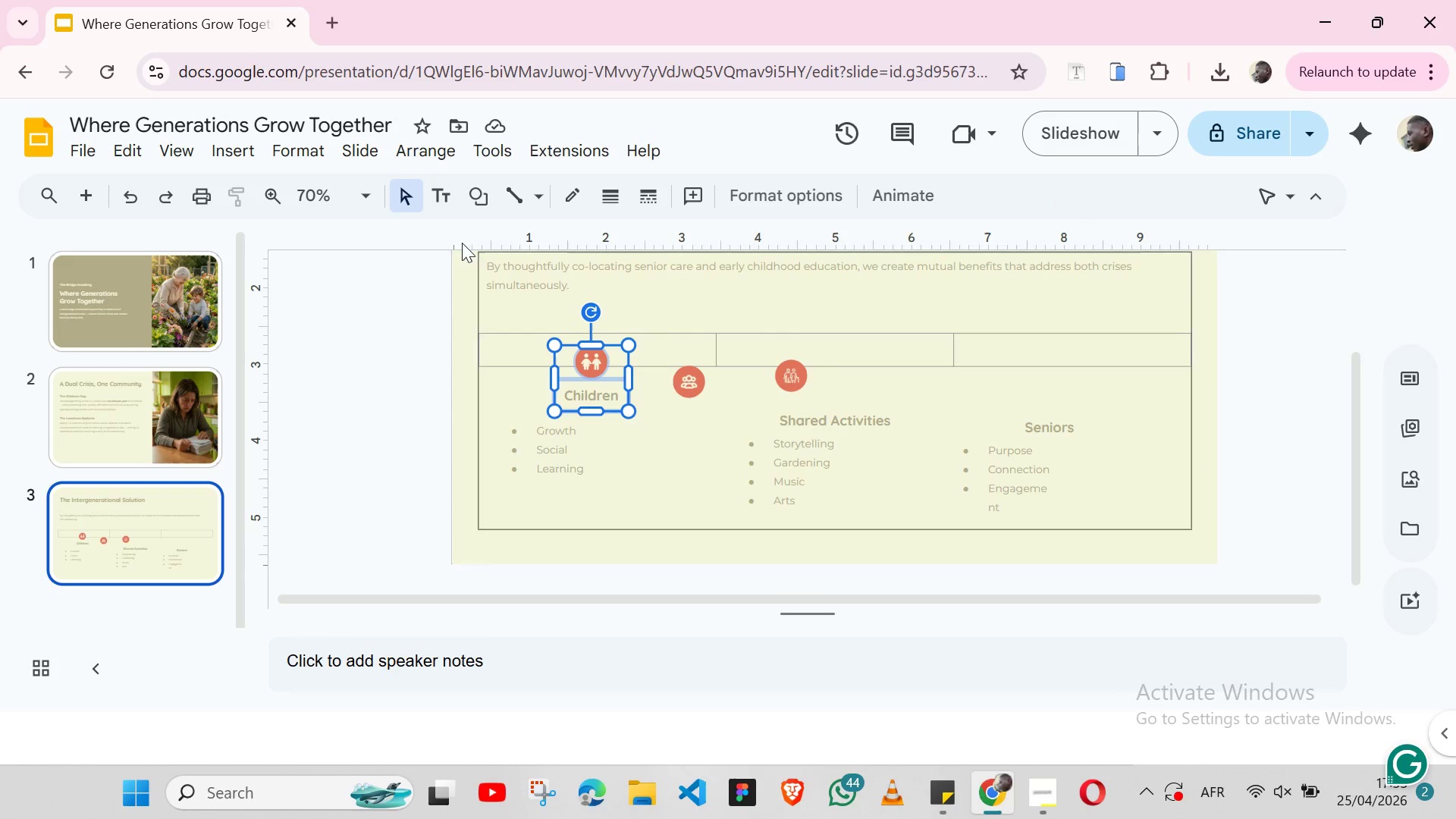 
key(Shift+ShiftLeft)
 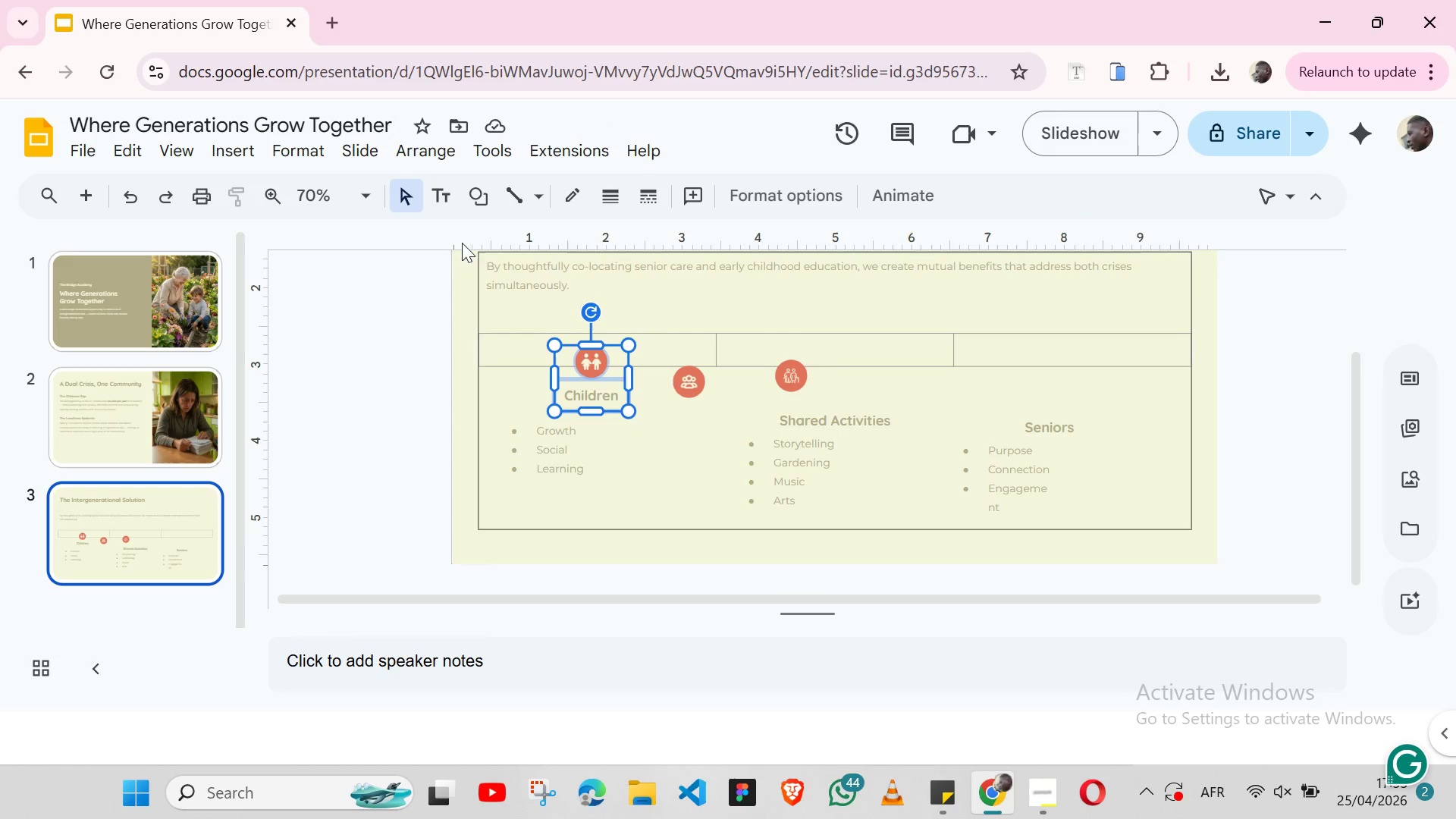 
key(Shift+ShiftLeft)
 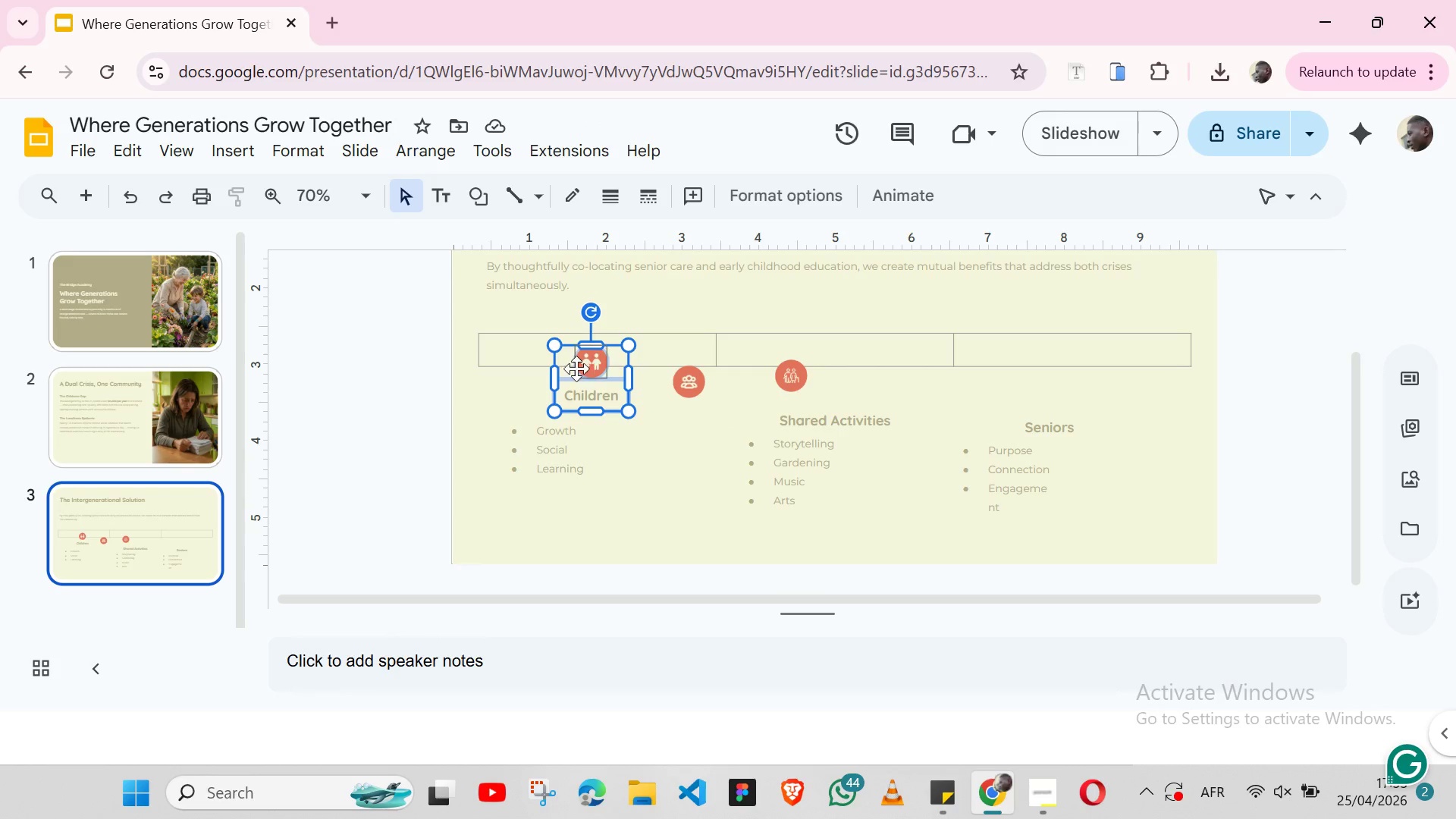 
key(Shift+ShiftLeft)
 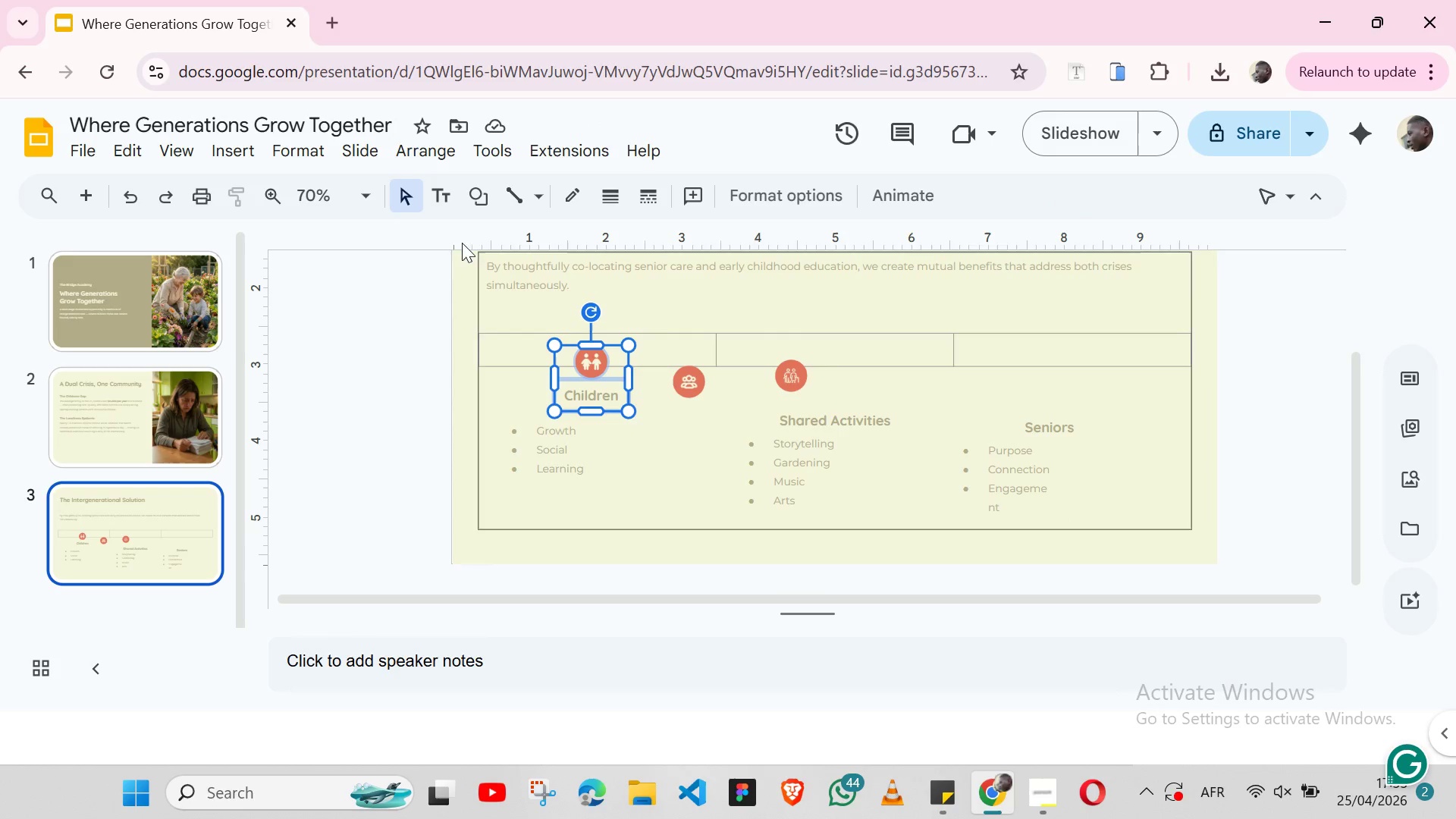 
key(Shift+ShiftLeft)
 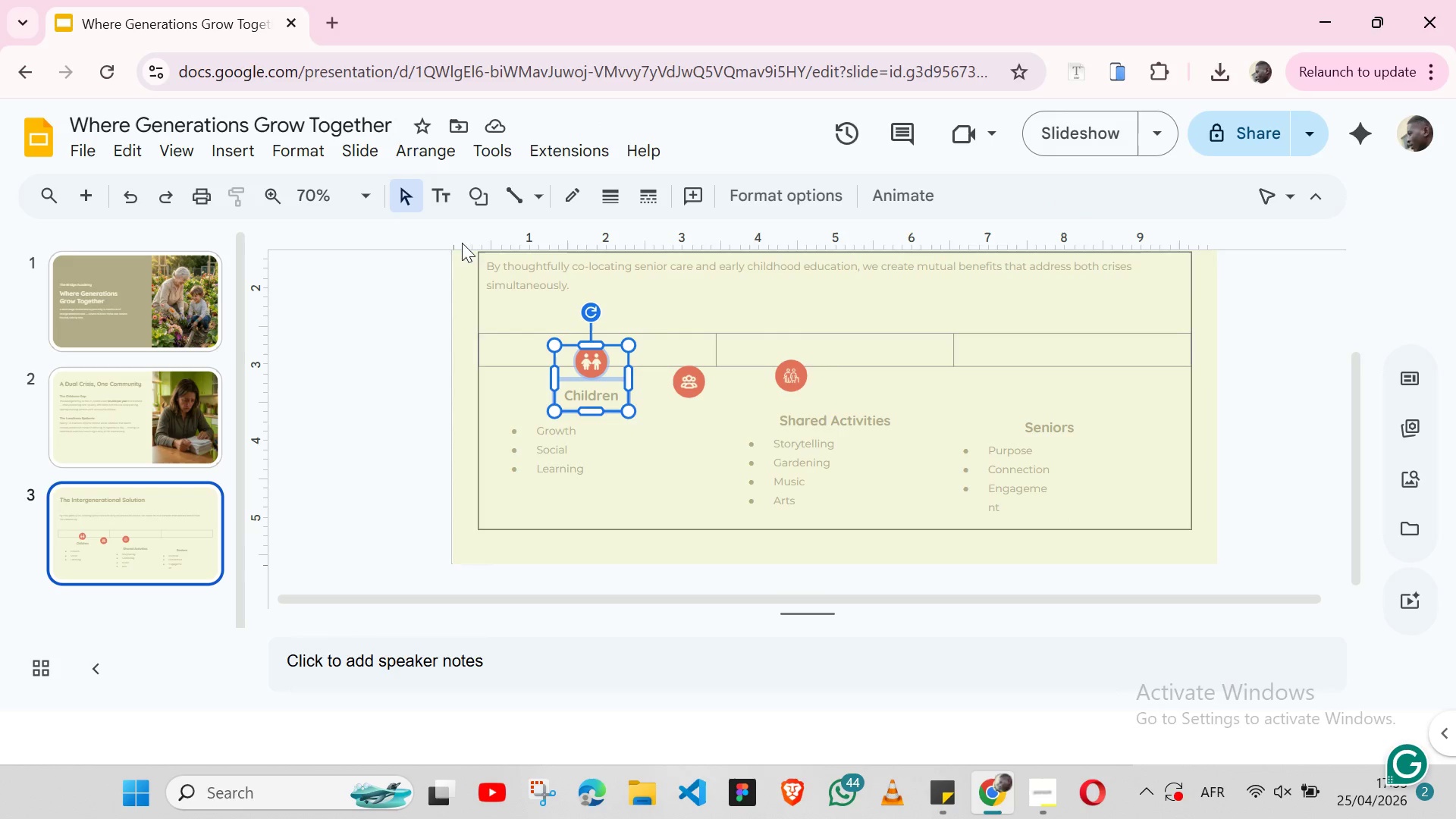 
key(Shift+ShiftLeft)
 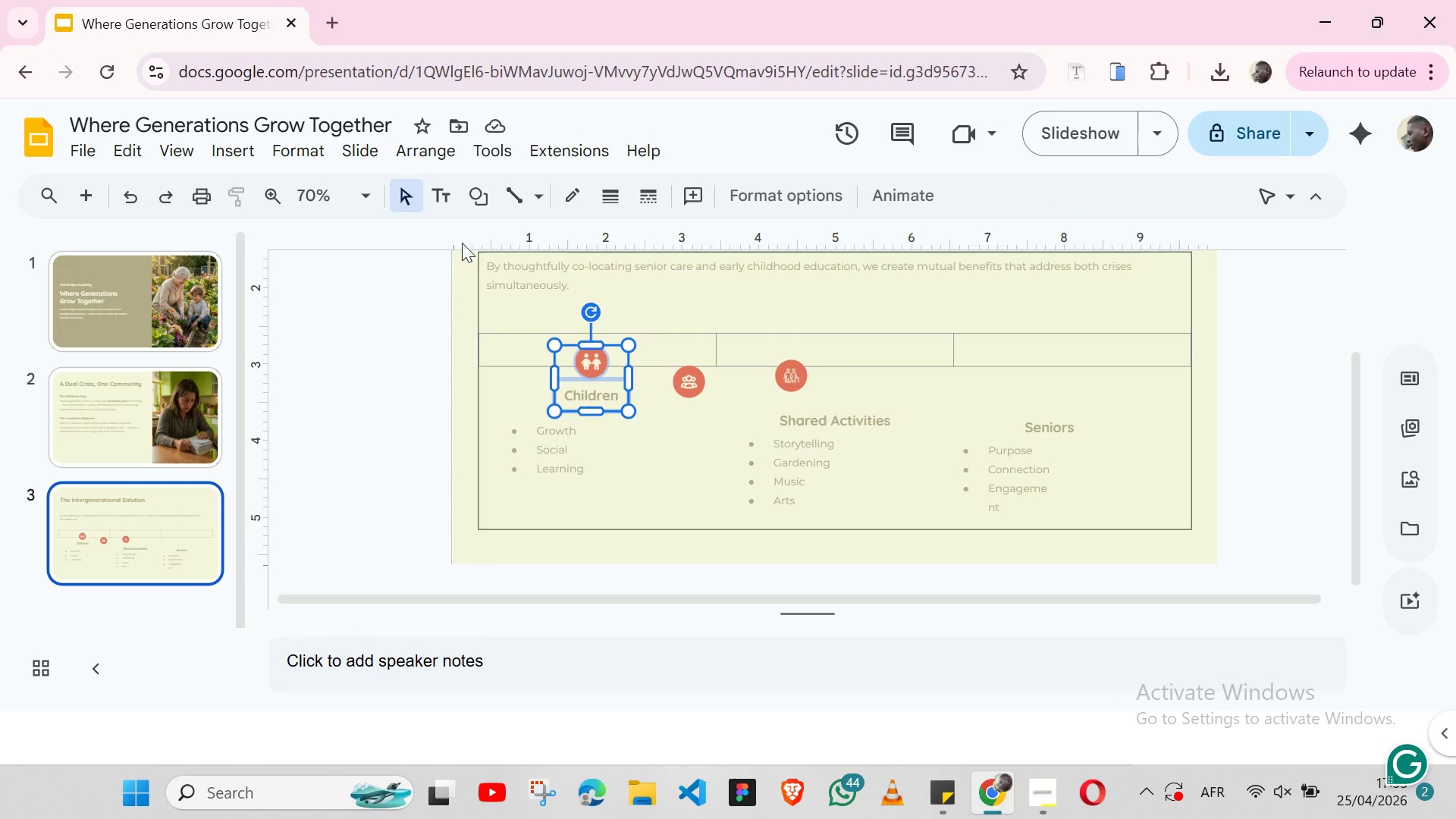 
key(Shift+ShiftLeft)
 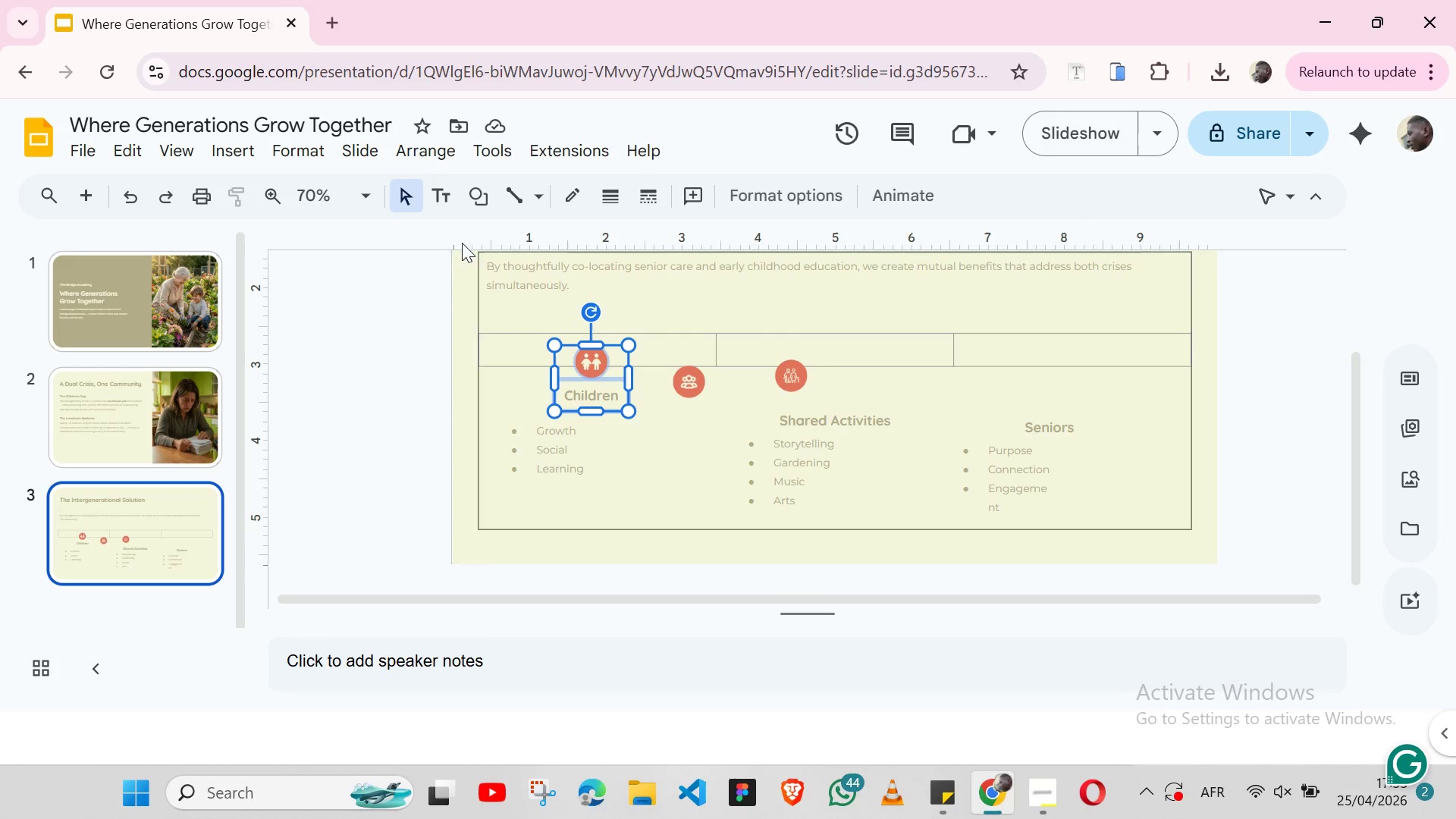 
key(Shift+ShiftLeft)
 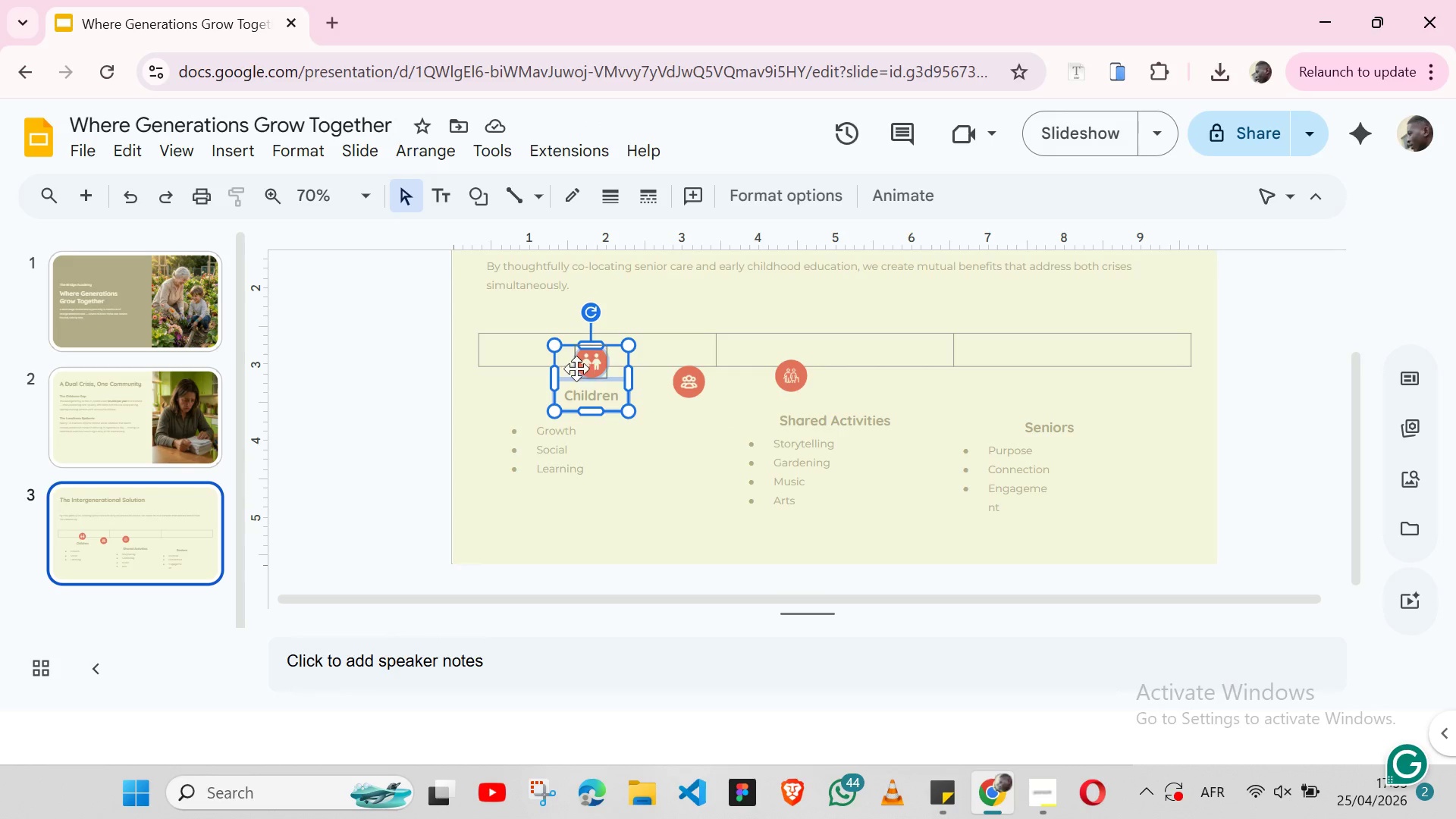 
key(Shift+ShiftLeft)
 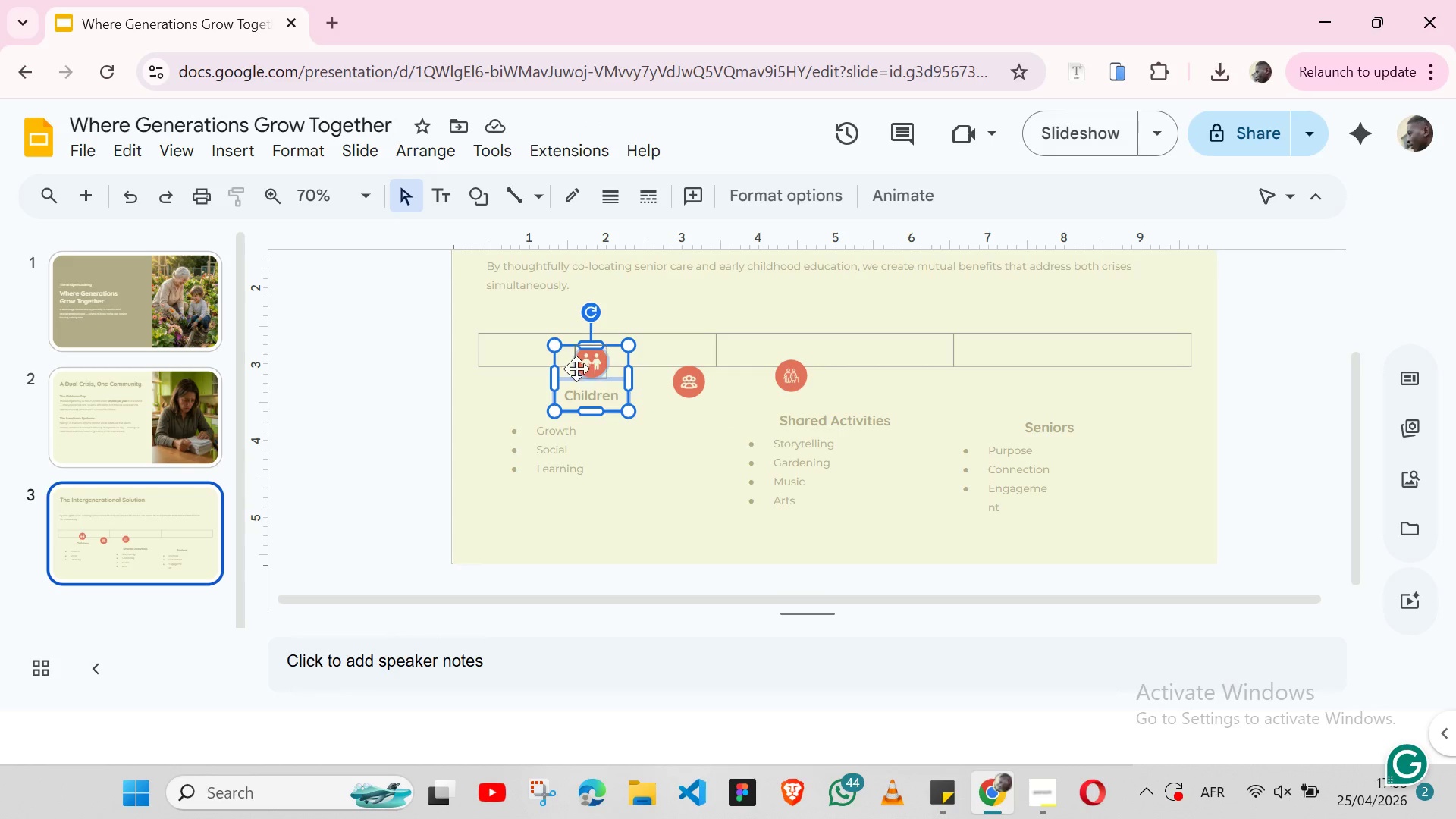 
key(Shift+ShiftLeft)
 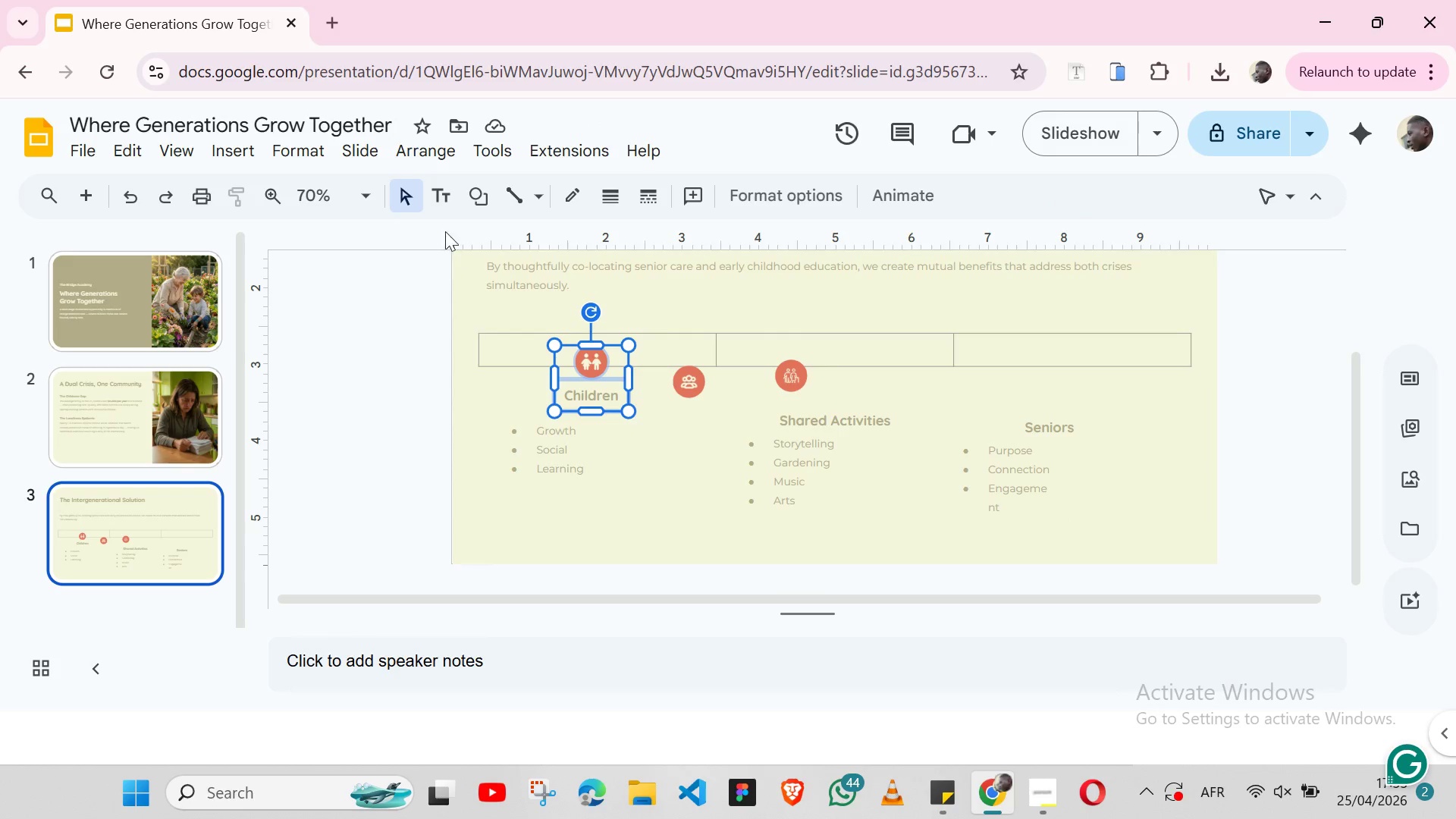 
key(Shift+ShiftLeft)
 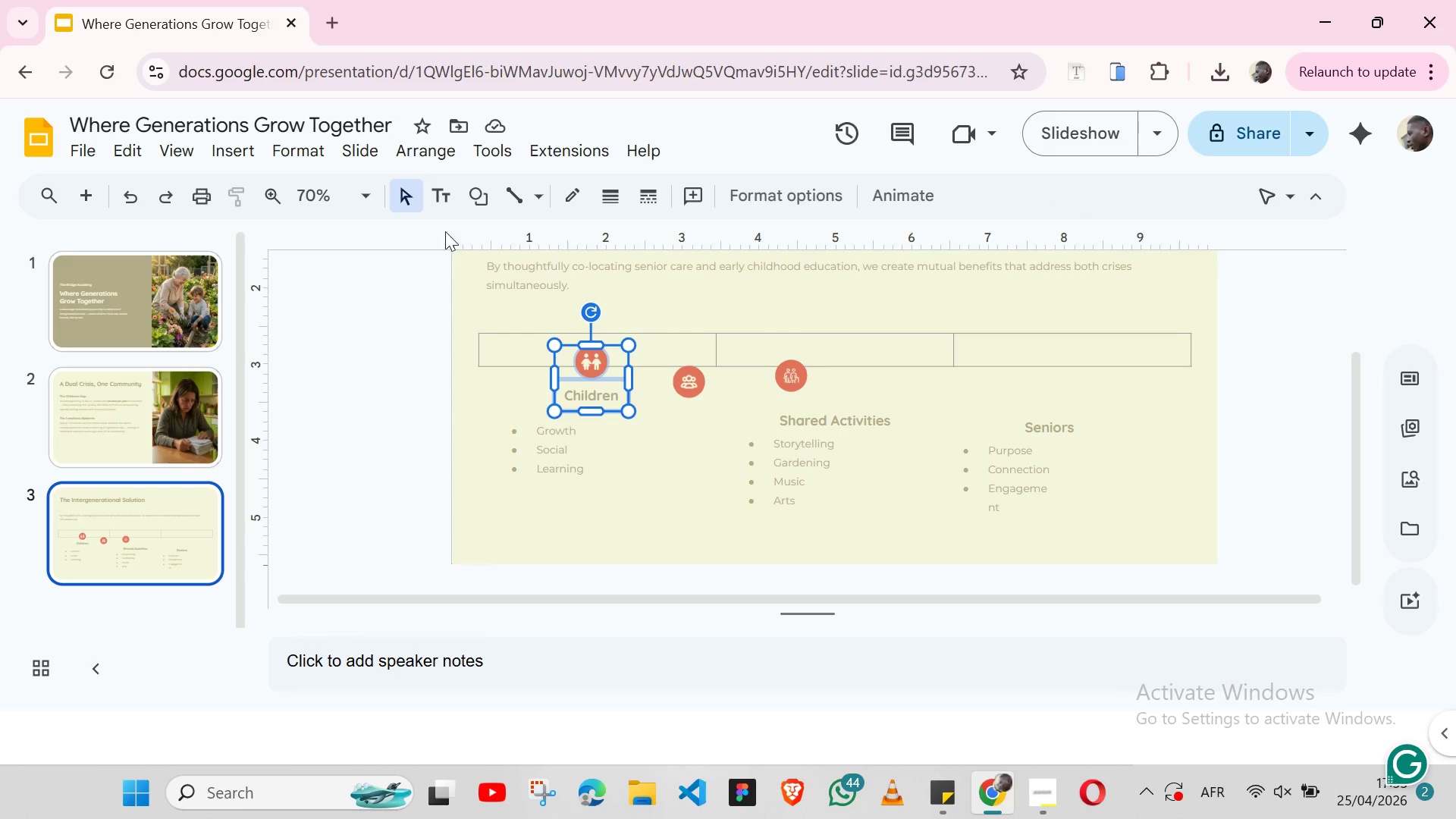 
key(Shift+ShiftLeft)
 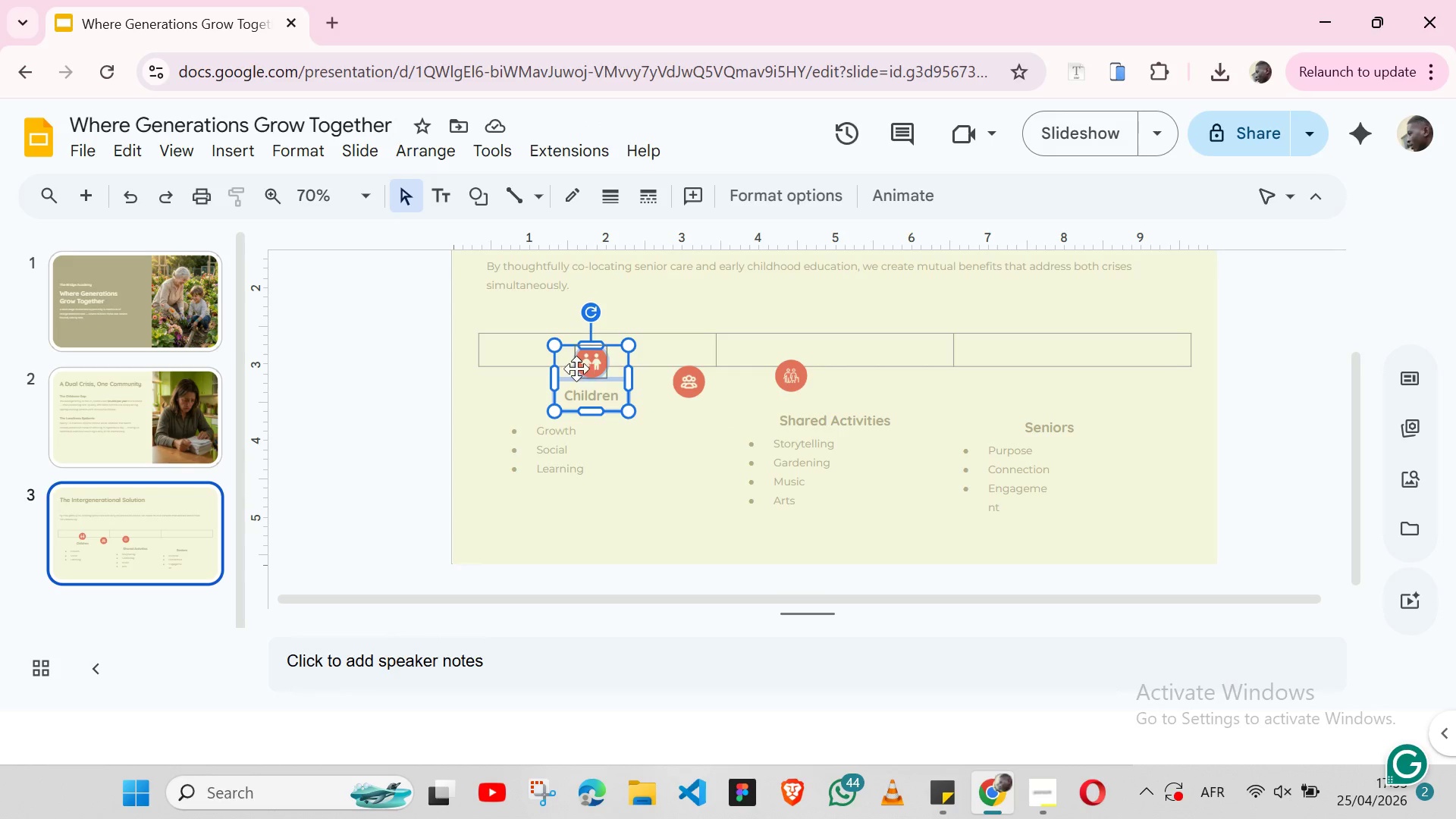 
key(Shift+ShiftLeft)
 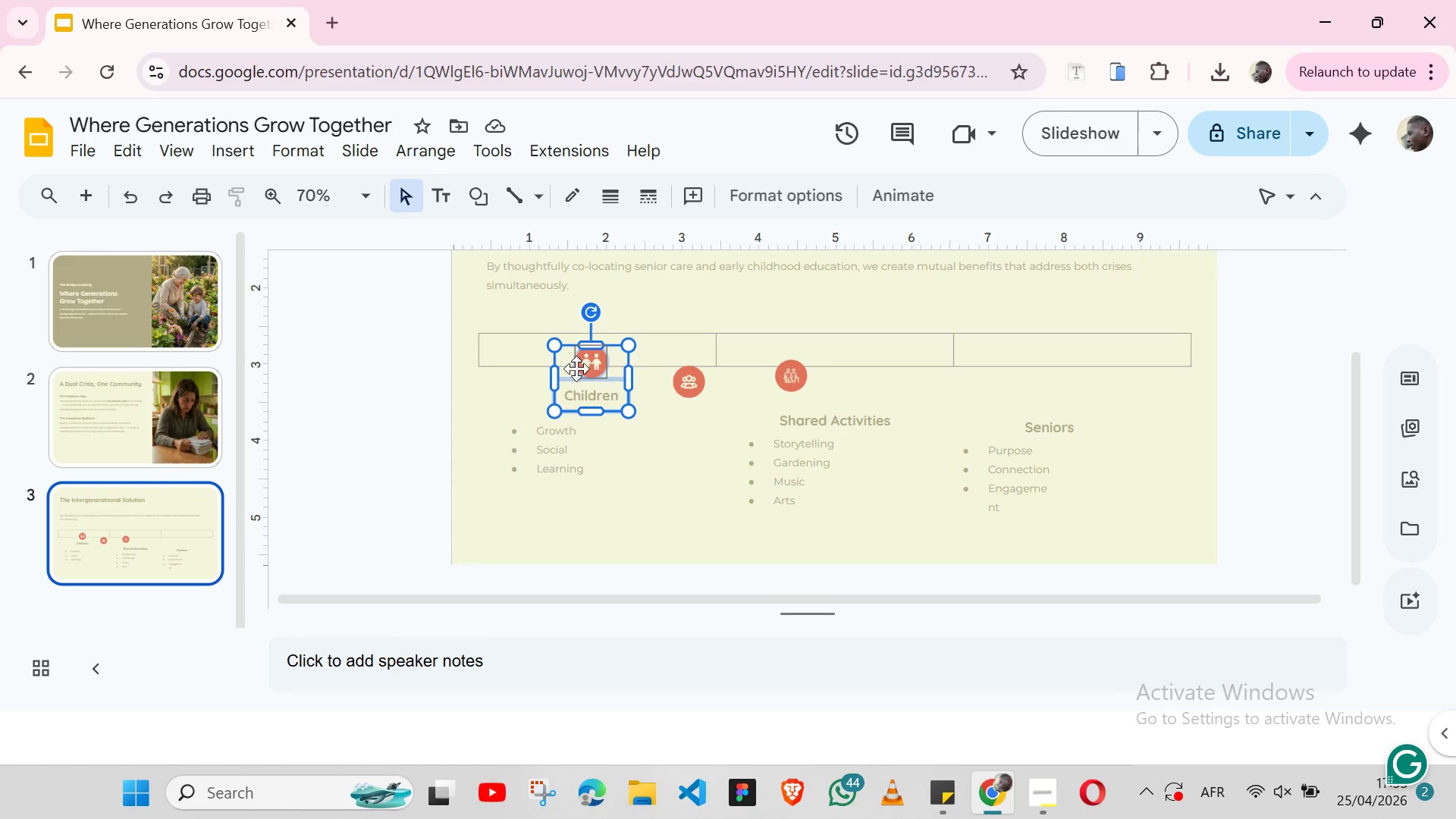 
key(Shift+ShiftLeft)
 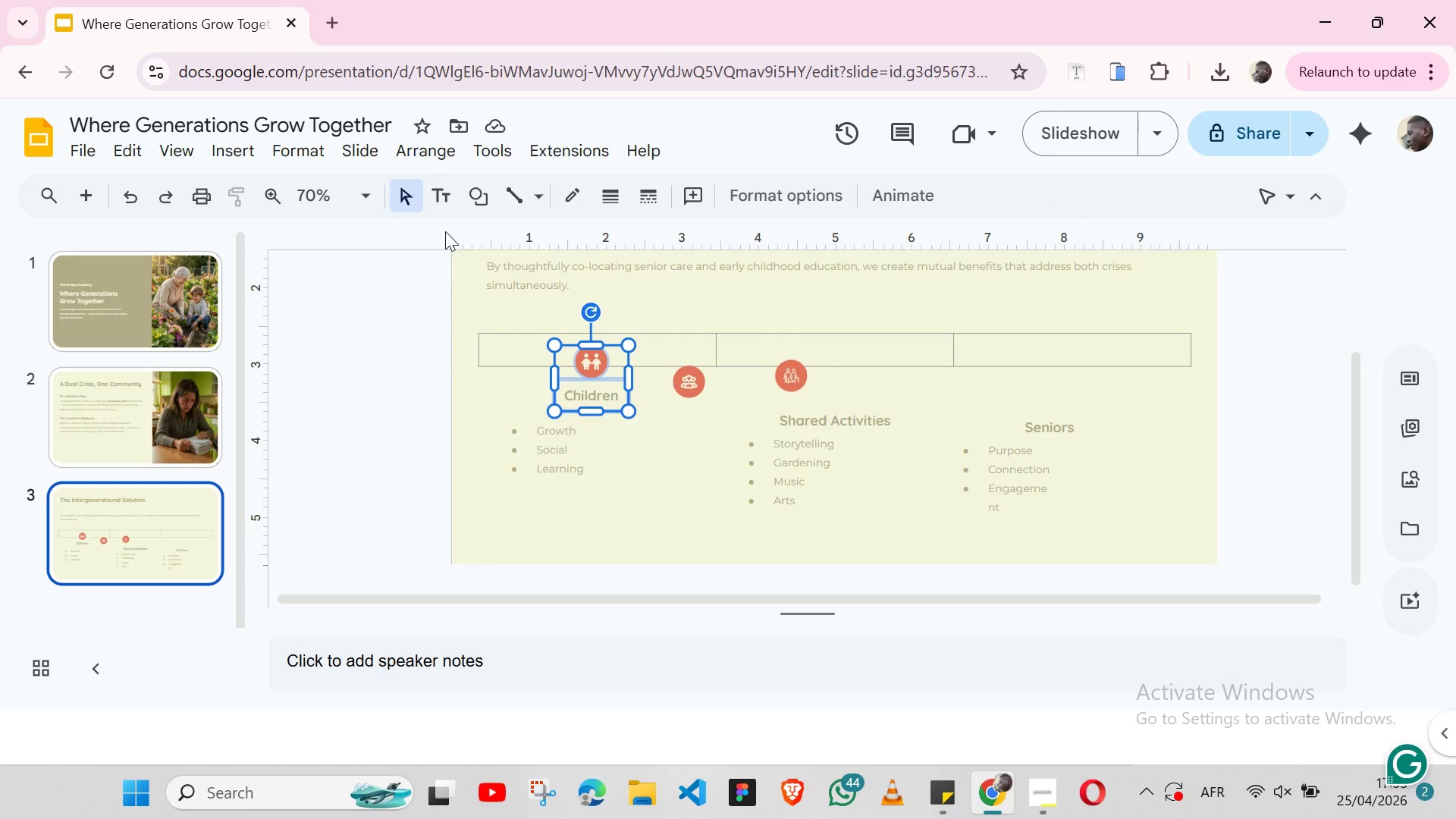 
key(Shift+ShiftLeft)
 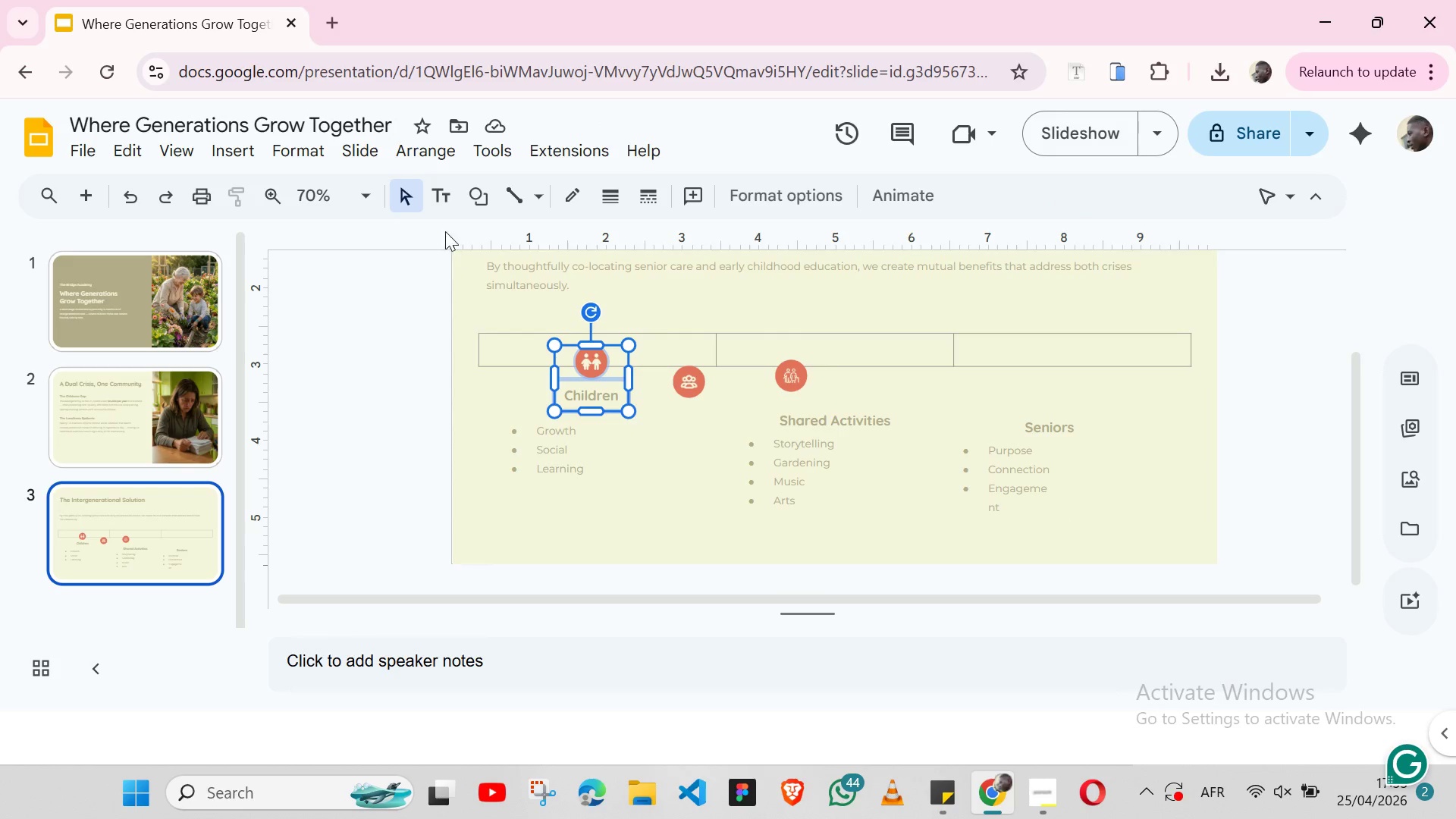 
key(Shift+ShiftLeft)
 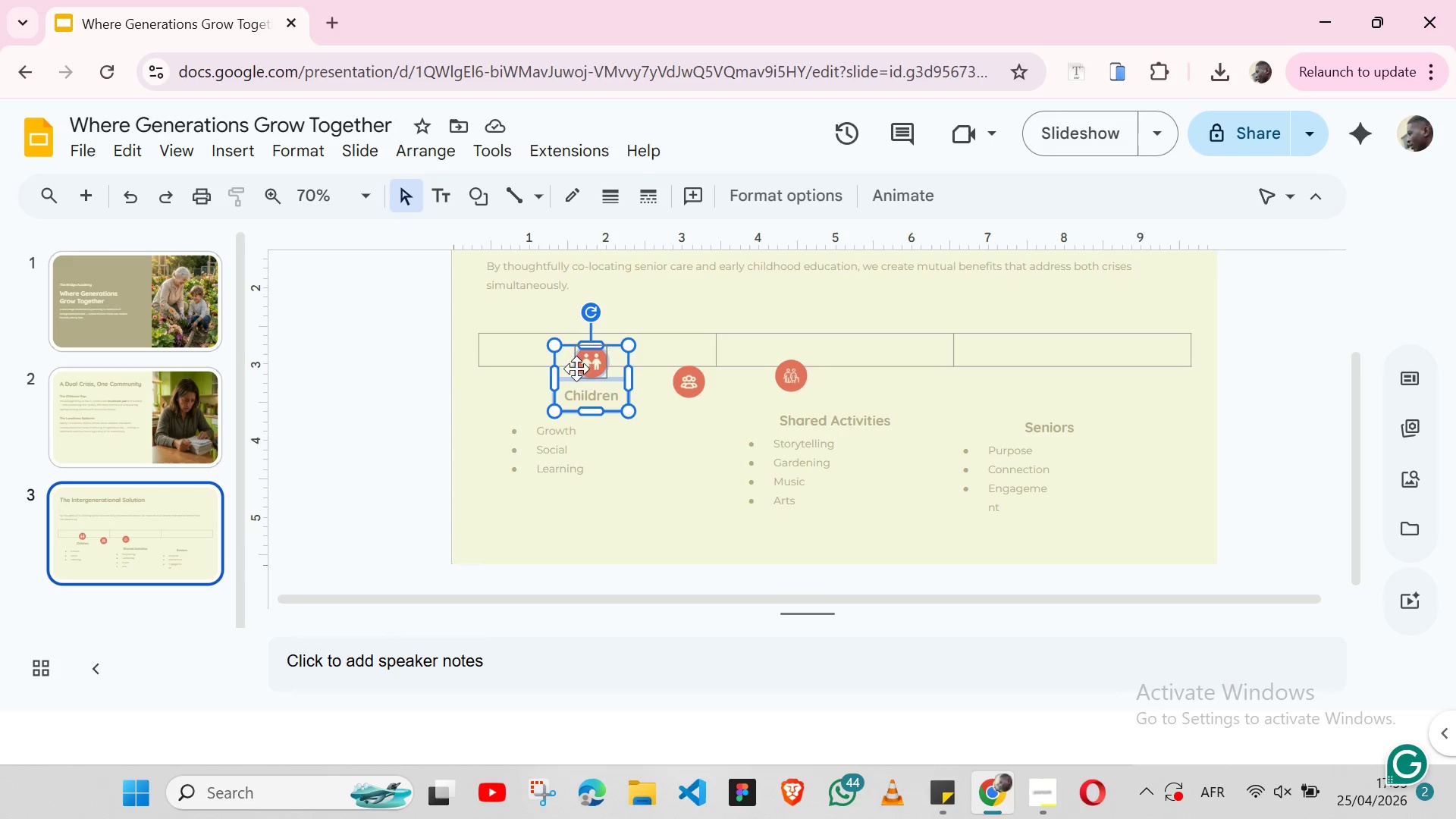 
key(Shift+ShiftLeft)
 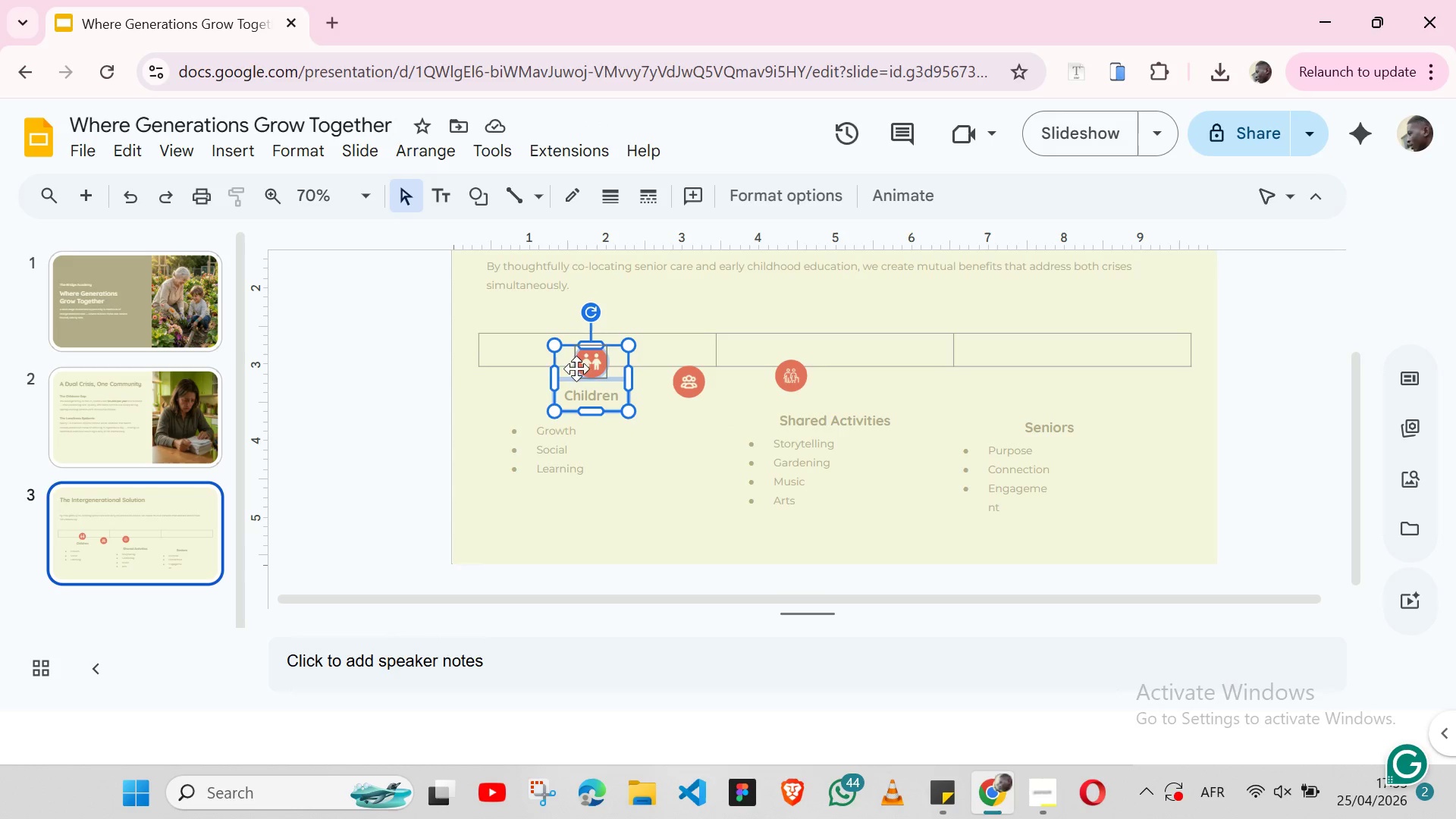 
hold_key(key=ShiftLeft, duration=9.14)
left_click([444, 152])
 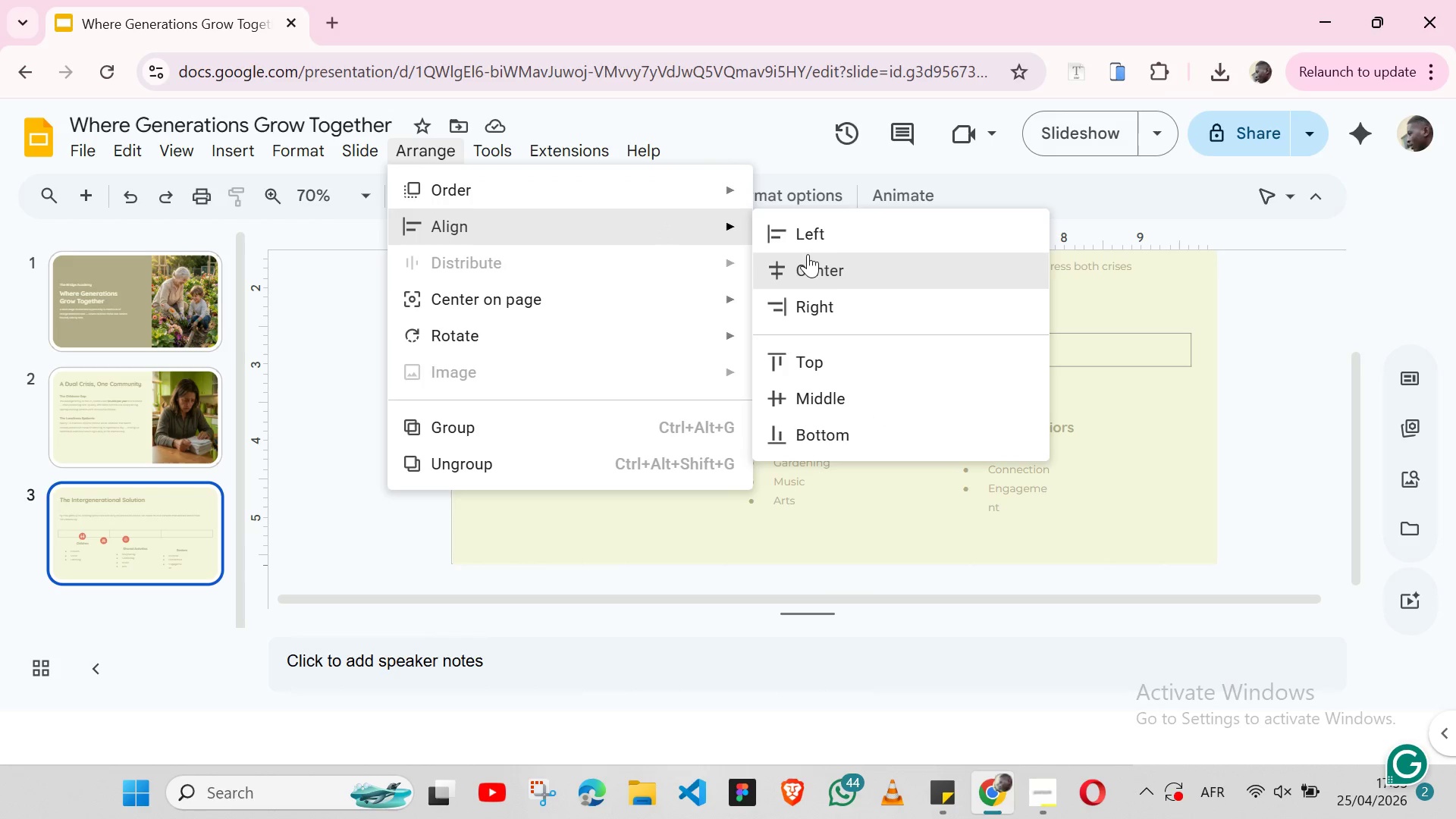 
left_click([811, 256])
 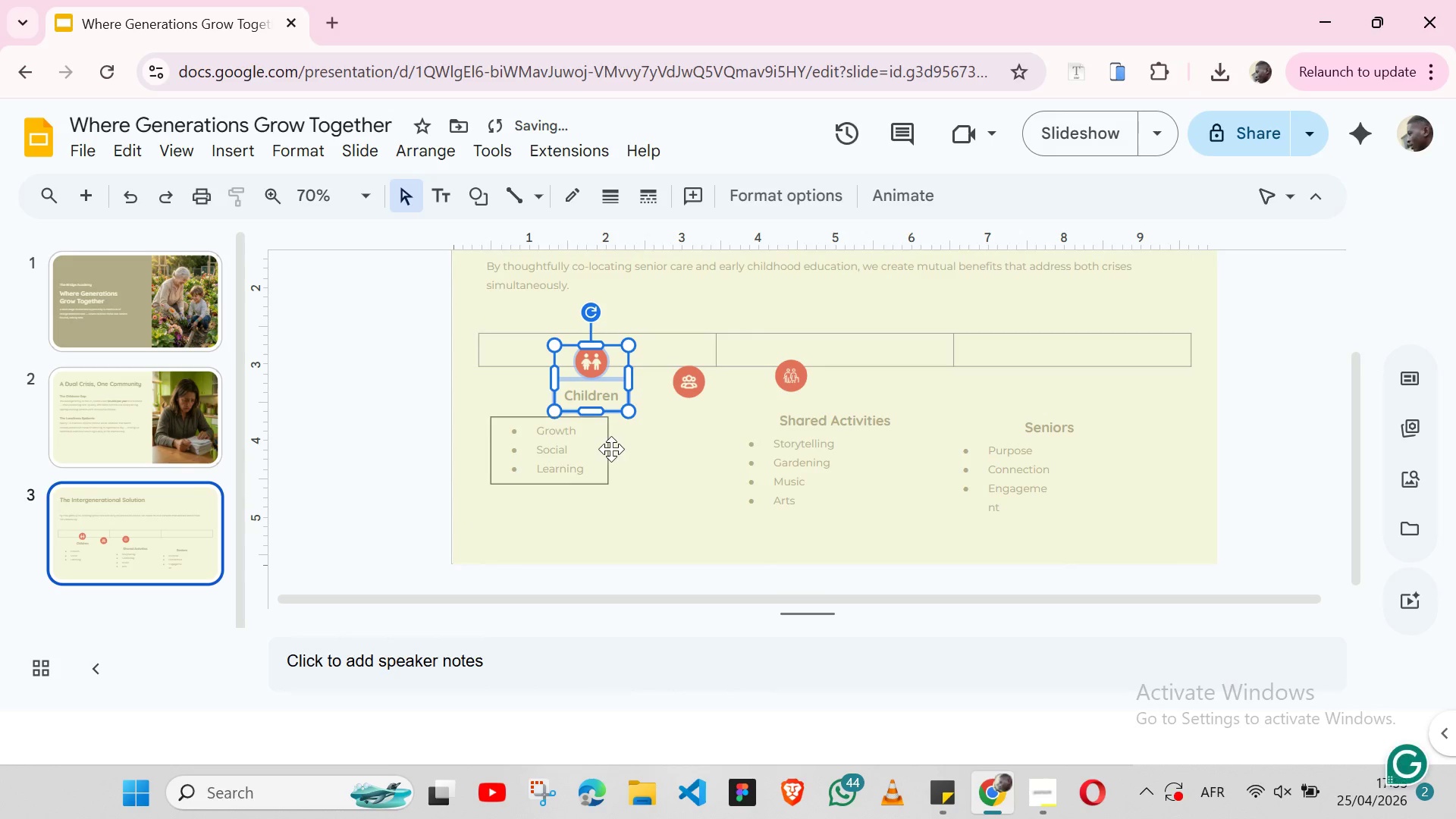 
left_click([607, 448])
 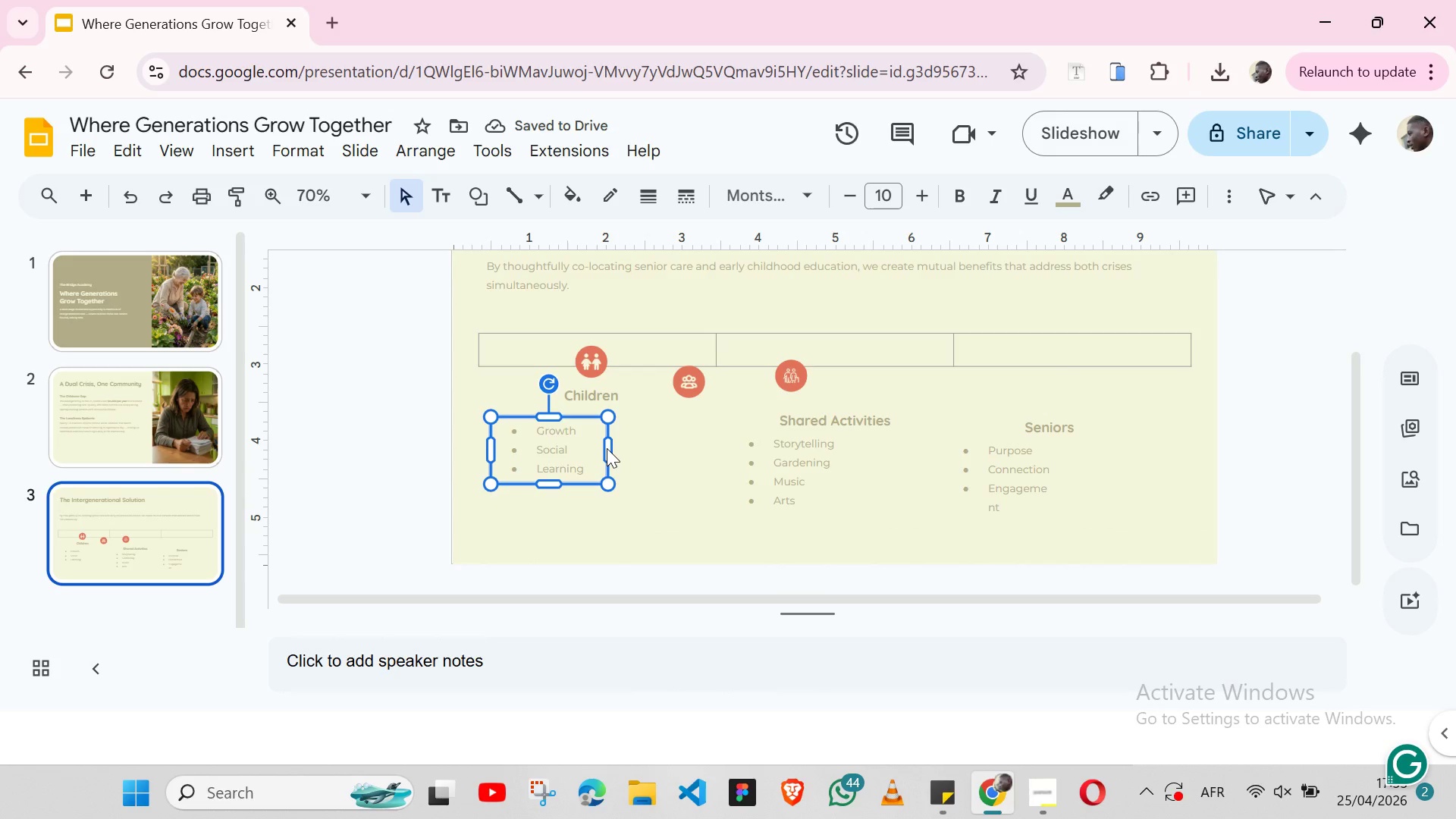 
hold_key(key=ShiftLeft, duration=1.41)
 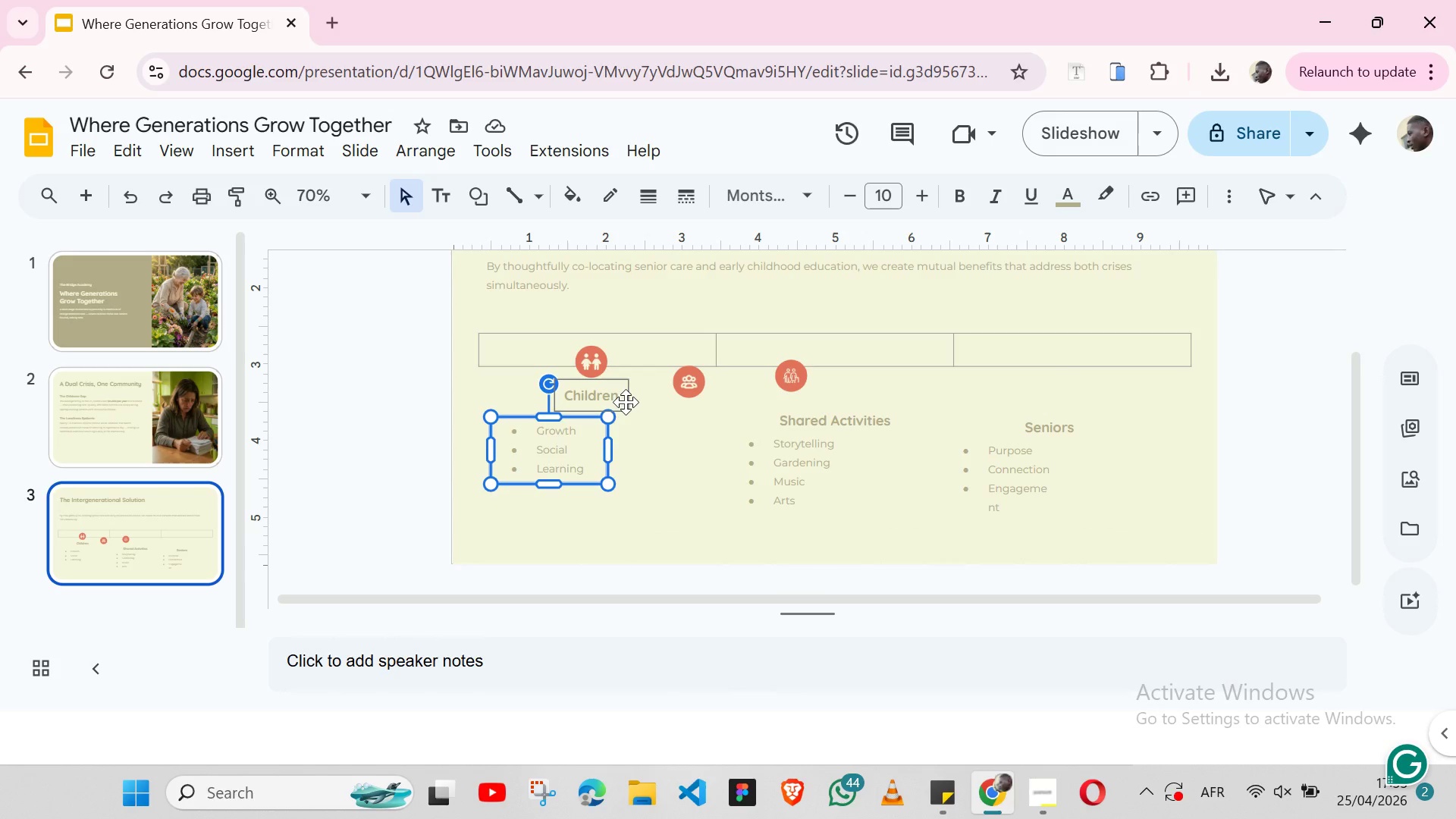 
hold_key(key=ShiftLeft, duration=2.39)
 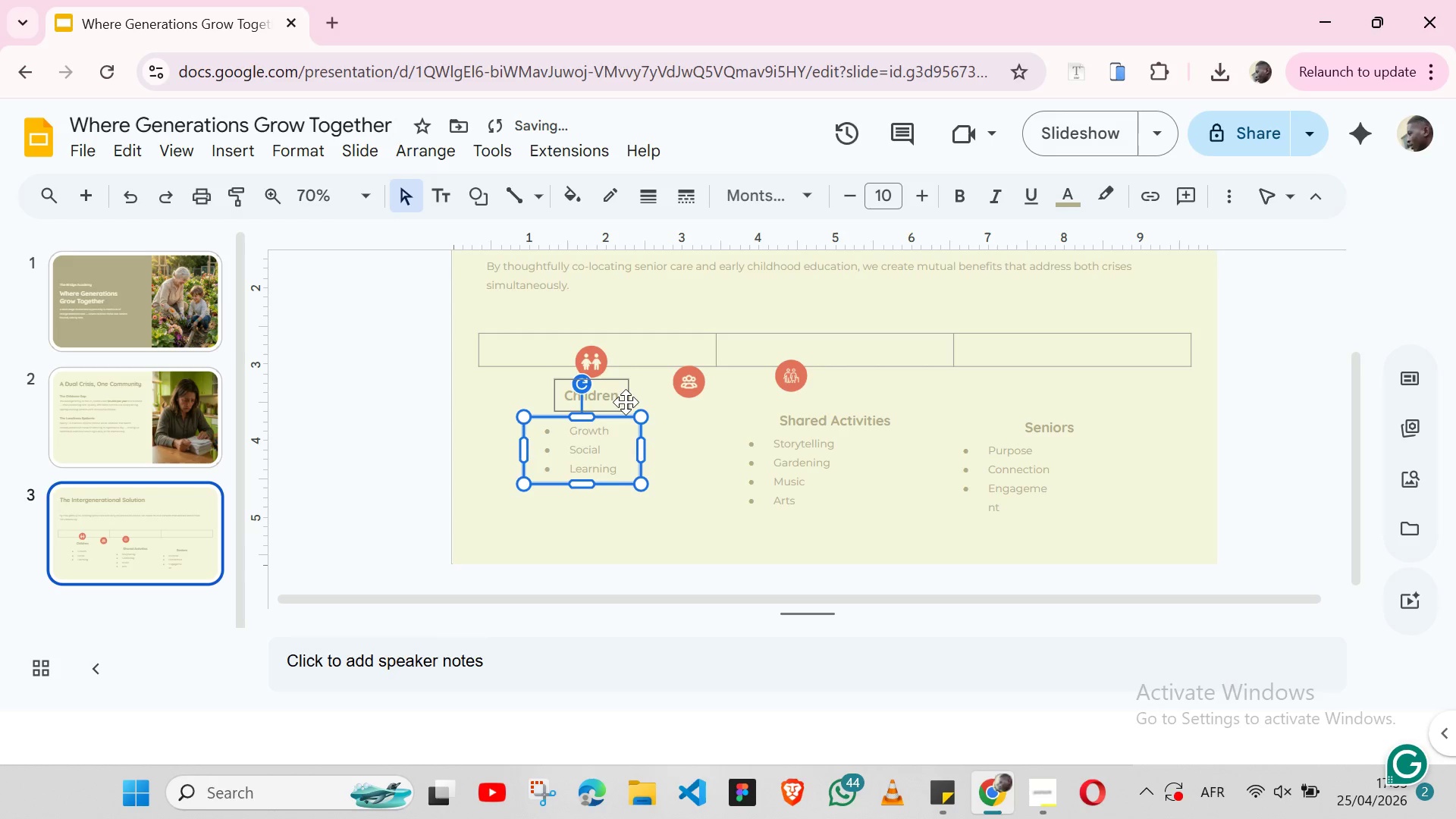 
hold_key(key=ArrowRight, duration=0.66)
 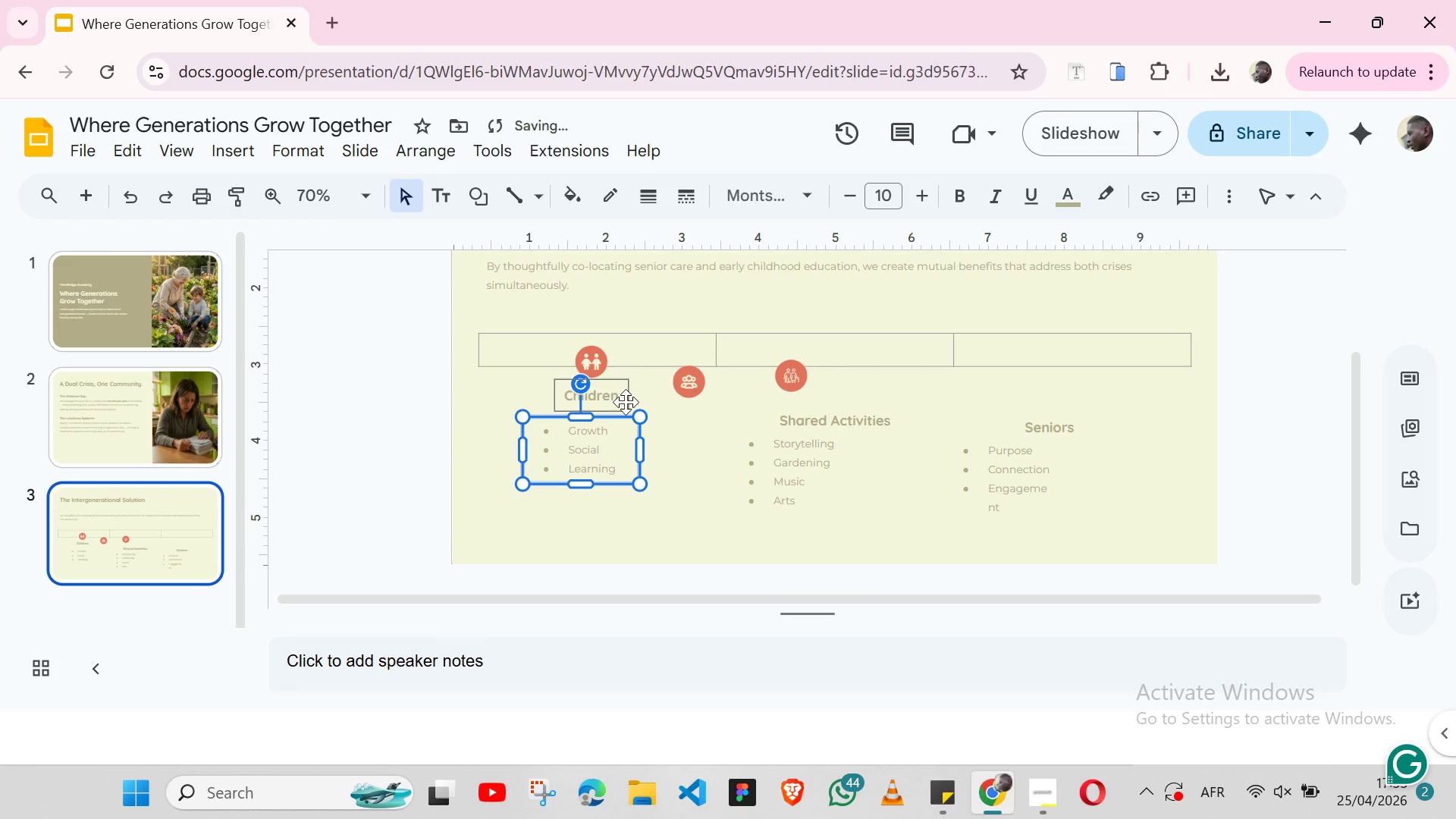 
hold_key(key=ArrowRight, duration=0.86)
 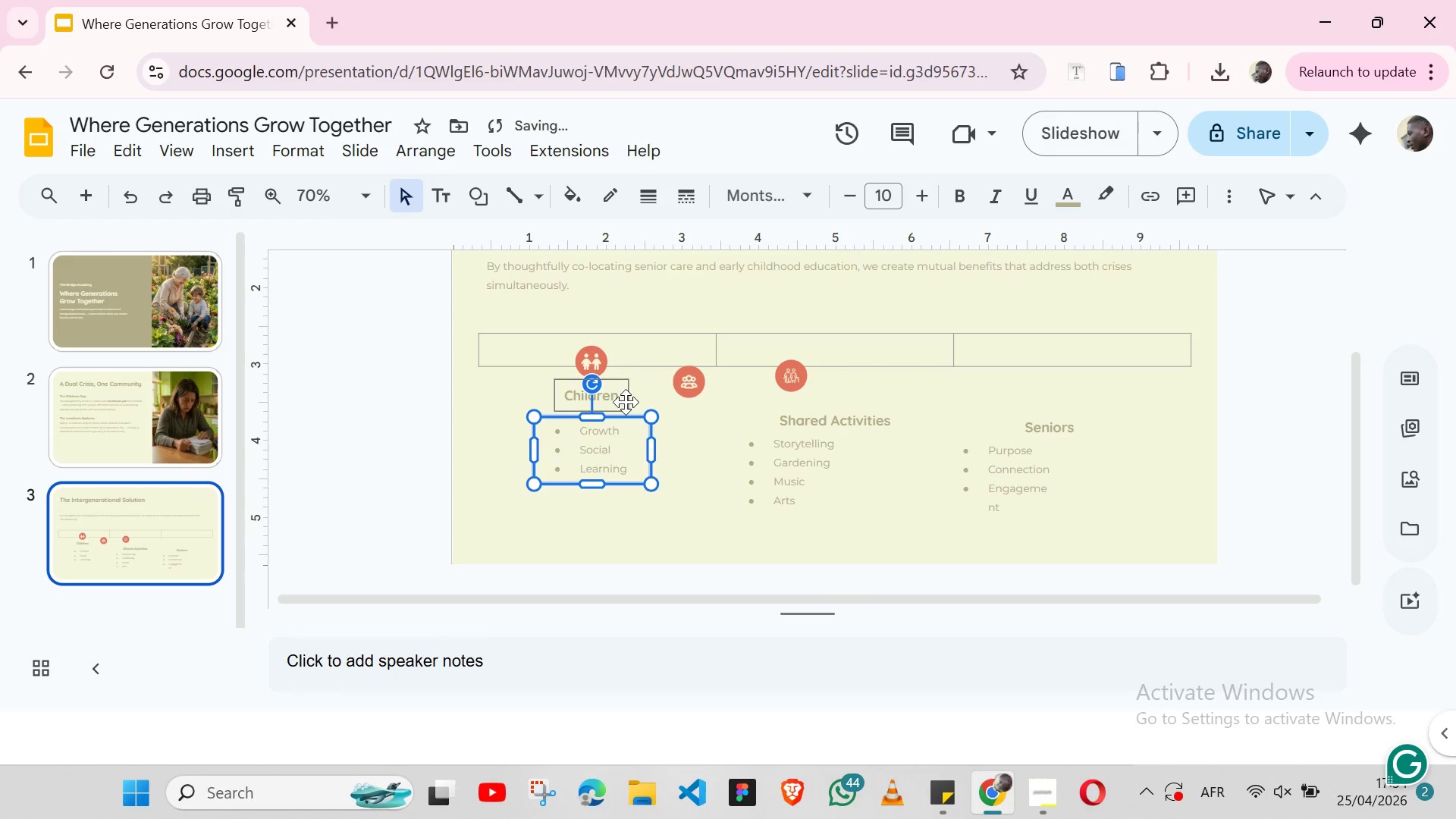 
key(ArrowLeft)
 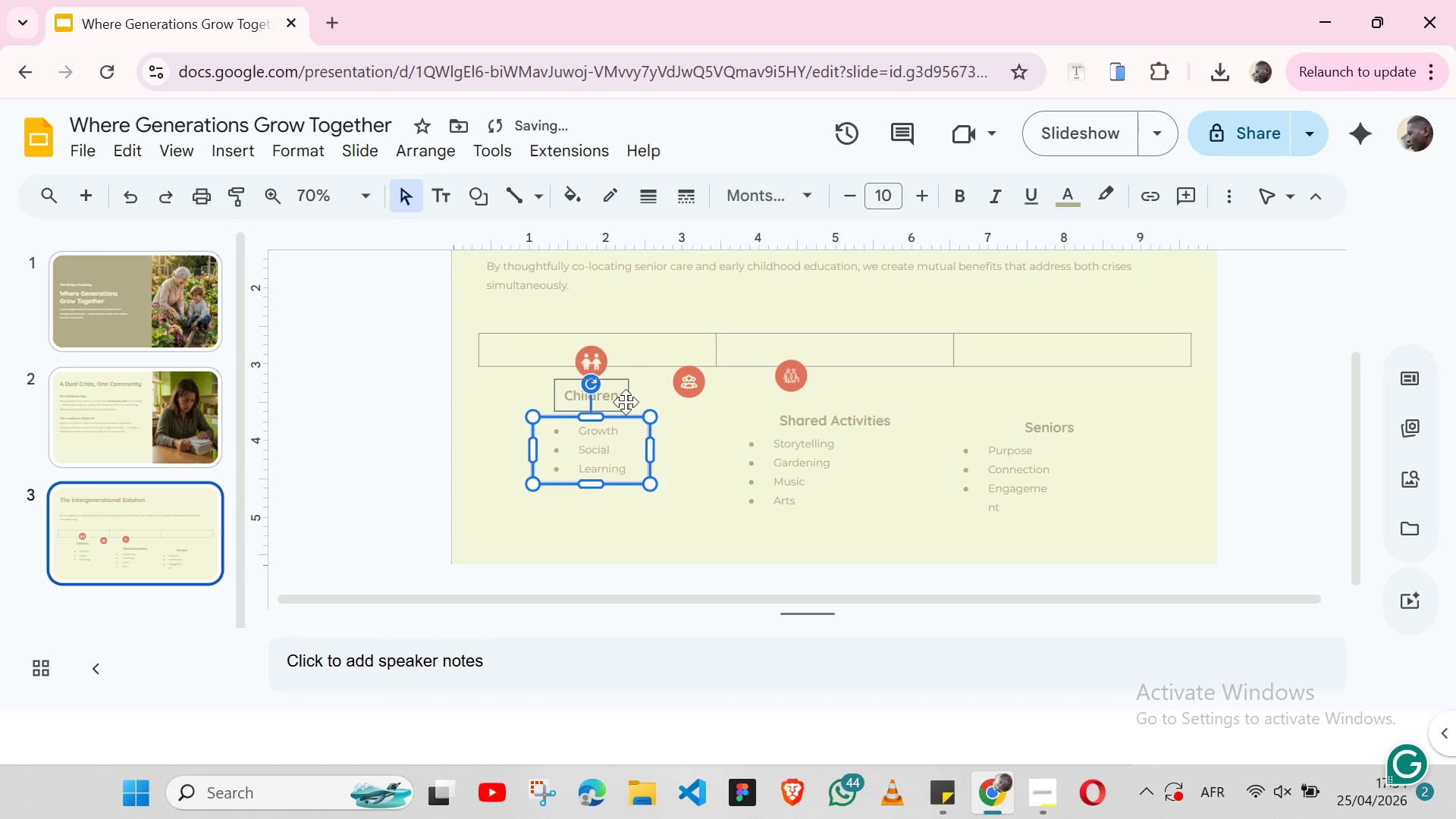 
key(ArrowLeft)
 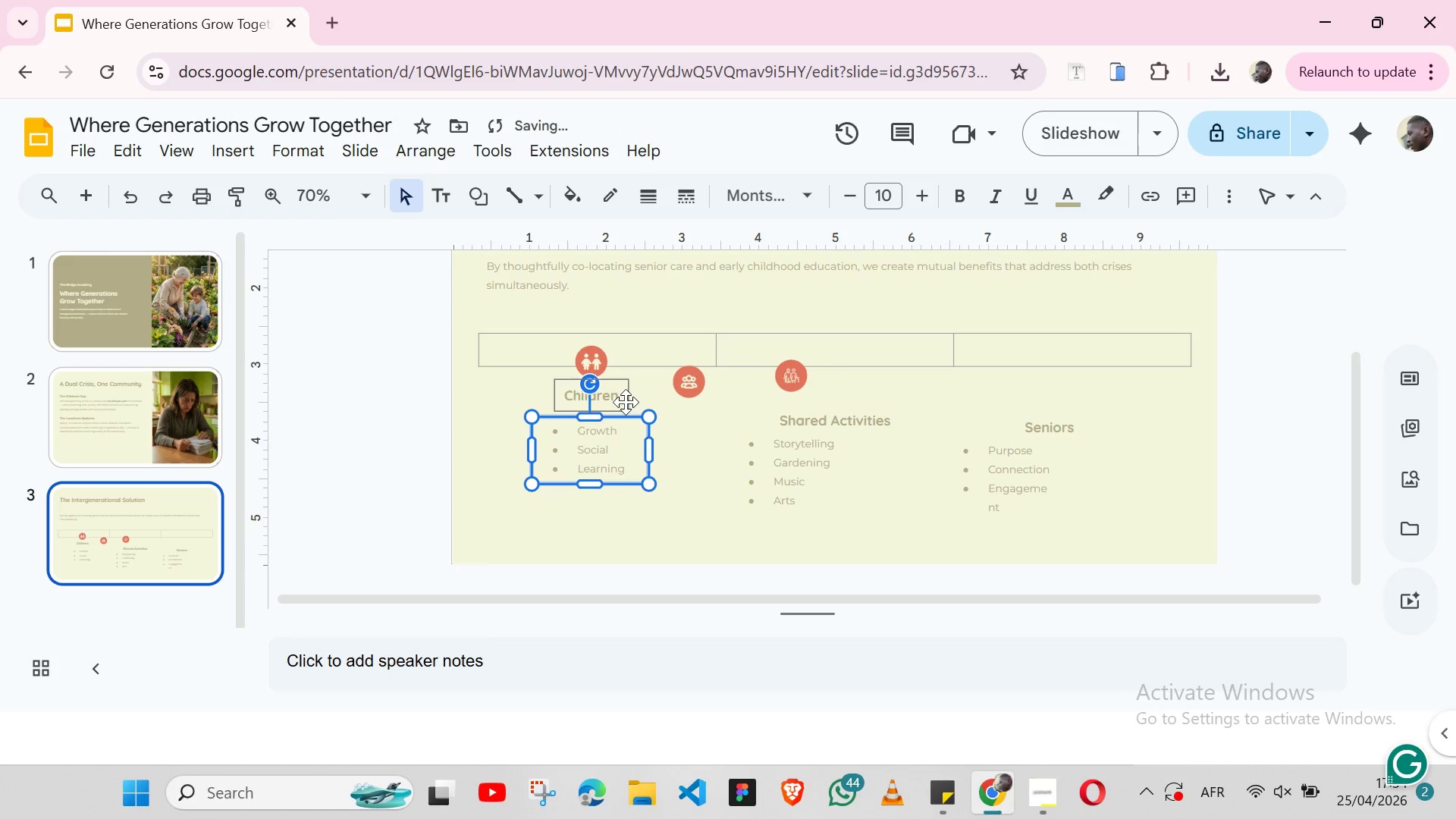 
hold_key(key=ShiftLeft, duration=0.89)
left_click([626, 402])
 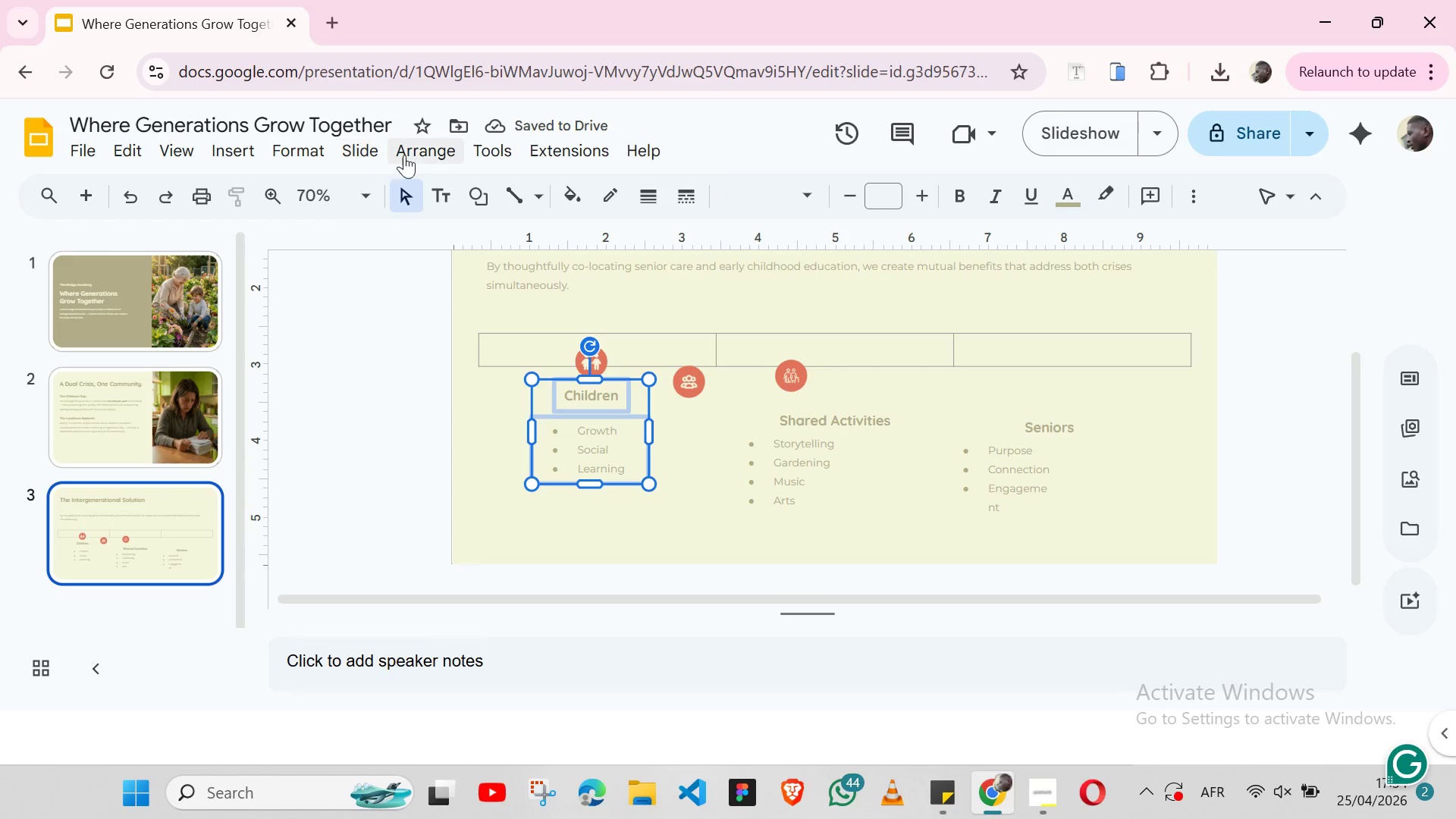 
left_click([407, 155])
 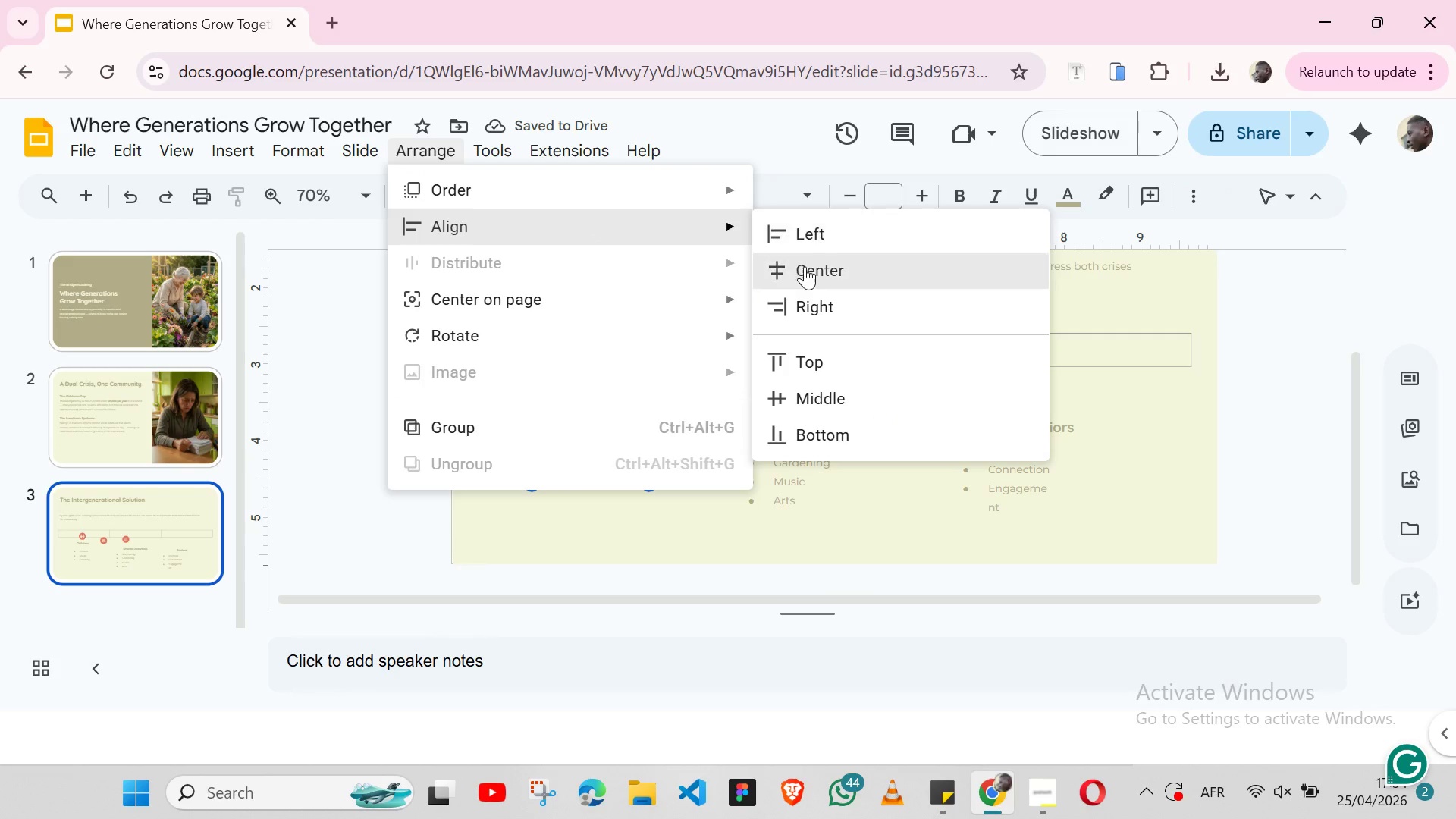 
left_click([808, 272])
 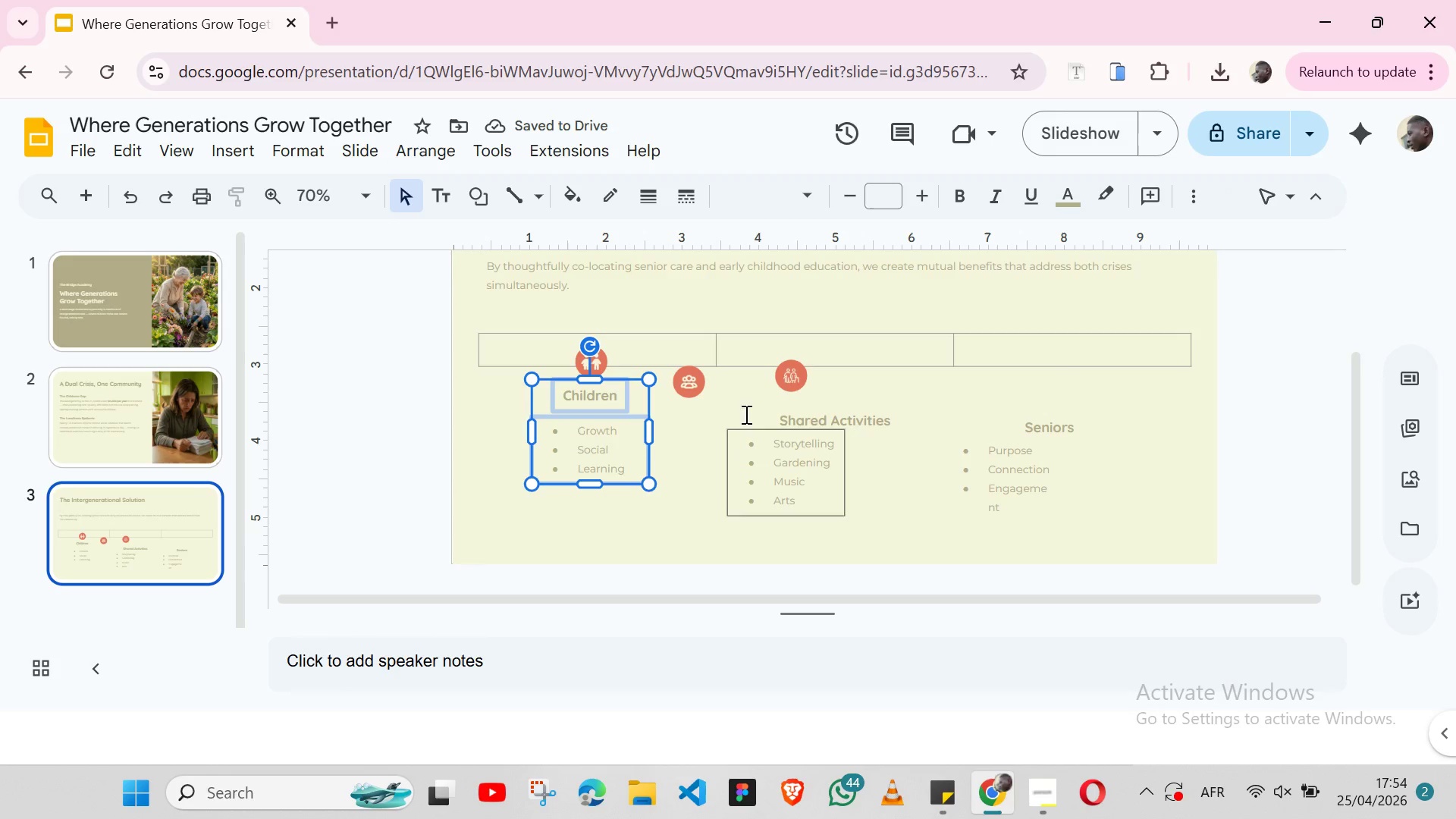 
left_click([755, 435])
 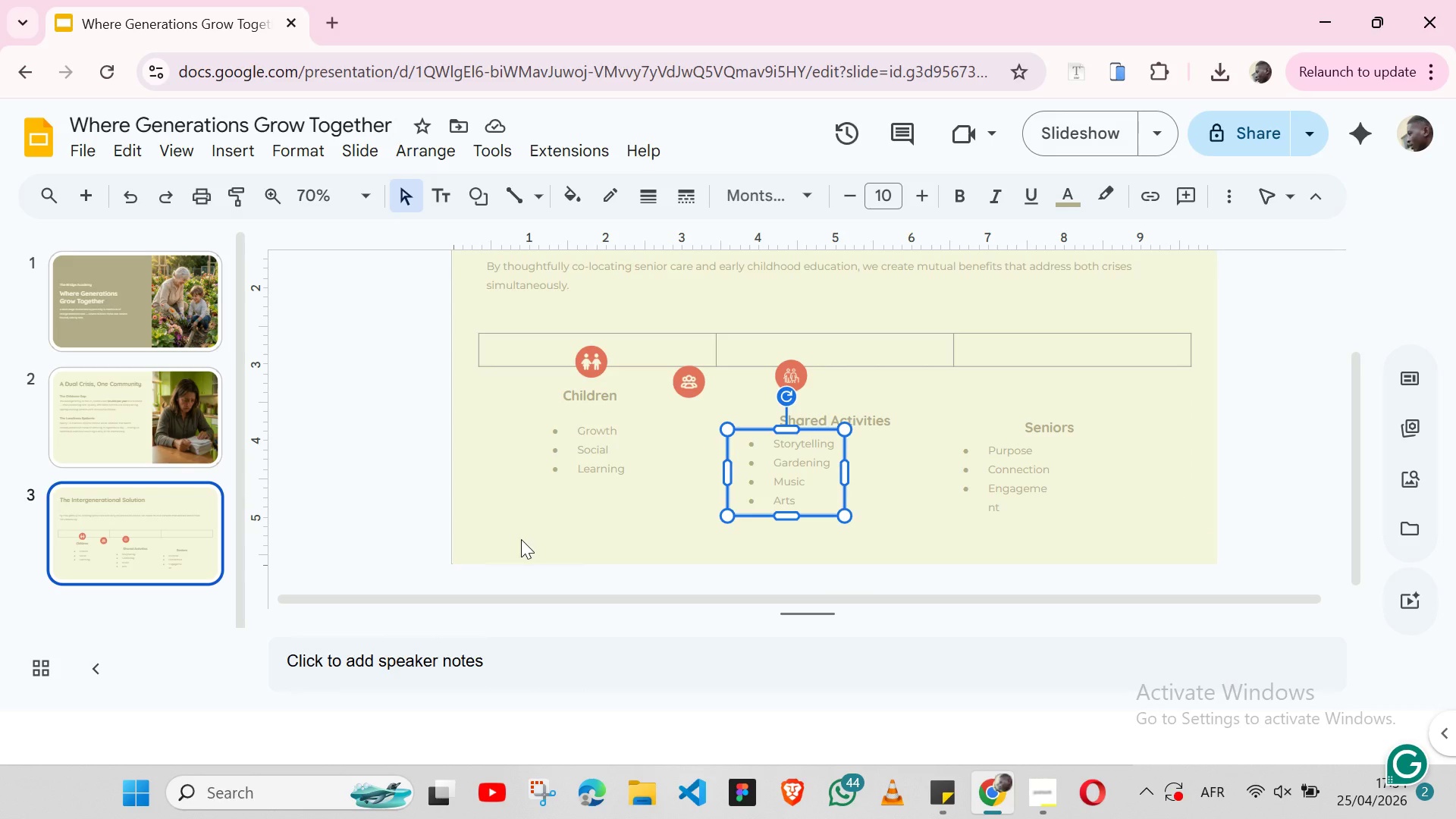 
wait(19.92)
 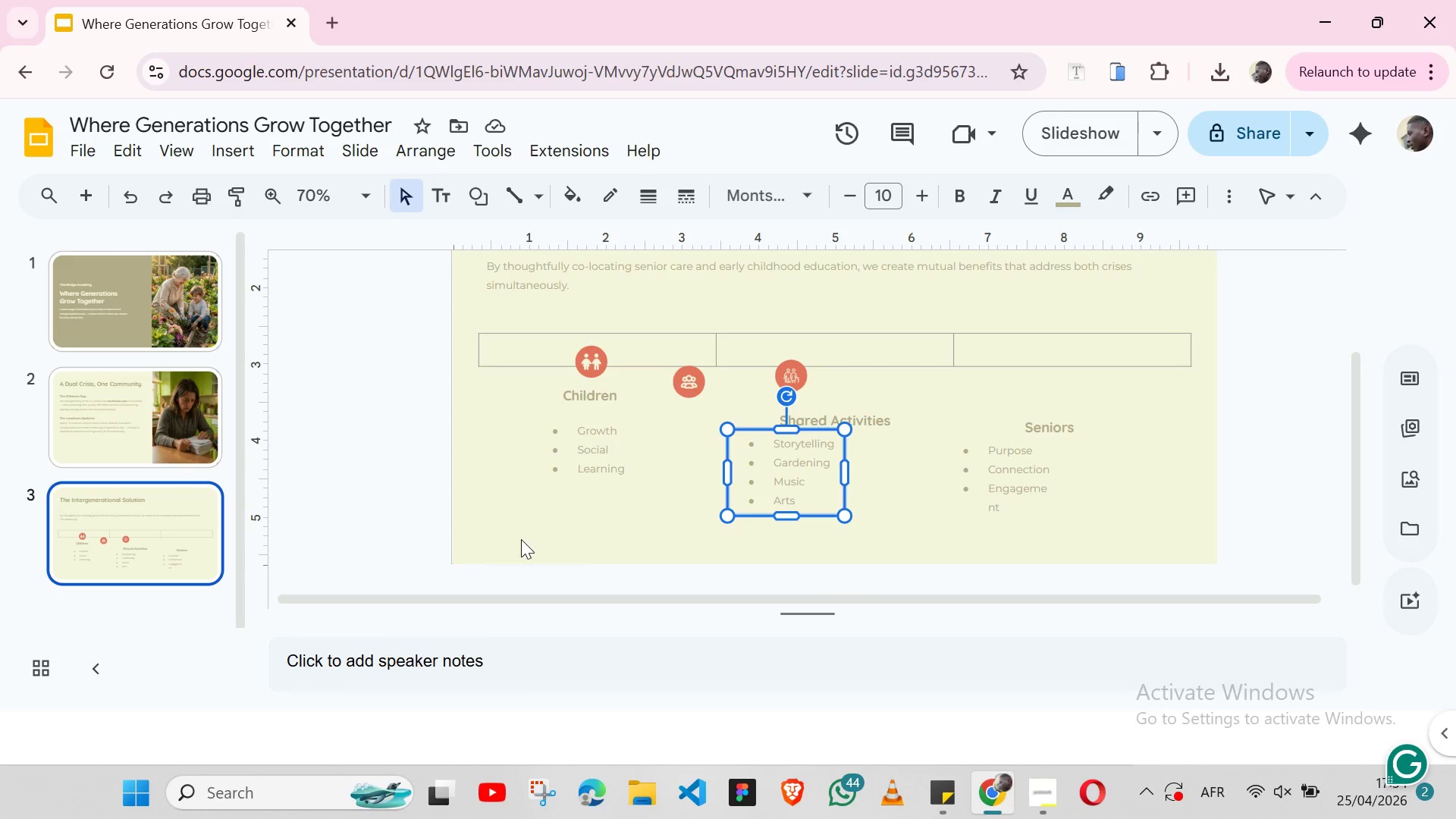 
left_click([491, 193])
 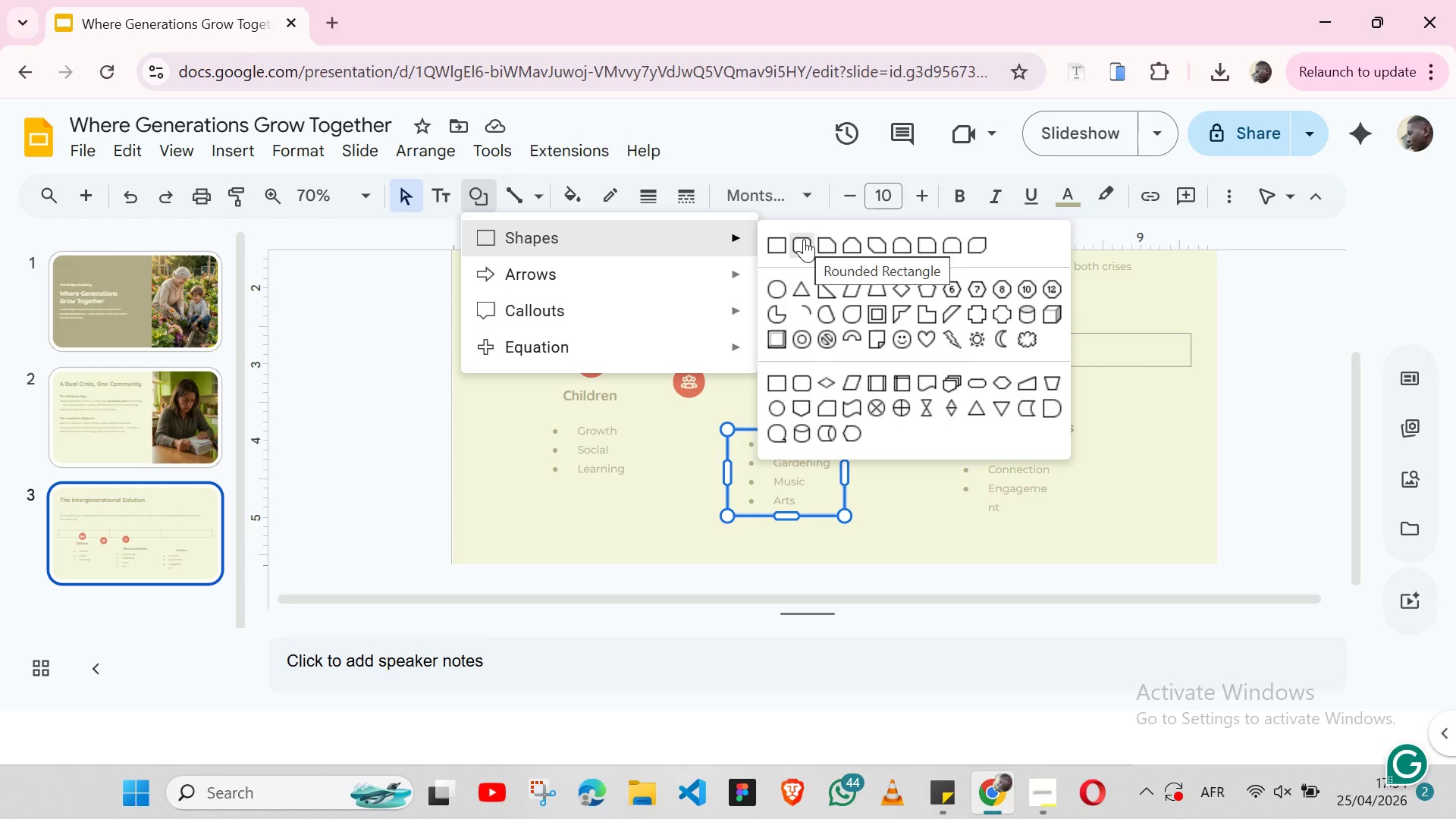 
left_click([804, 239])
 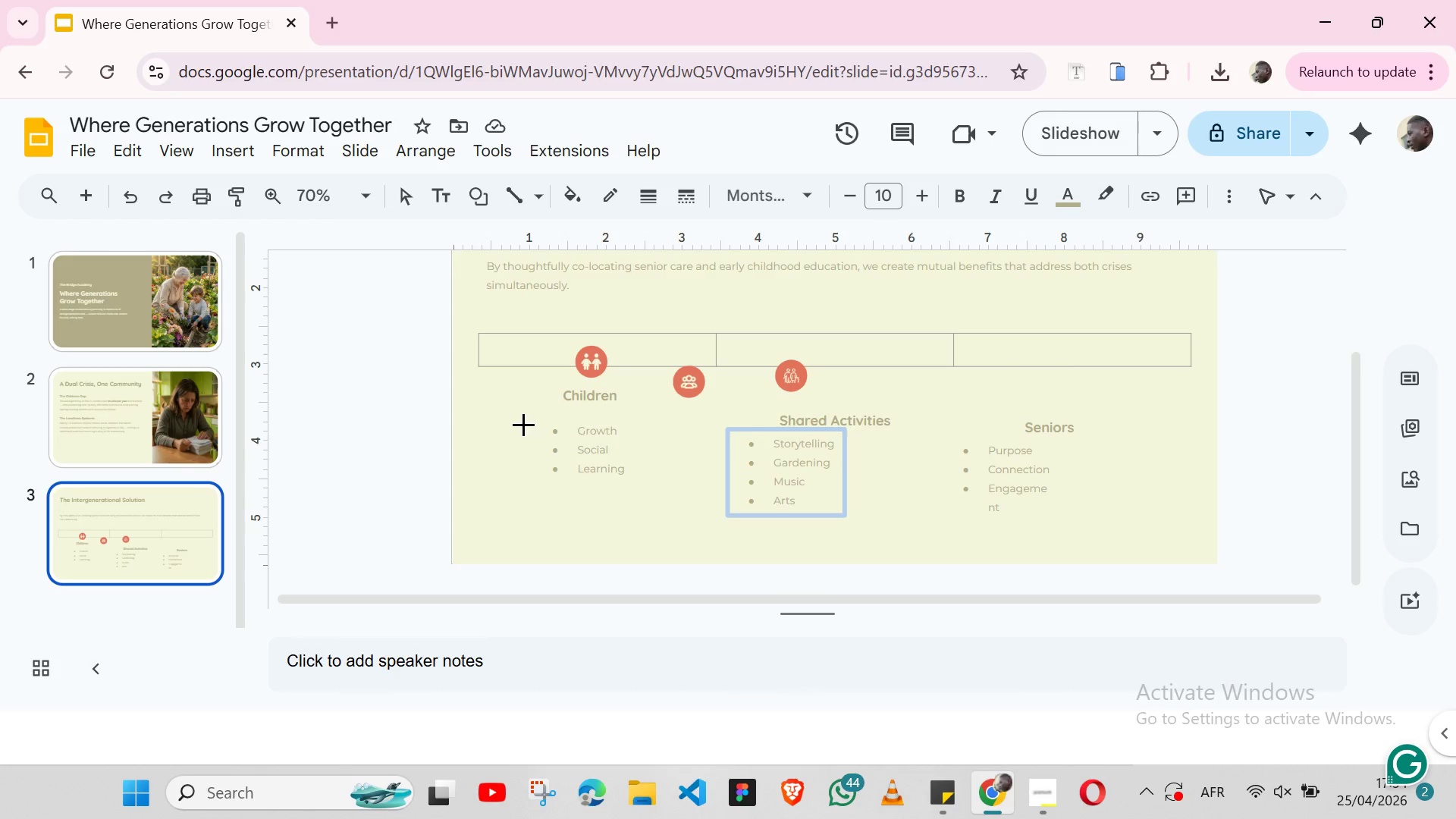 
left_click([523, 424])
 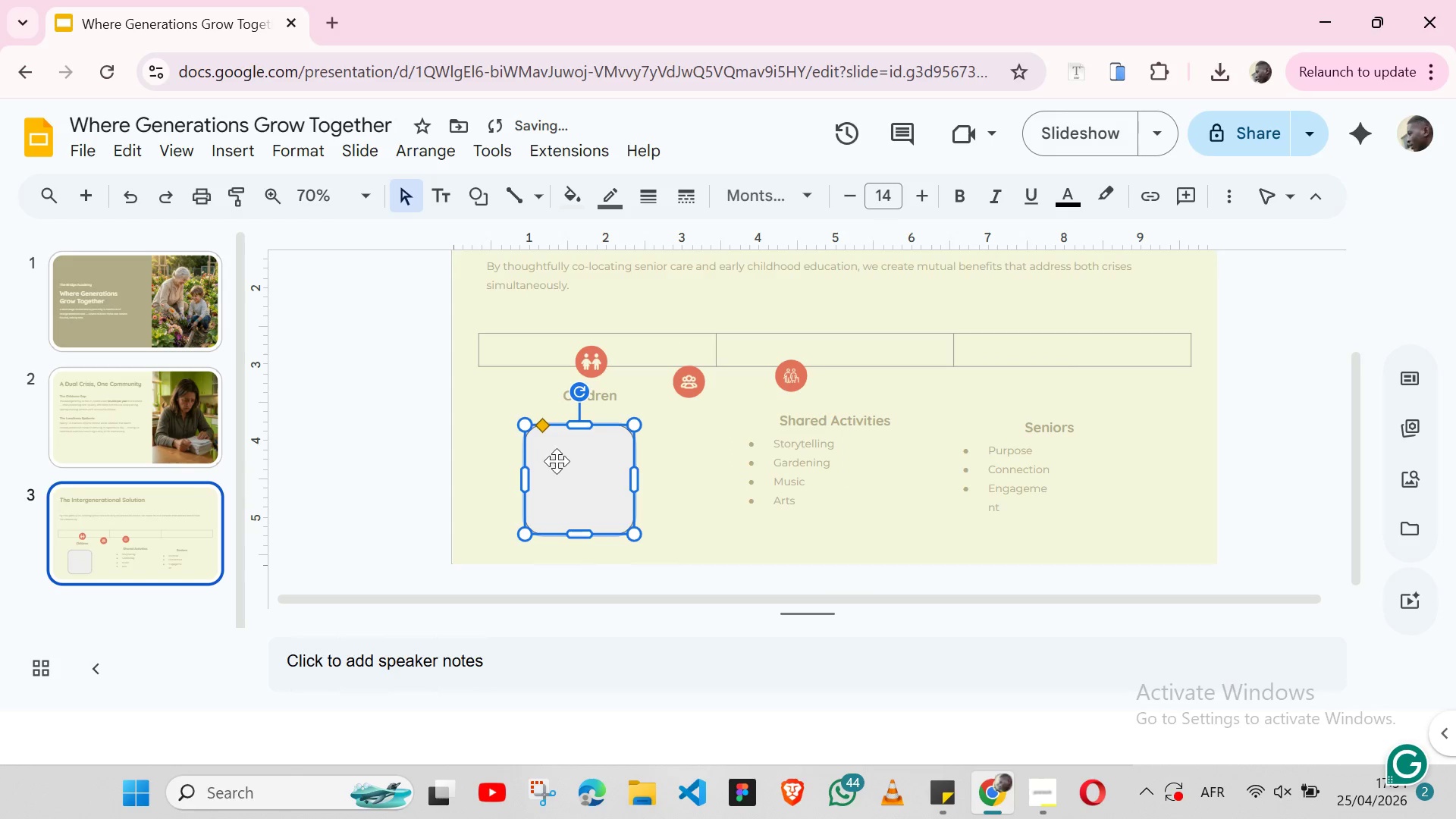 
left_click_drag(start_coordinate=[559, 463], to_coordinate=[526, 451])
 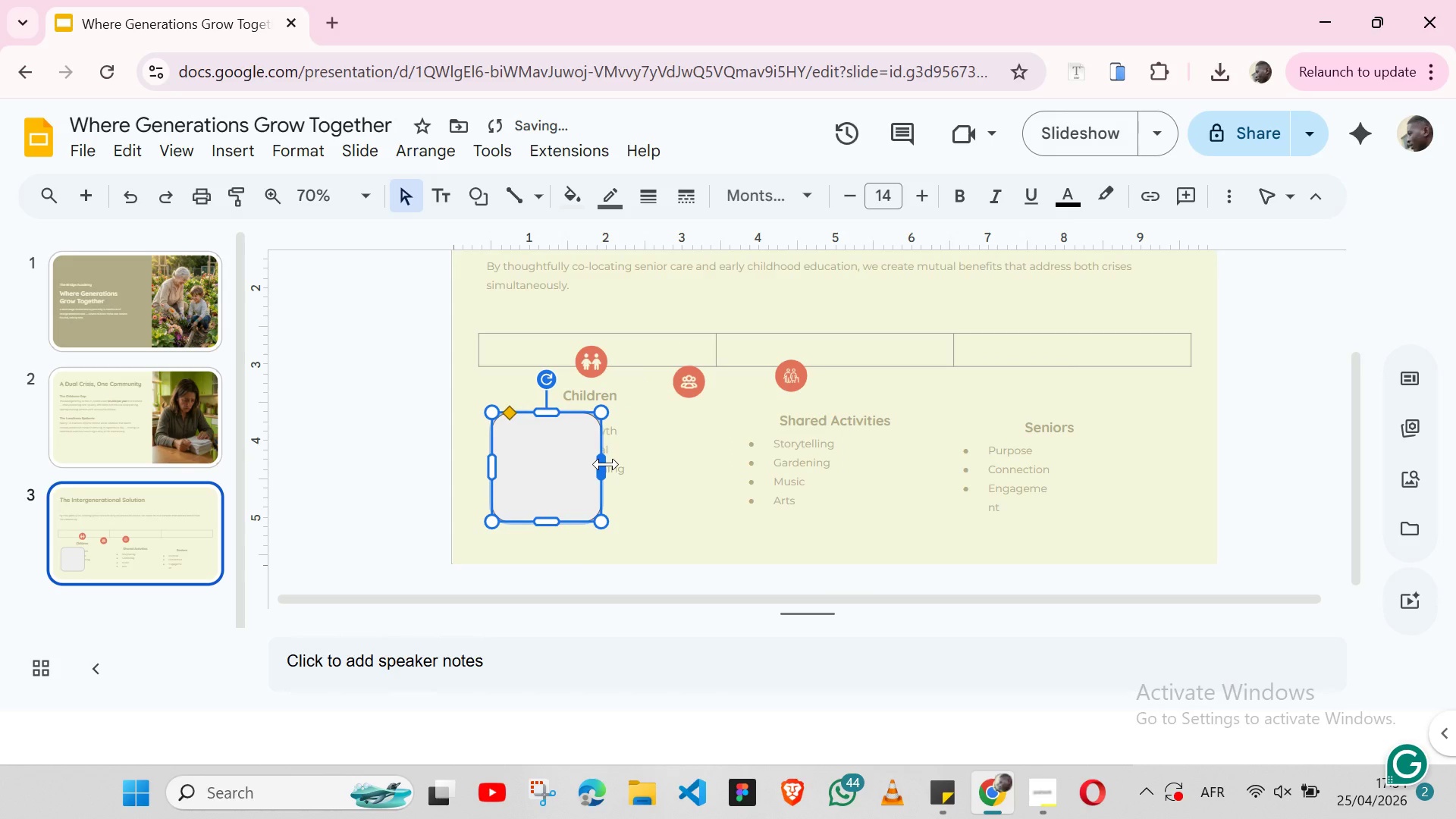 
left_click_drag(start_coordinate=[606, 464], to_coordinate=[635, 468])
 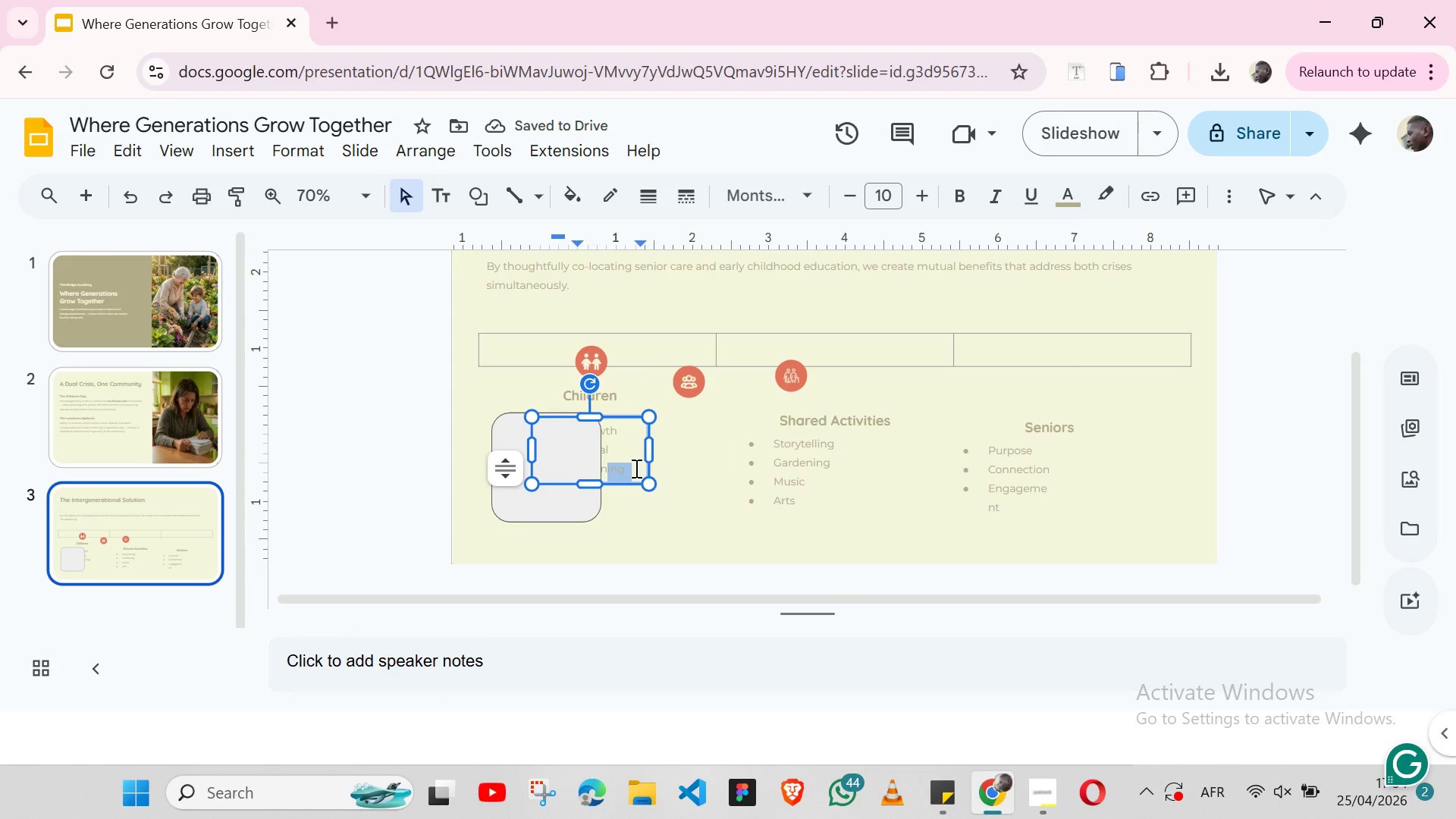 
key(Control+Z)
 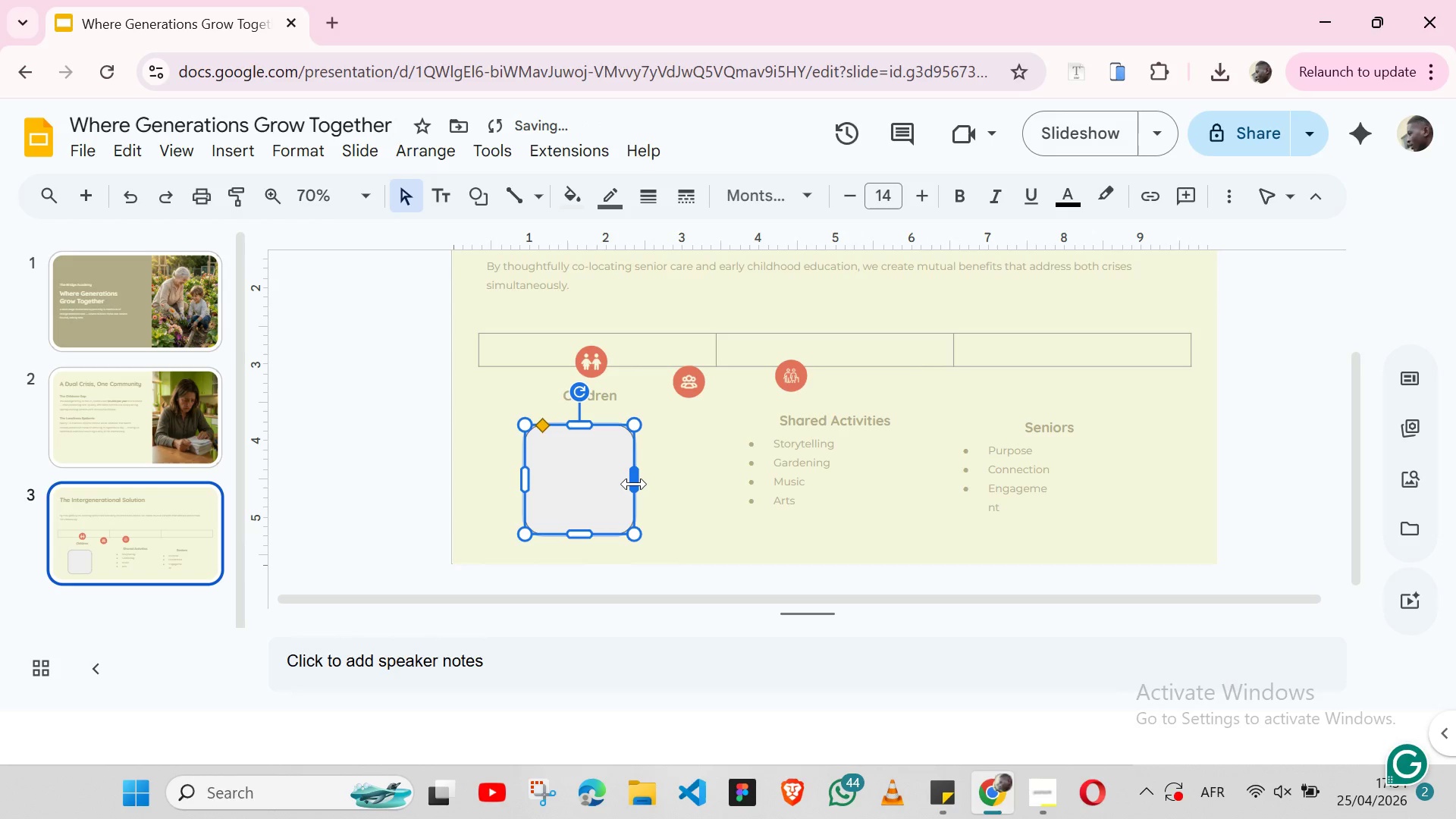 
left_click_drag(start_coordinate=[634, 484], to_coordinate=[674, 485])
 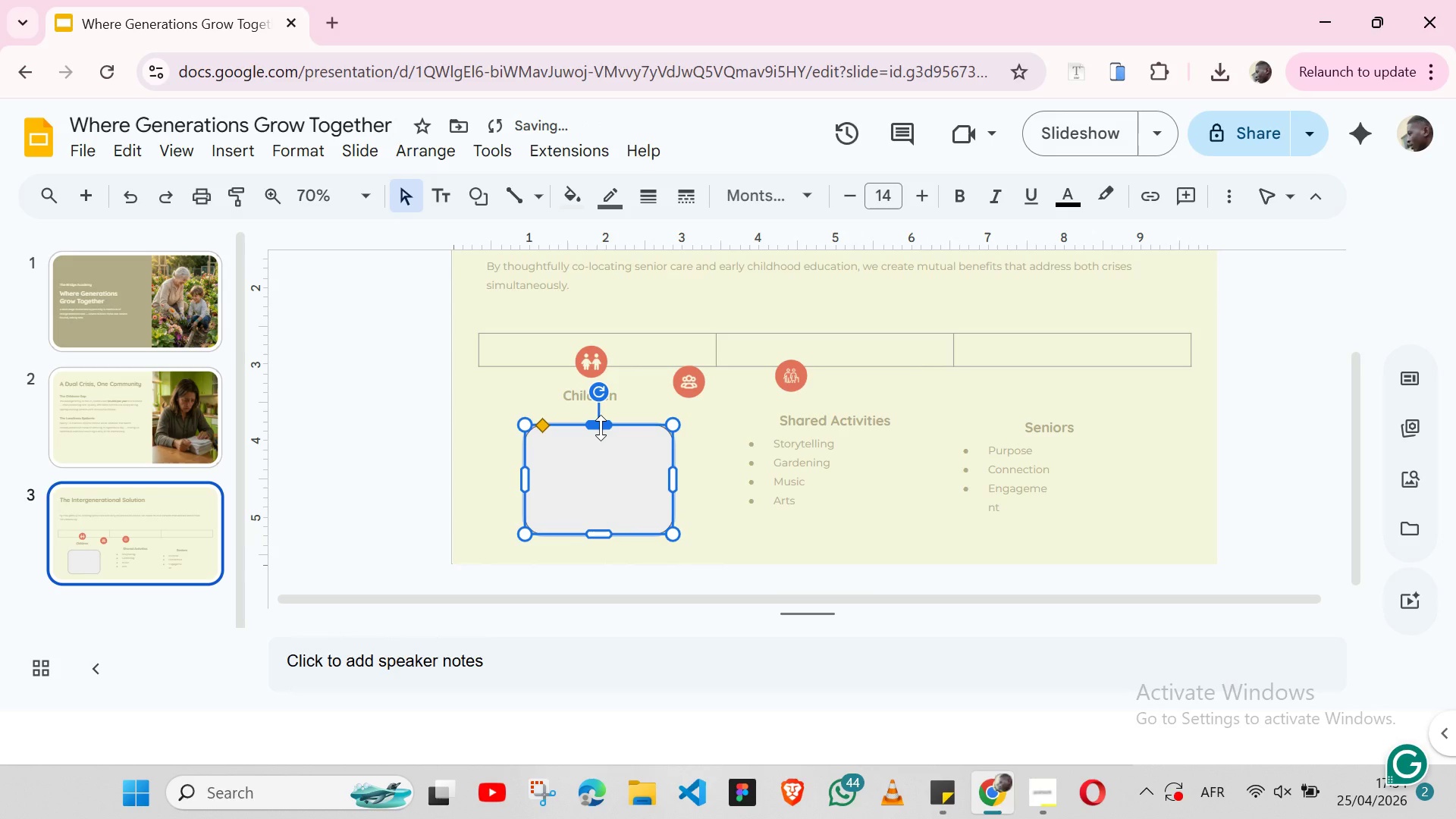 
left_click_drag(start_coordinate=[601, 428], to_coordinate=[600, 349])
 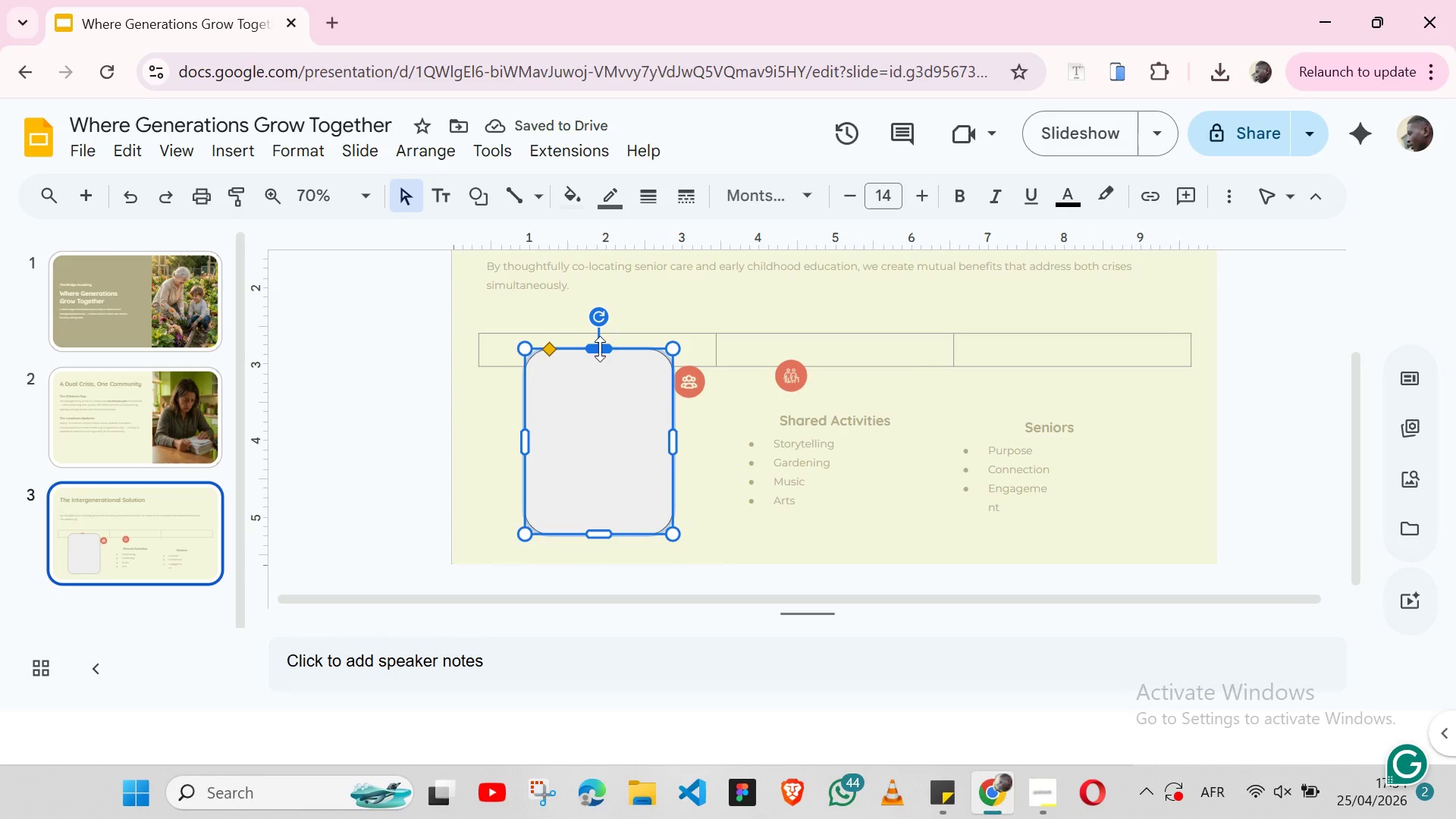 
left_click_drag(start_coordinate=[600, 349], to_coordinate=[600, 340])
 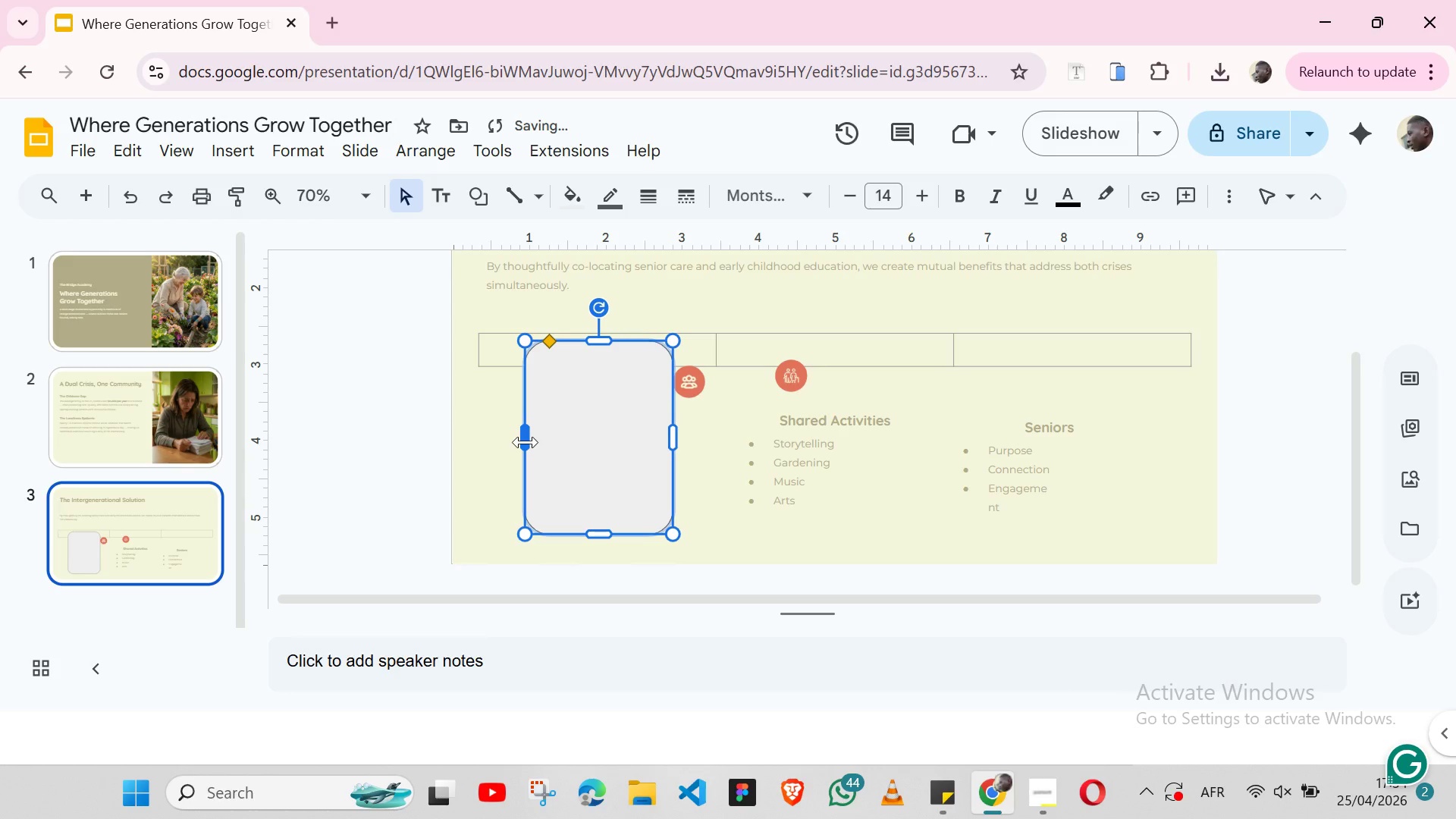 
left_click_drag(start_coordinate=[526, 442], to_coordinate=[513, 442])
 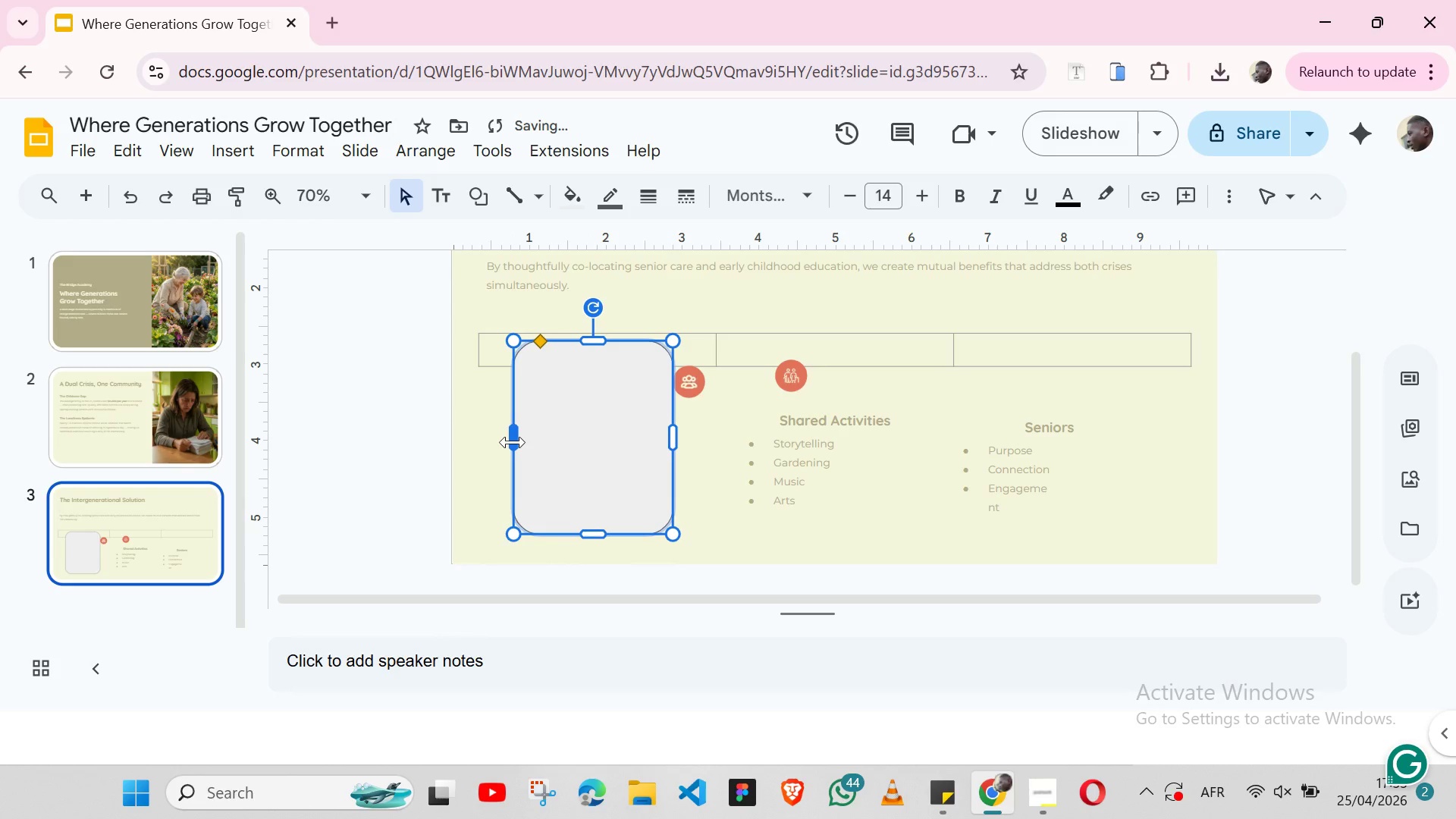 
key(Control+ArrowDown)
 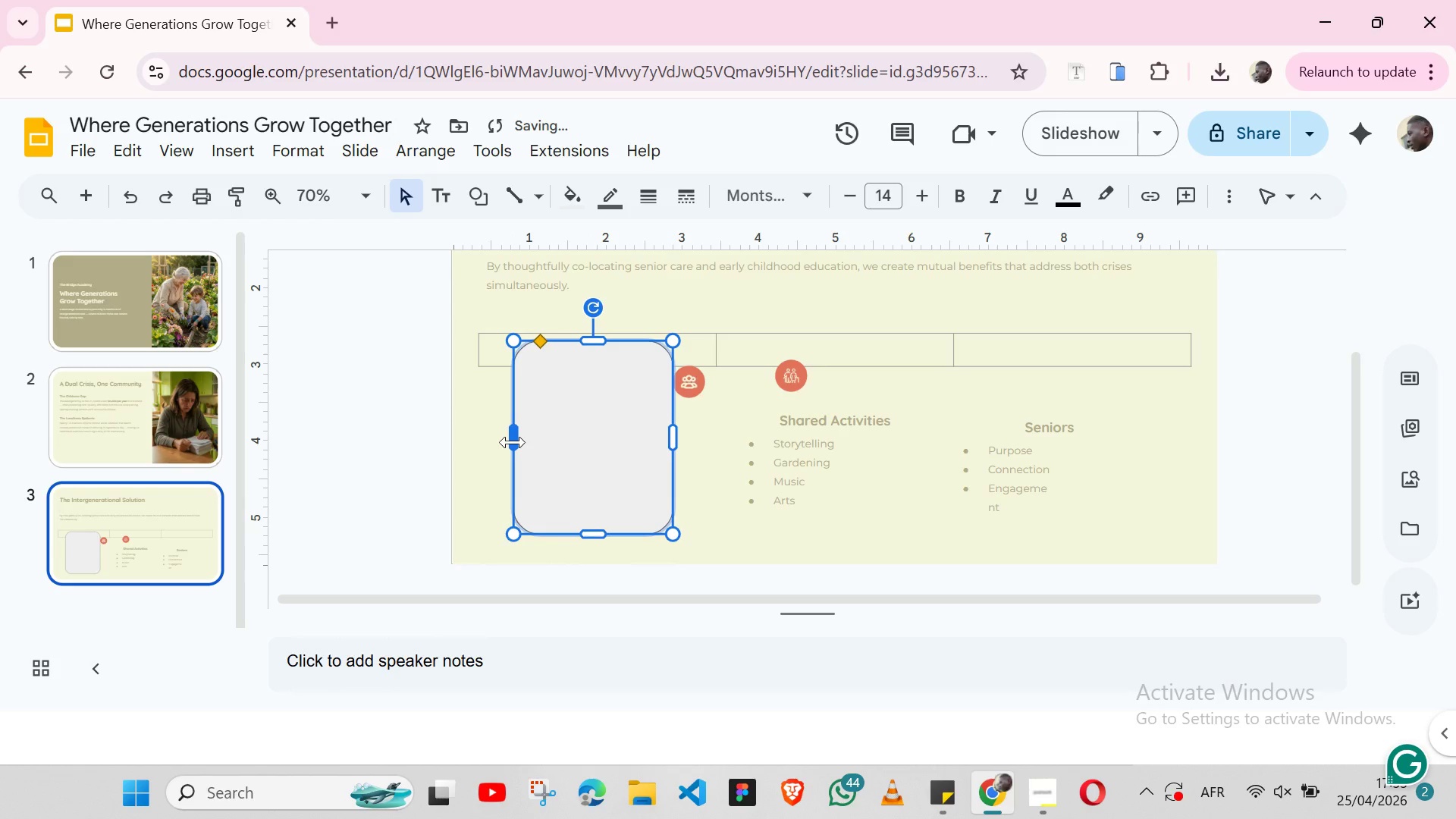 
key(Control+ArrowDown)
 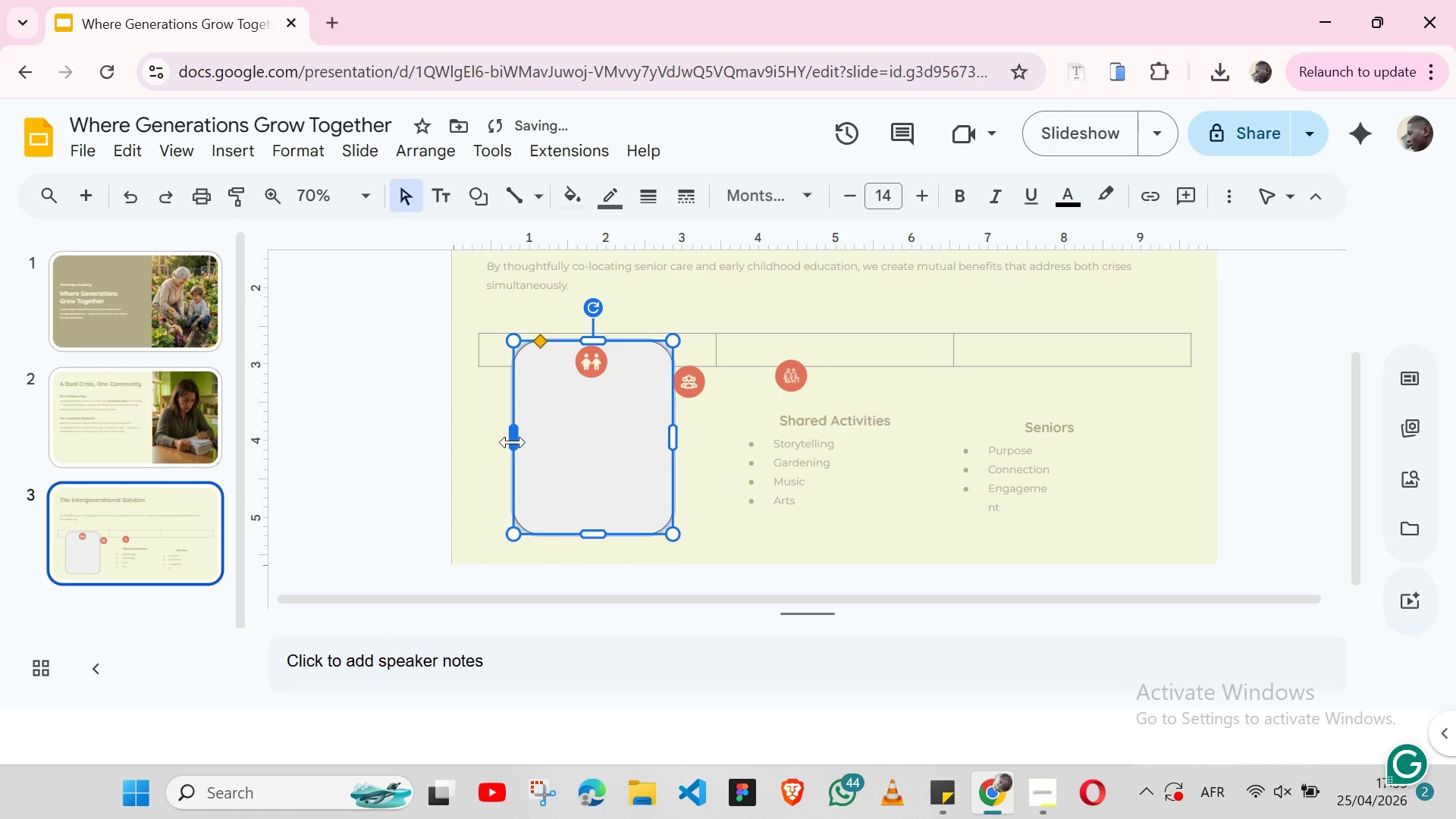 
key(Control+ArrowDown)
 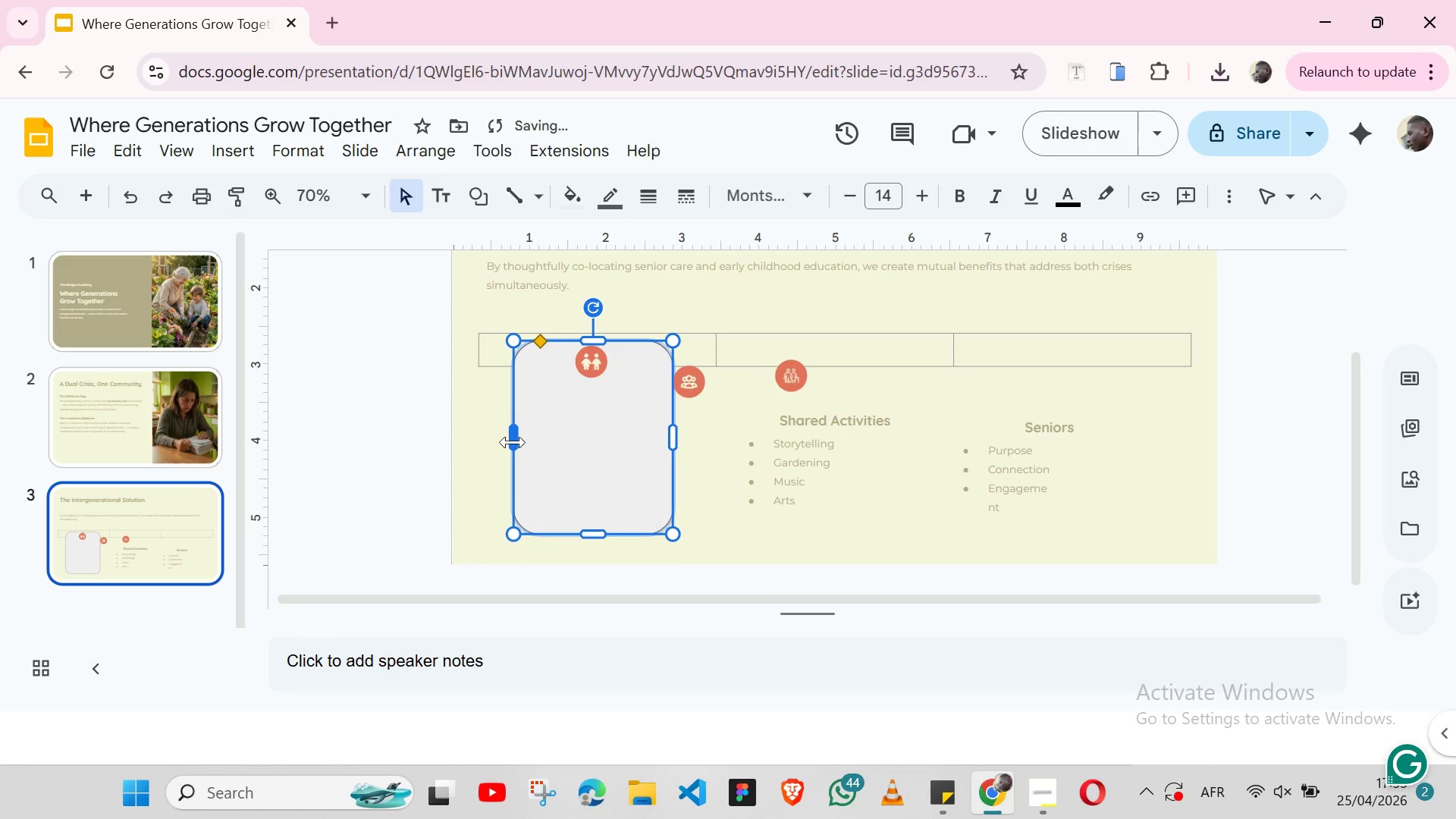 
key(Control+ArrowDown)
 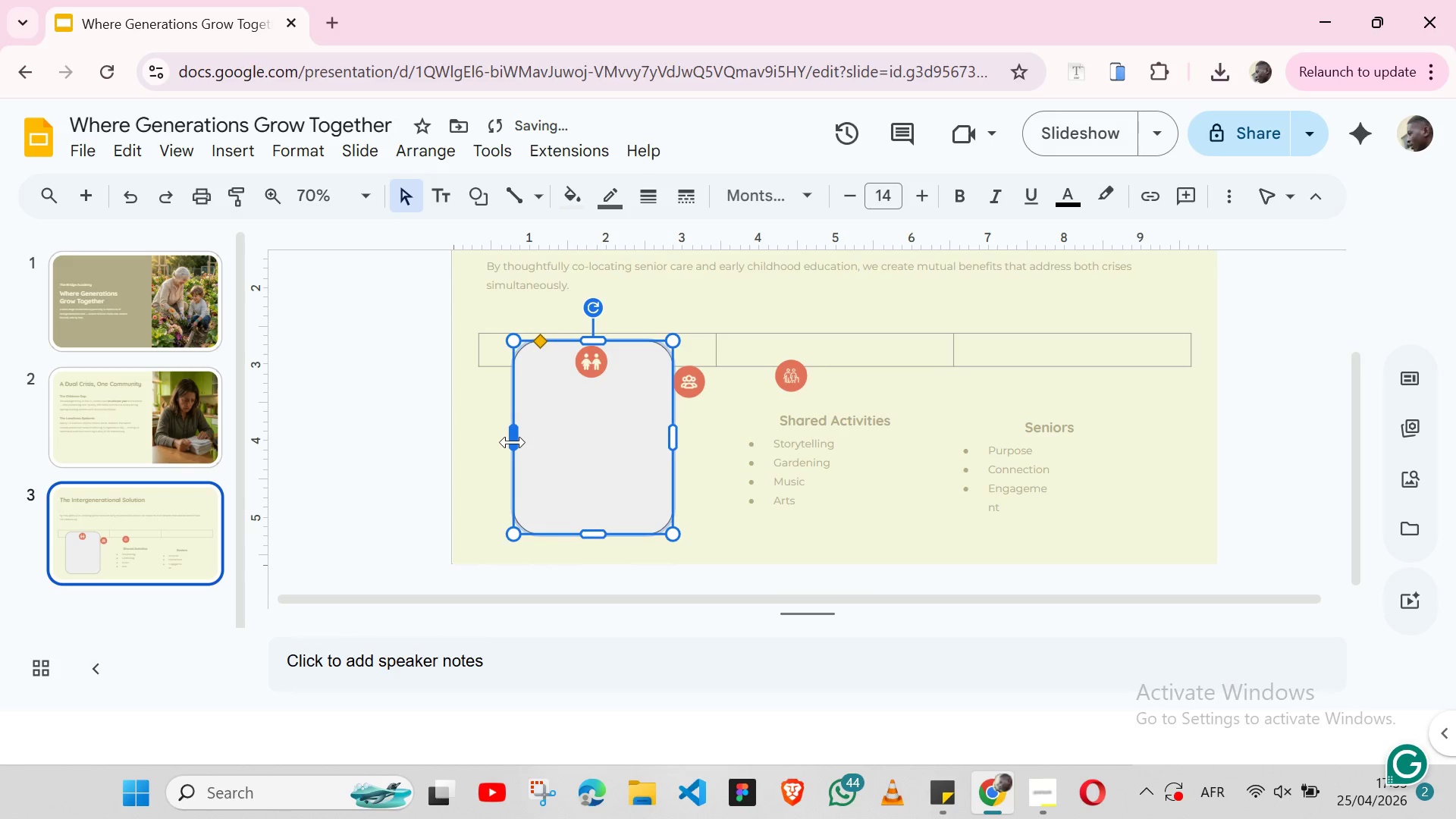 
key(Control+ArrowDown)
 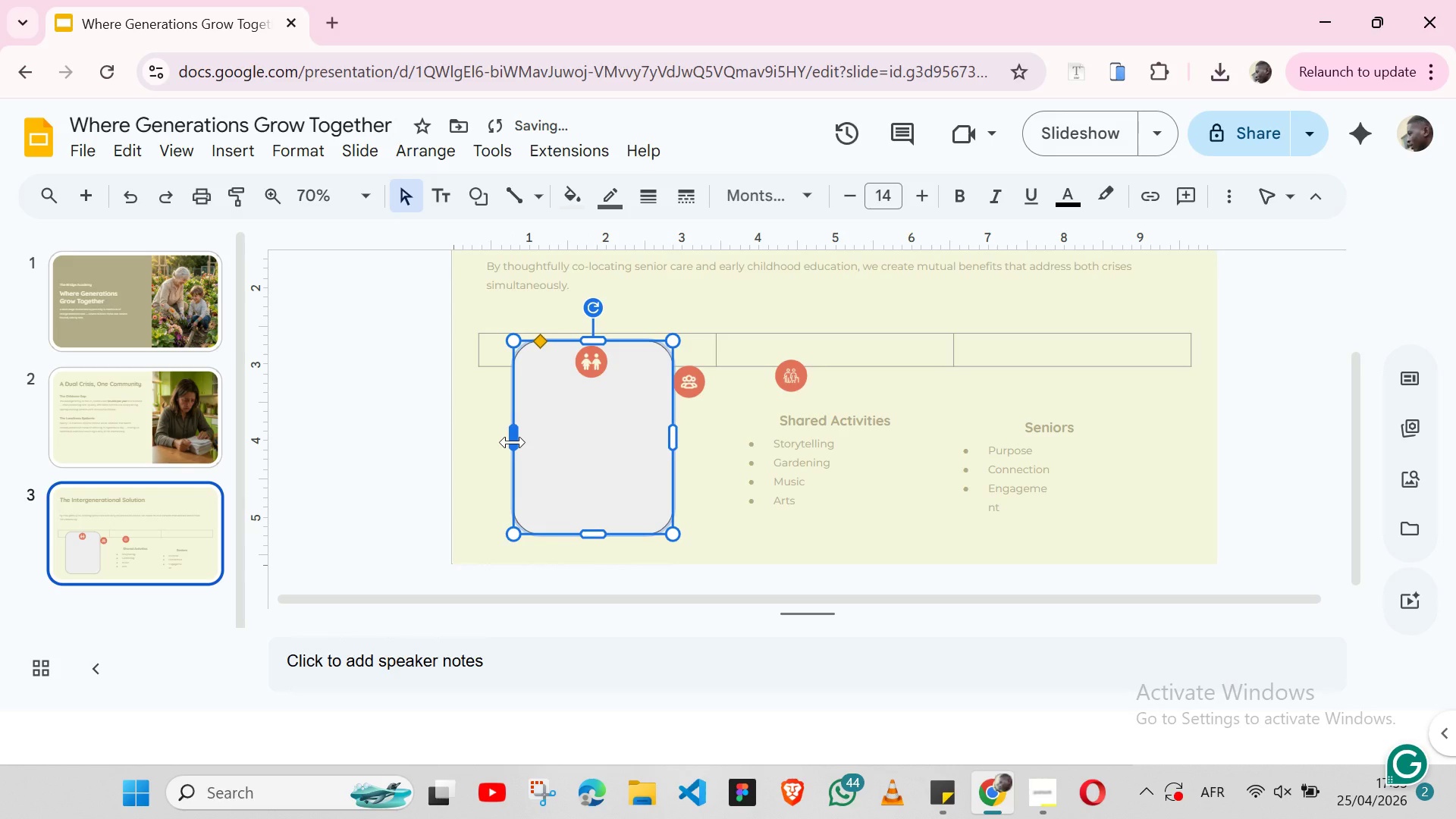 
key(Control+ArrowDown)
 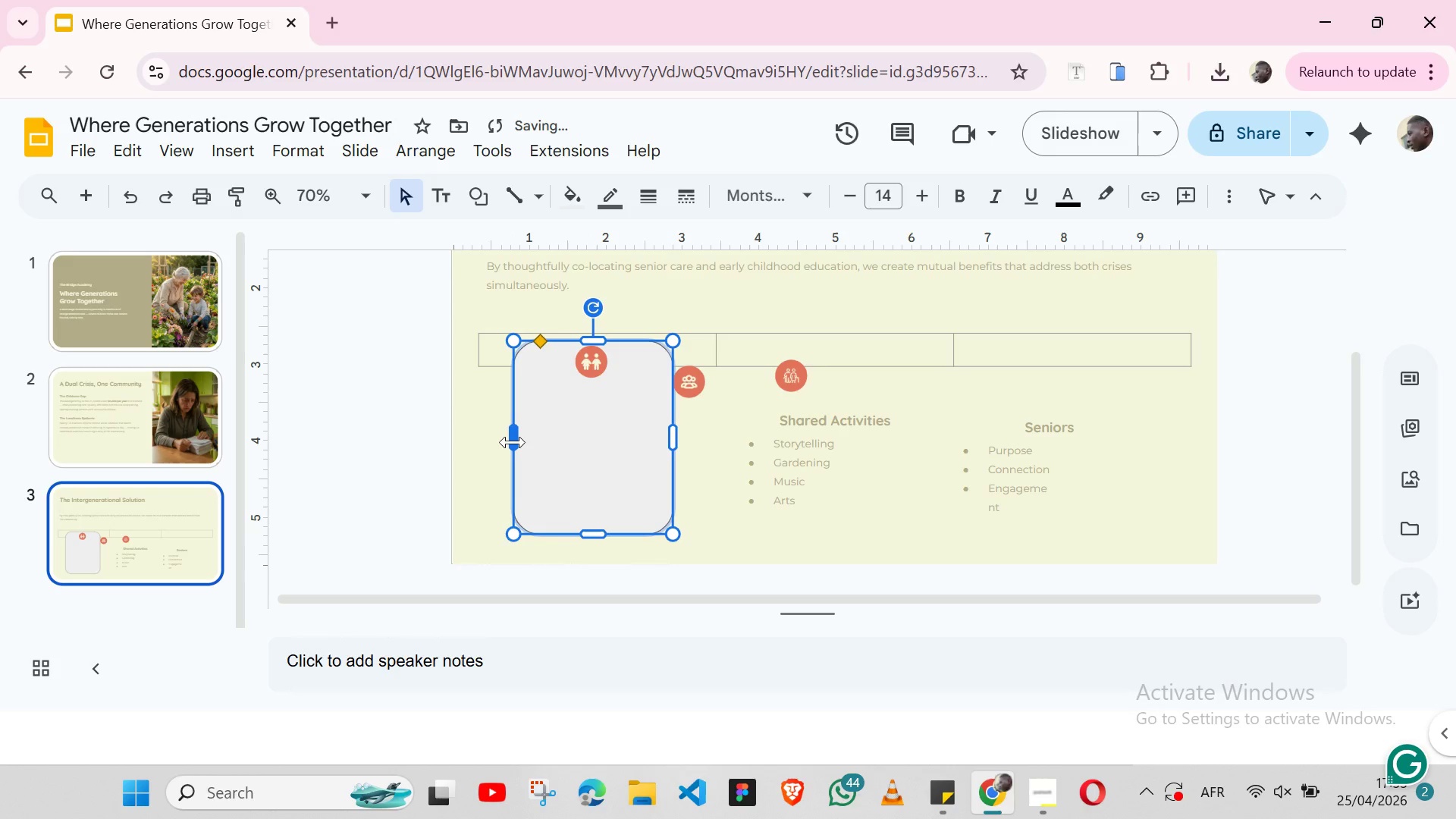 
key(Control+ArrowDown)
 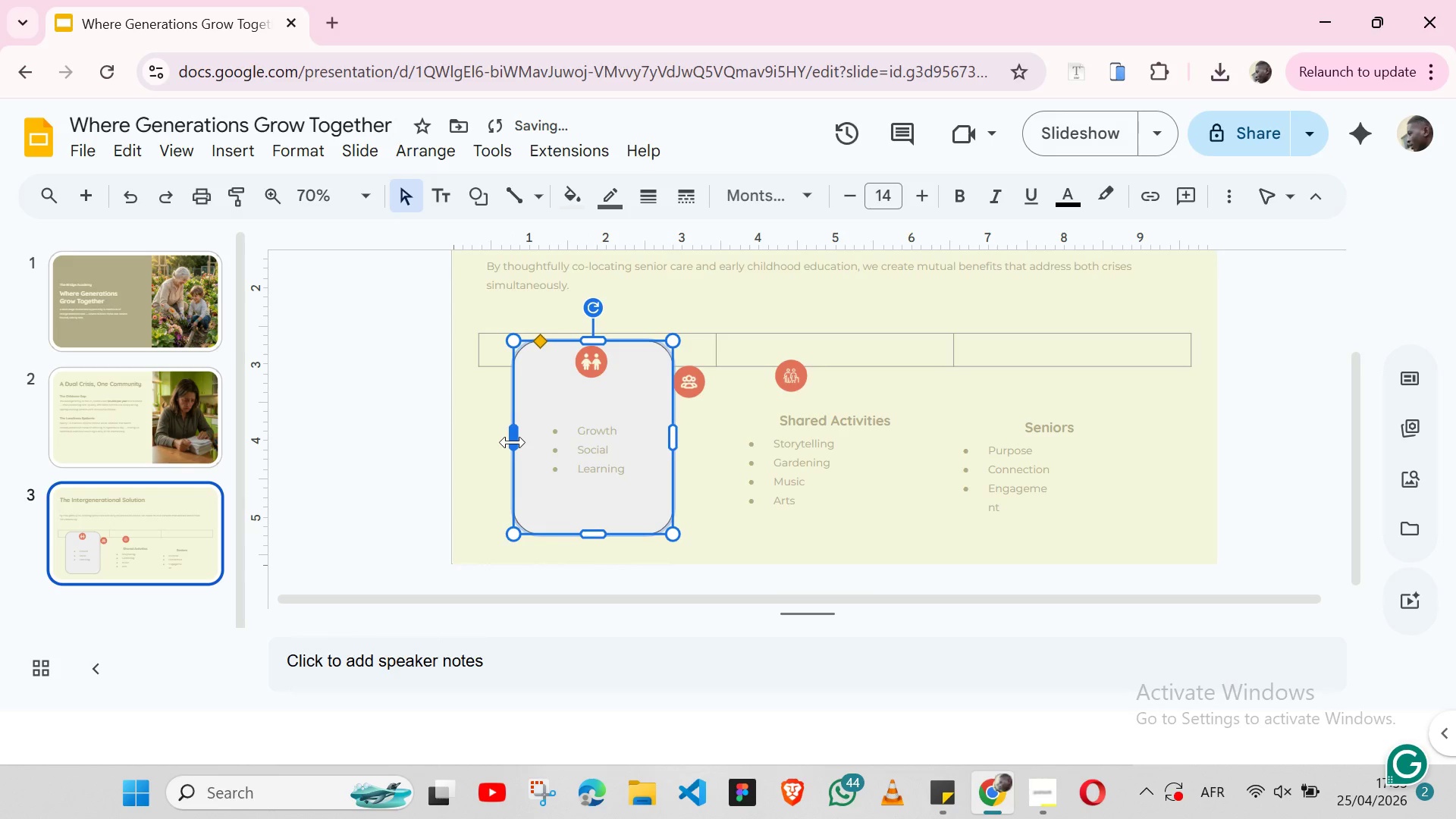 
key(Control+ArrowDown)
 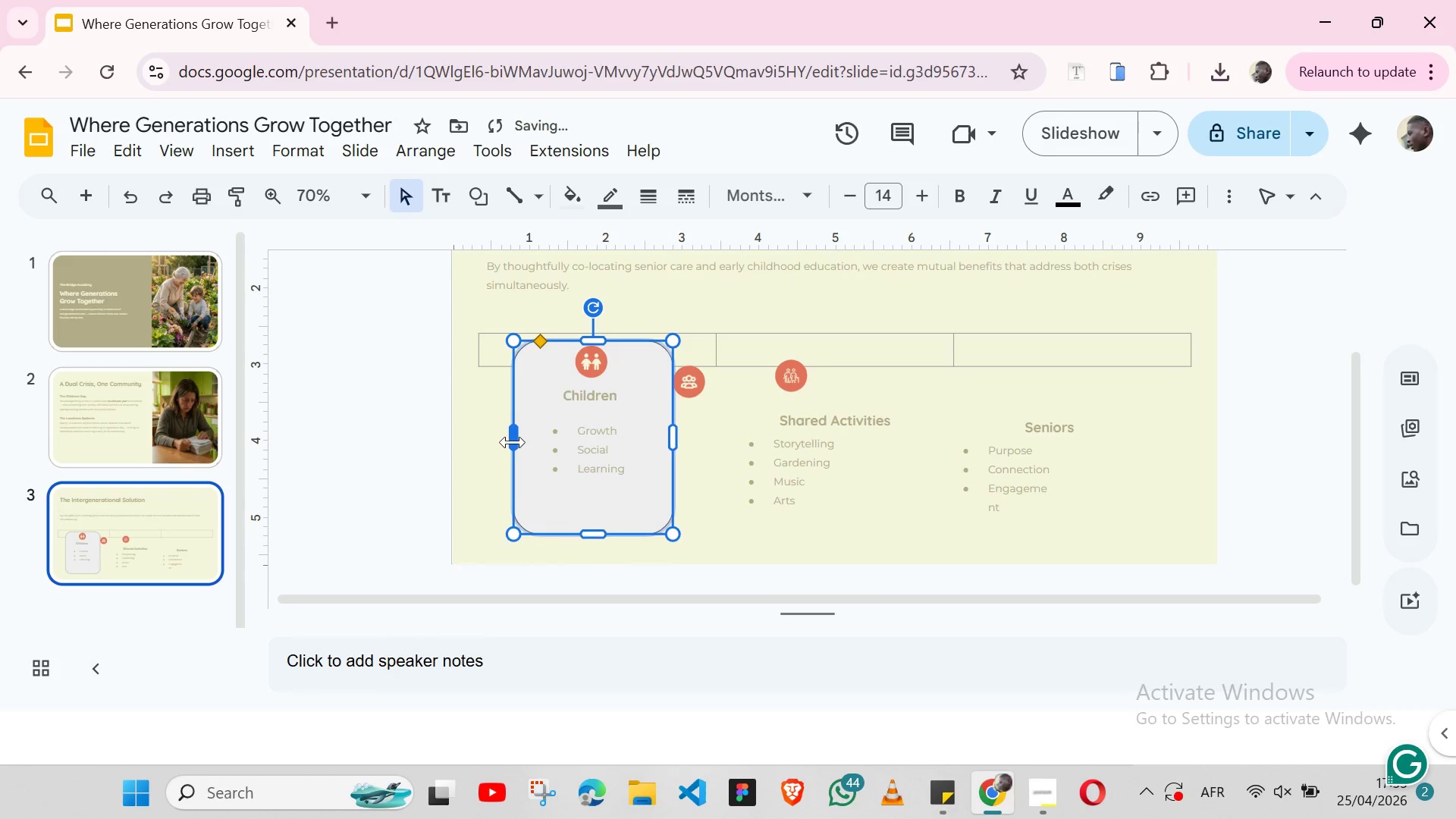 
key(Control+ArrowDown)
 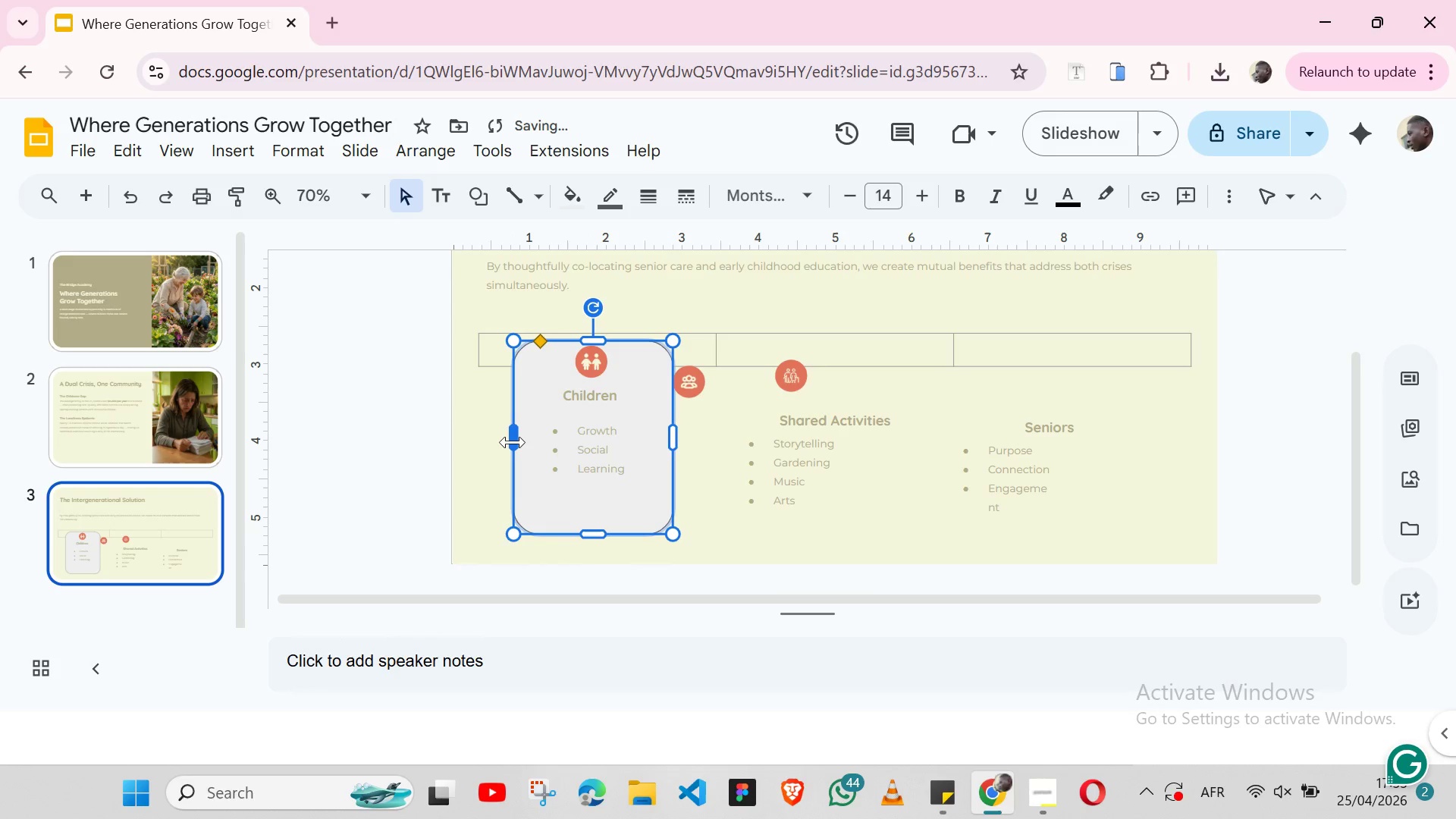 
key(Control+ArrowDown)
 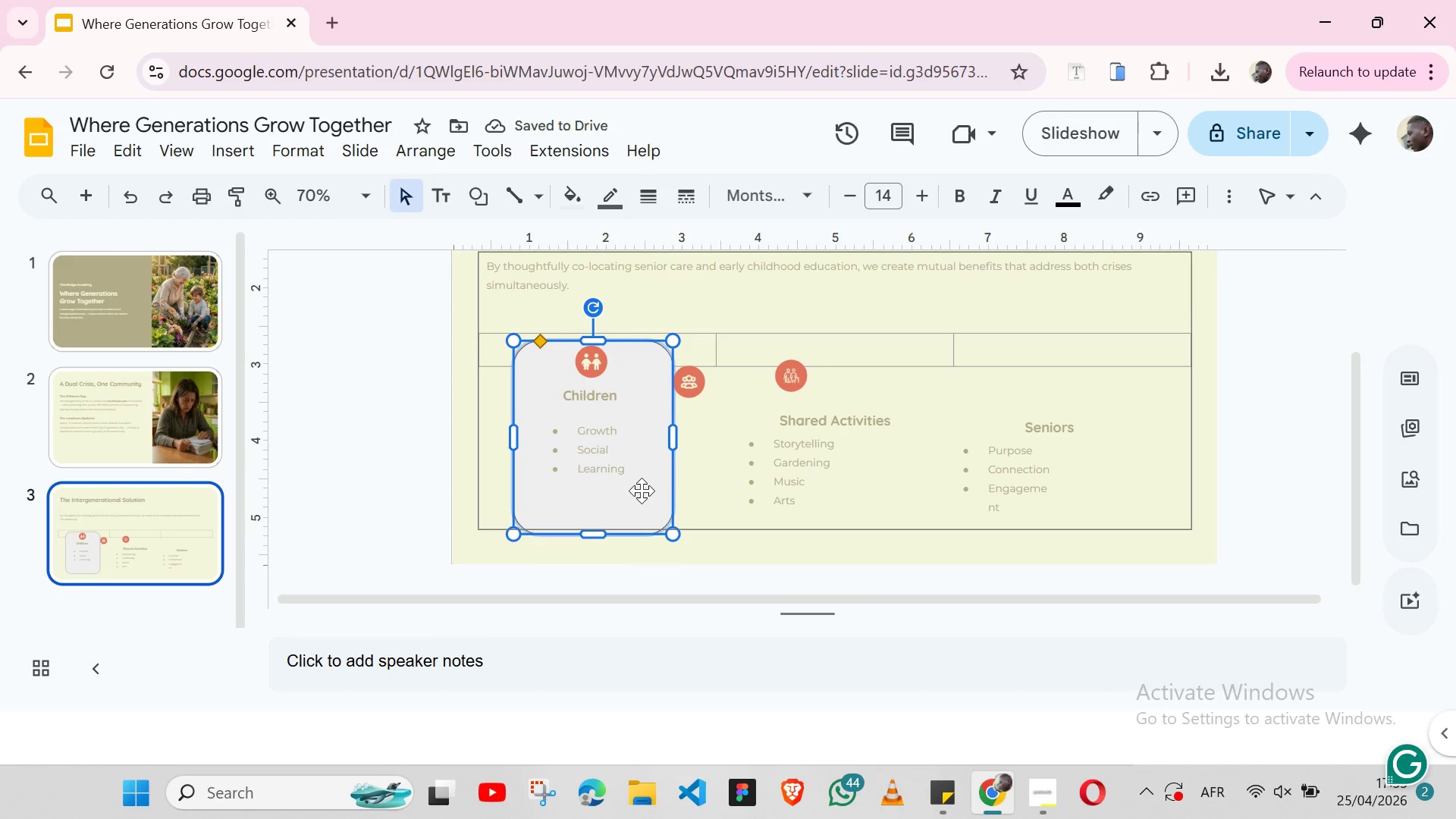 
hold_key(key=ShiftLeft, duration=0.94)
left_click([639, 481])
 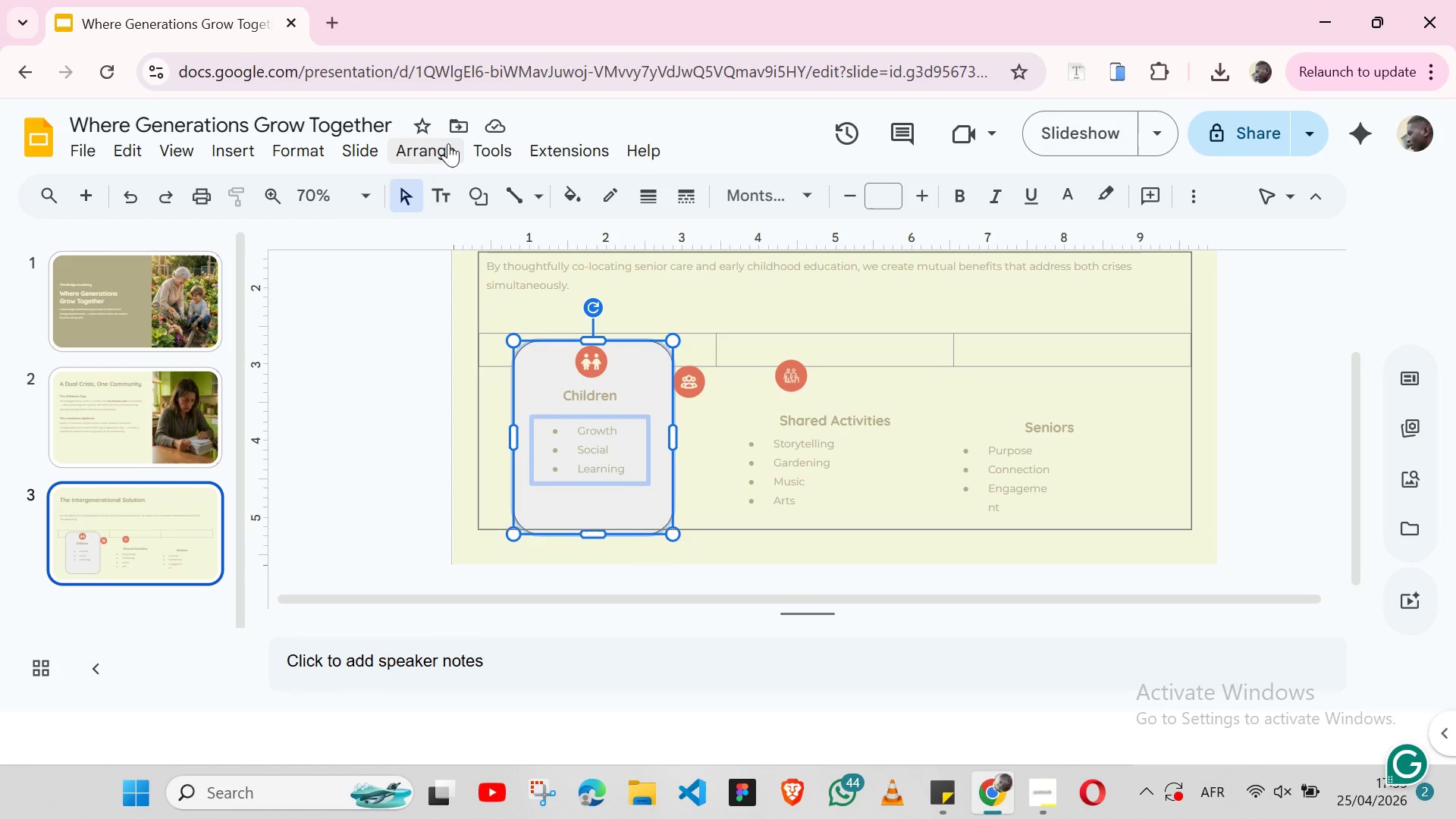 
left_click([448, 146])
 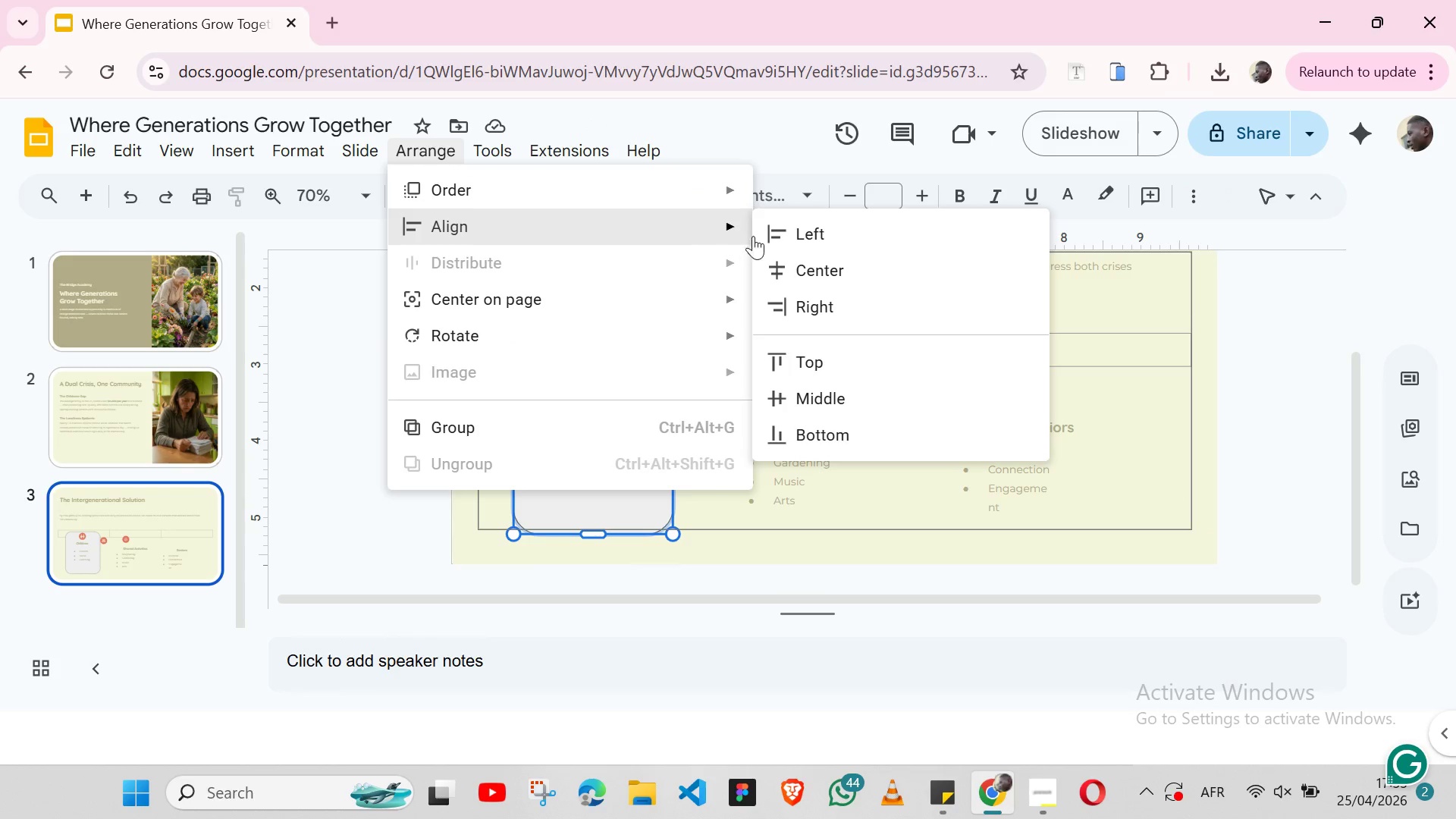 
left_click([768, 233])
 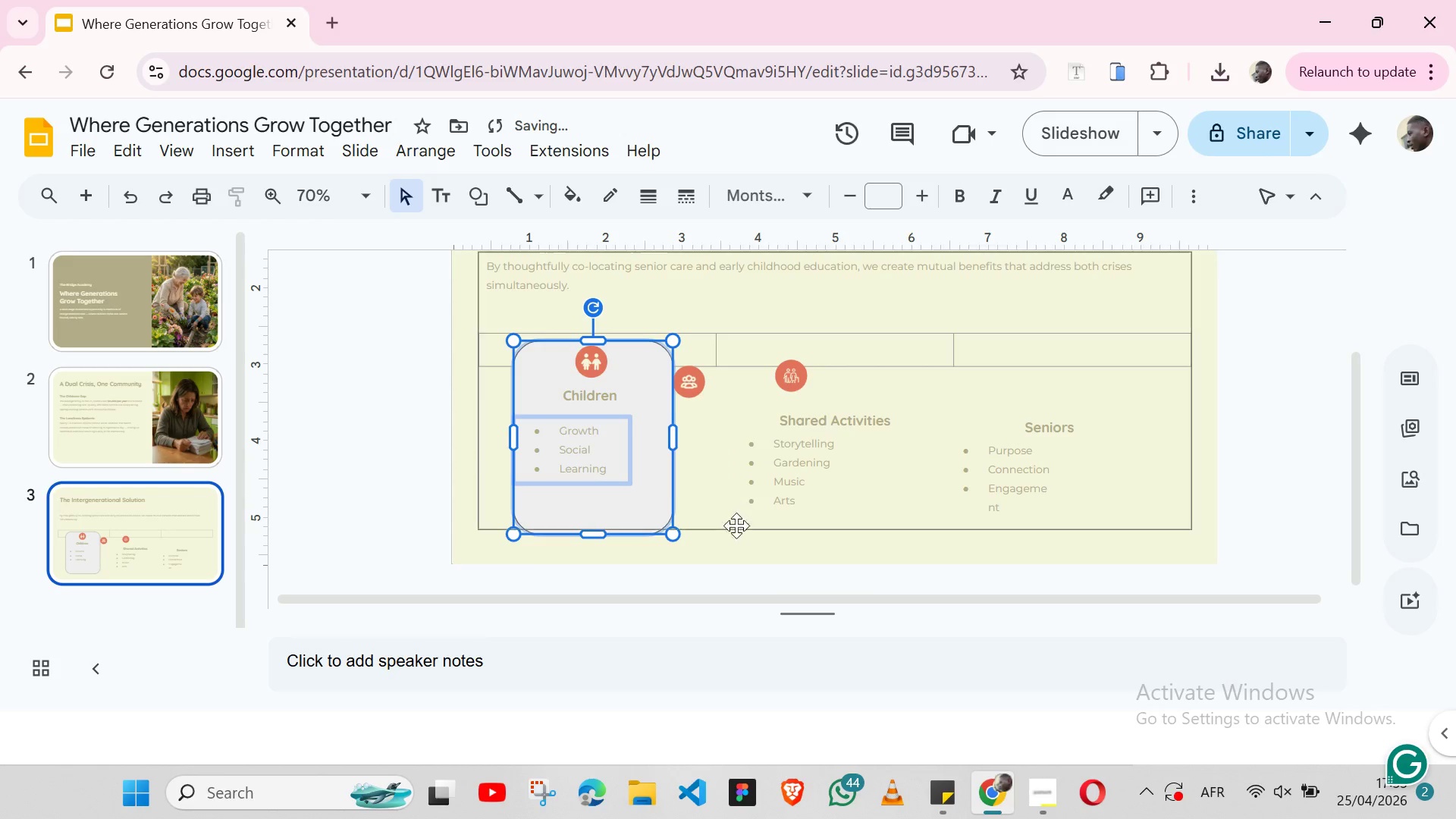 
left_click([723, 544])
 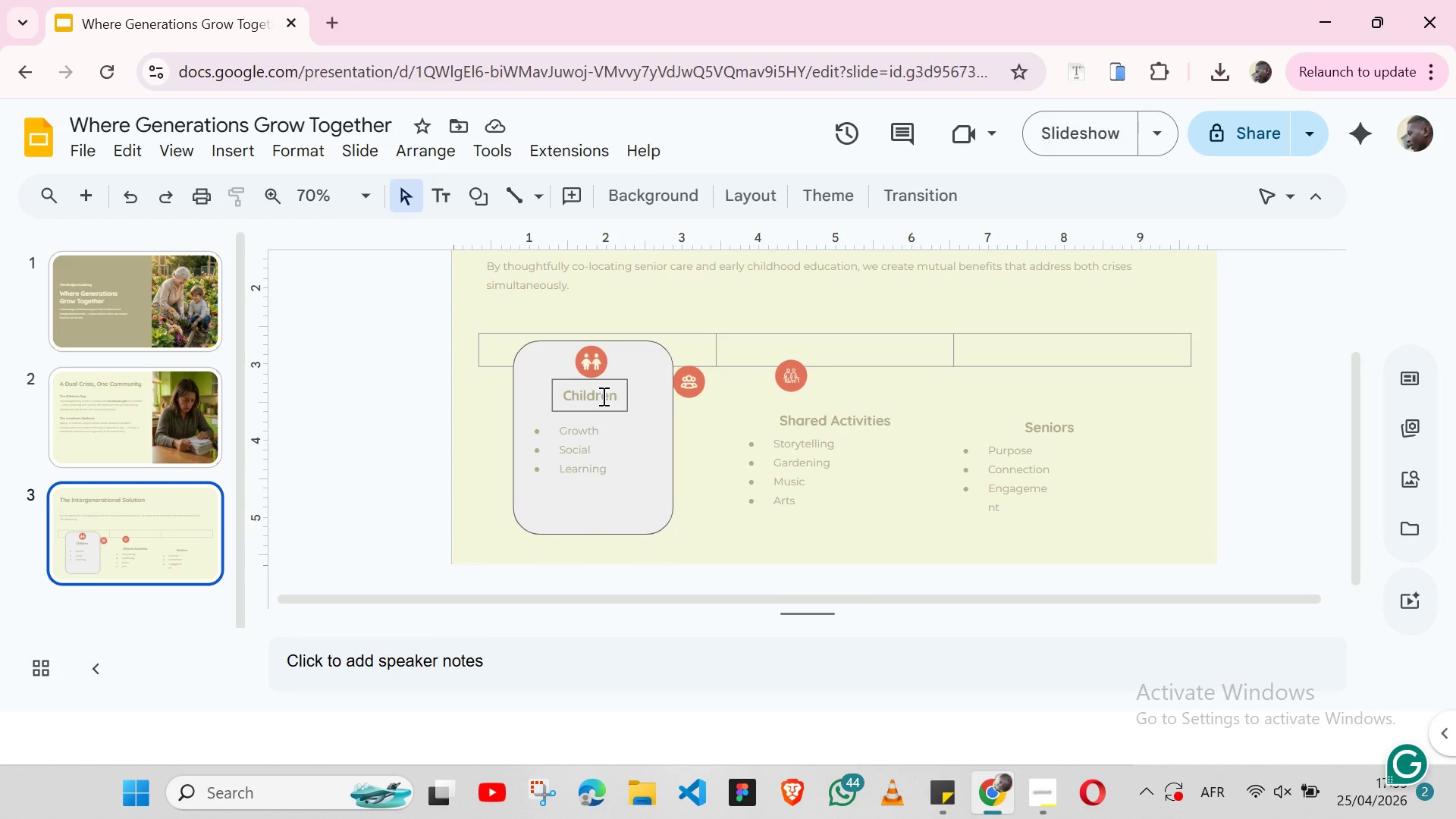 
wait(5.94)
 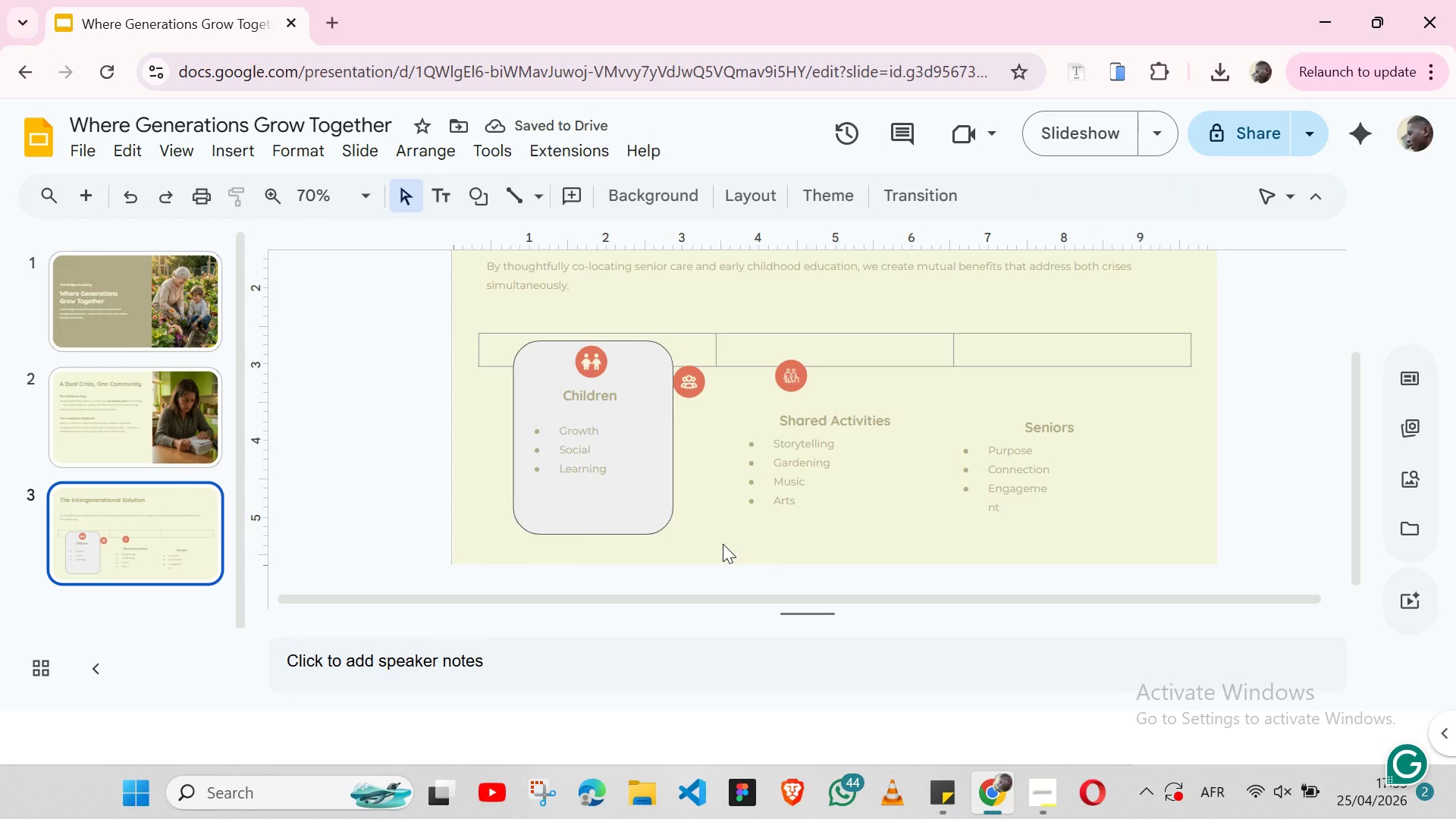 
left_click([625, 401])
 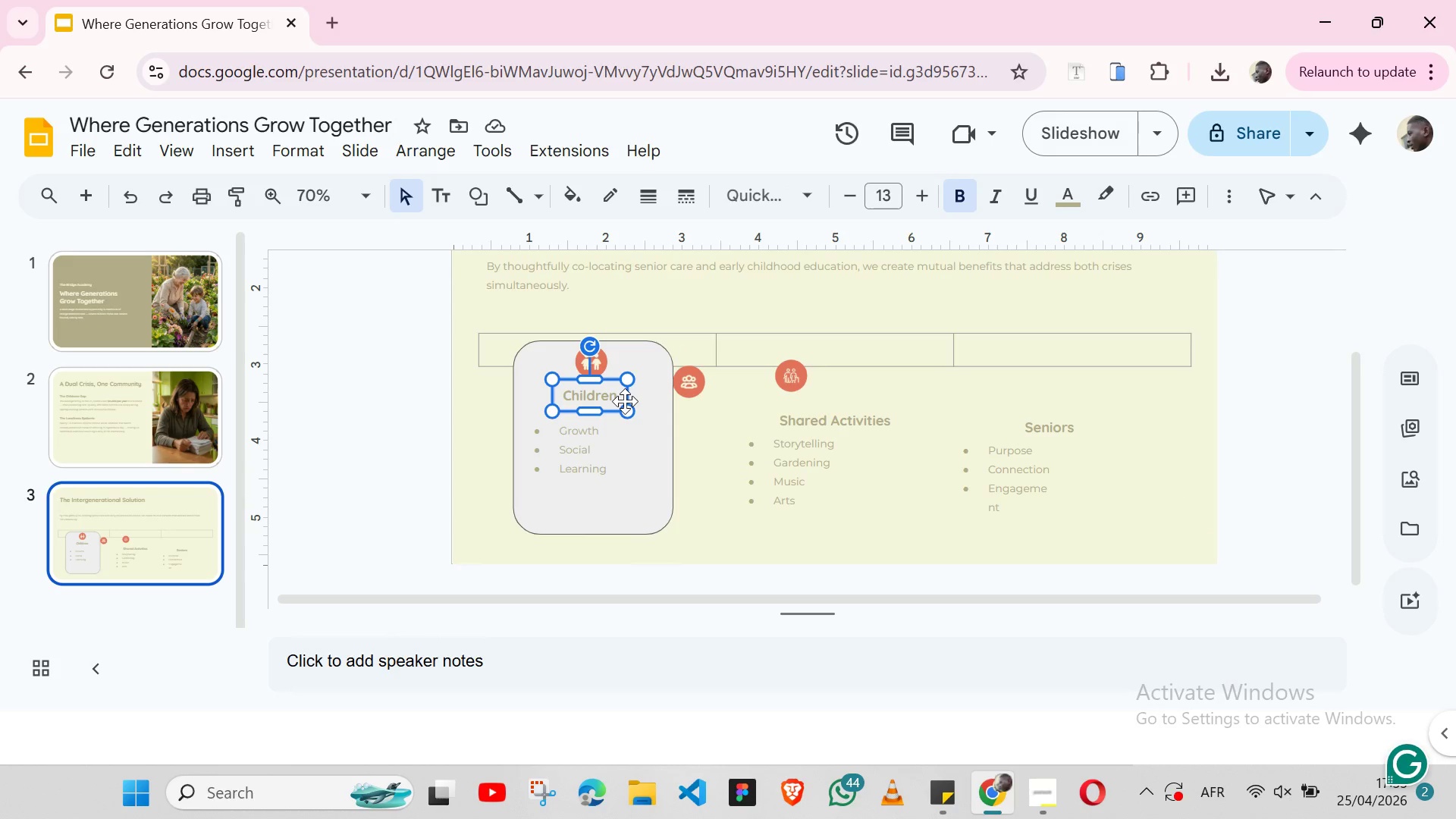 
hold_key(key=ShiftLeft, duration=1.53)
 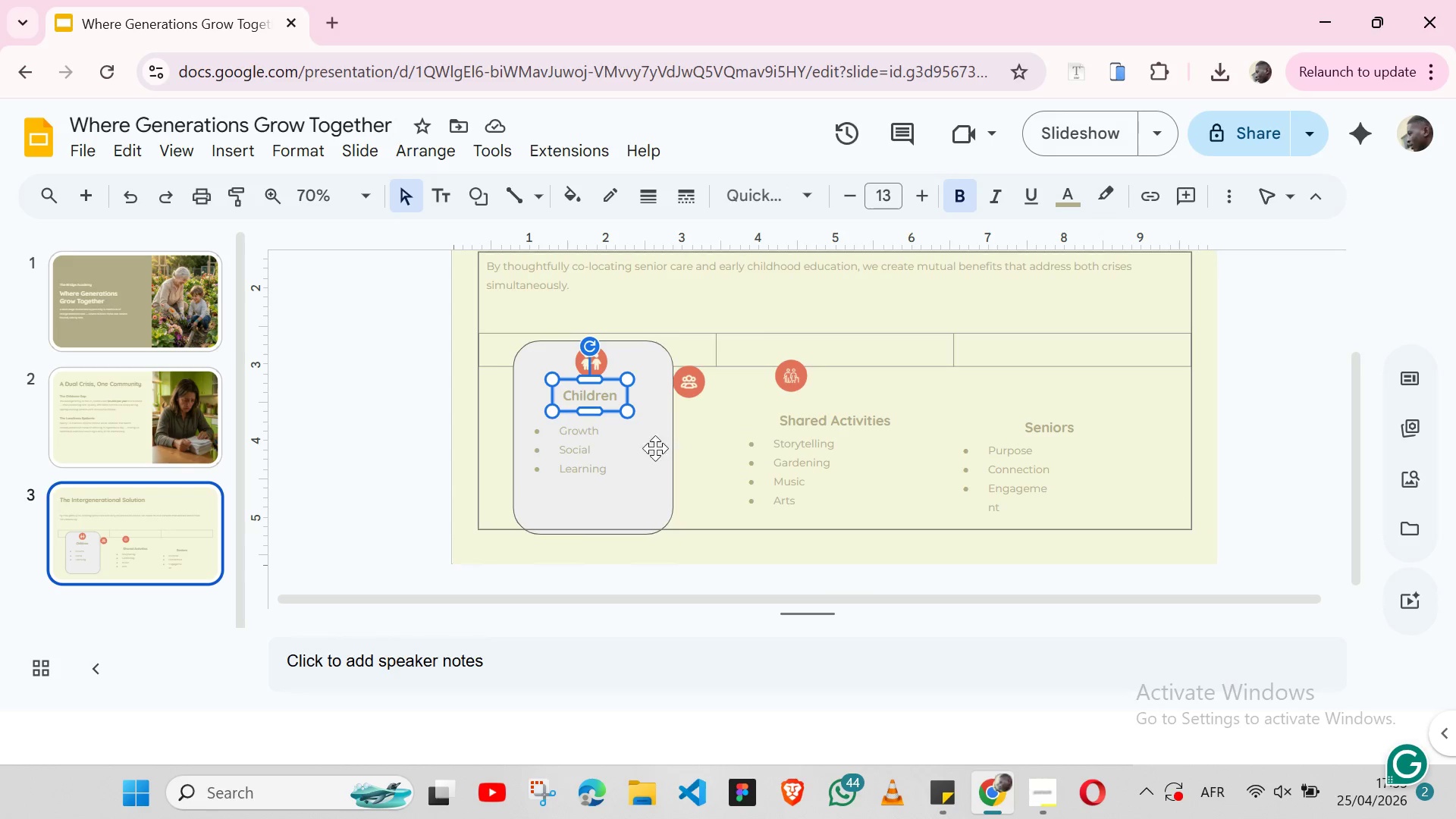 
hold_key(key=ShiftLeft, duration=1.5)
 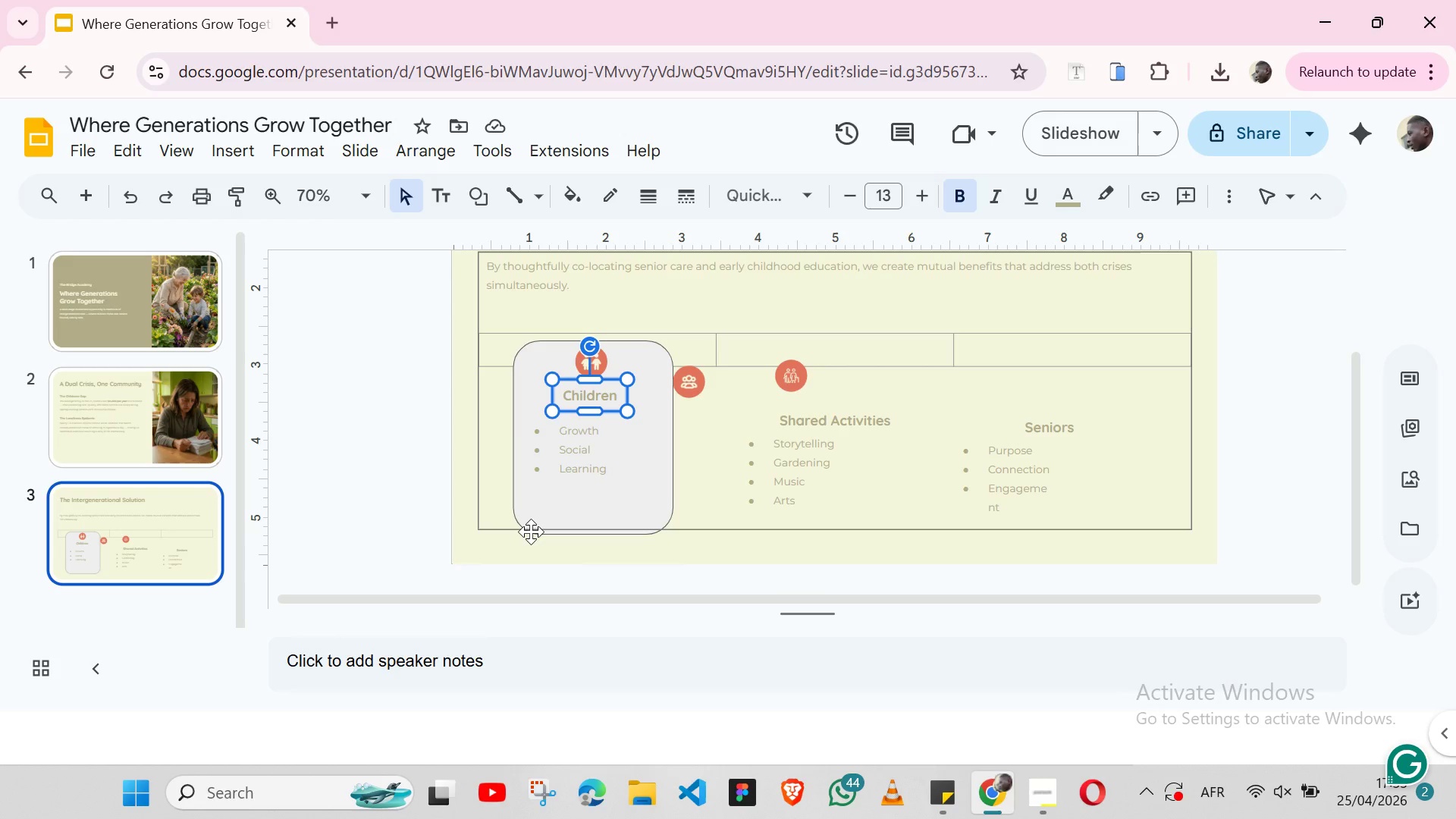 
hold_key(key=ShiftLeft, duration=1.41)
 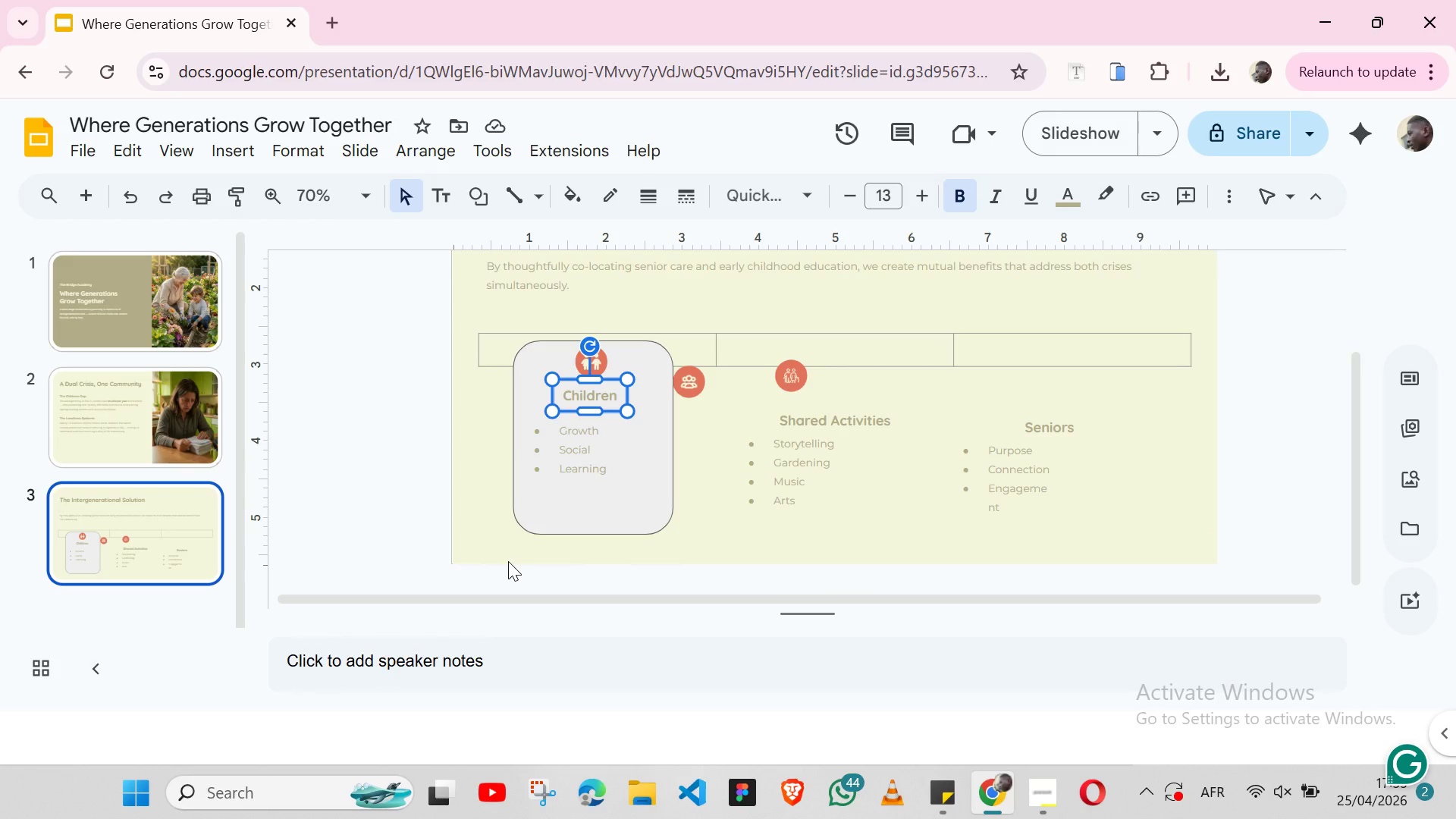 
left_click([508, 561])
 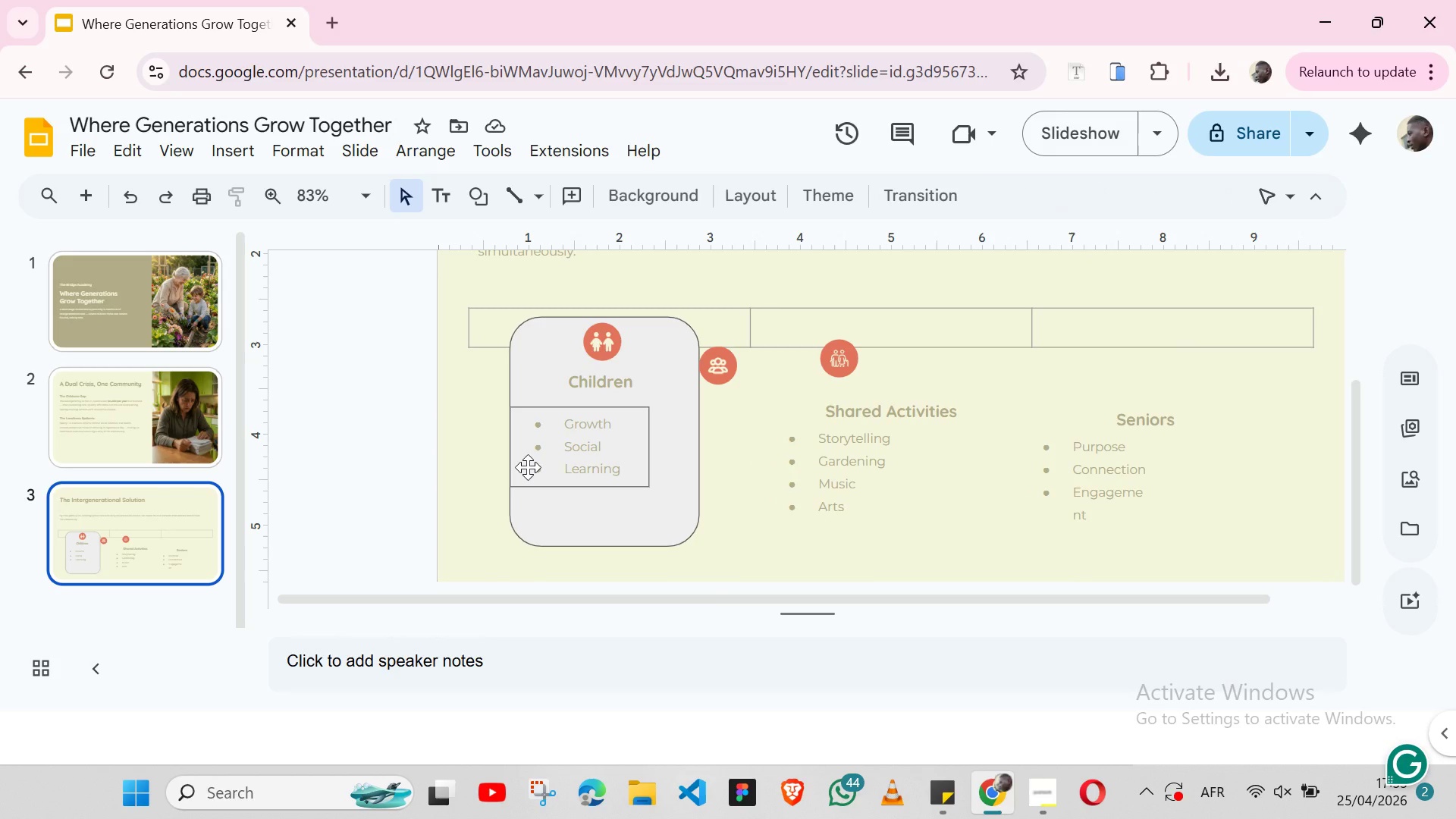 
wait(5.67)
 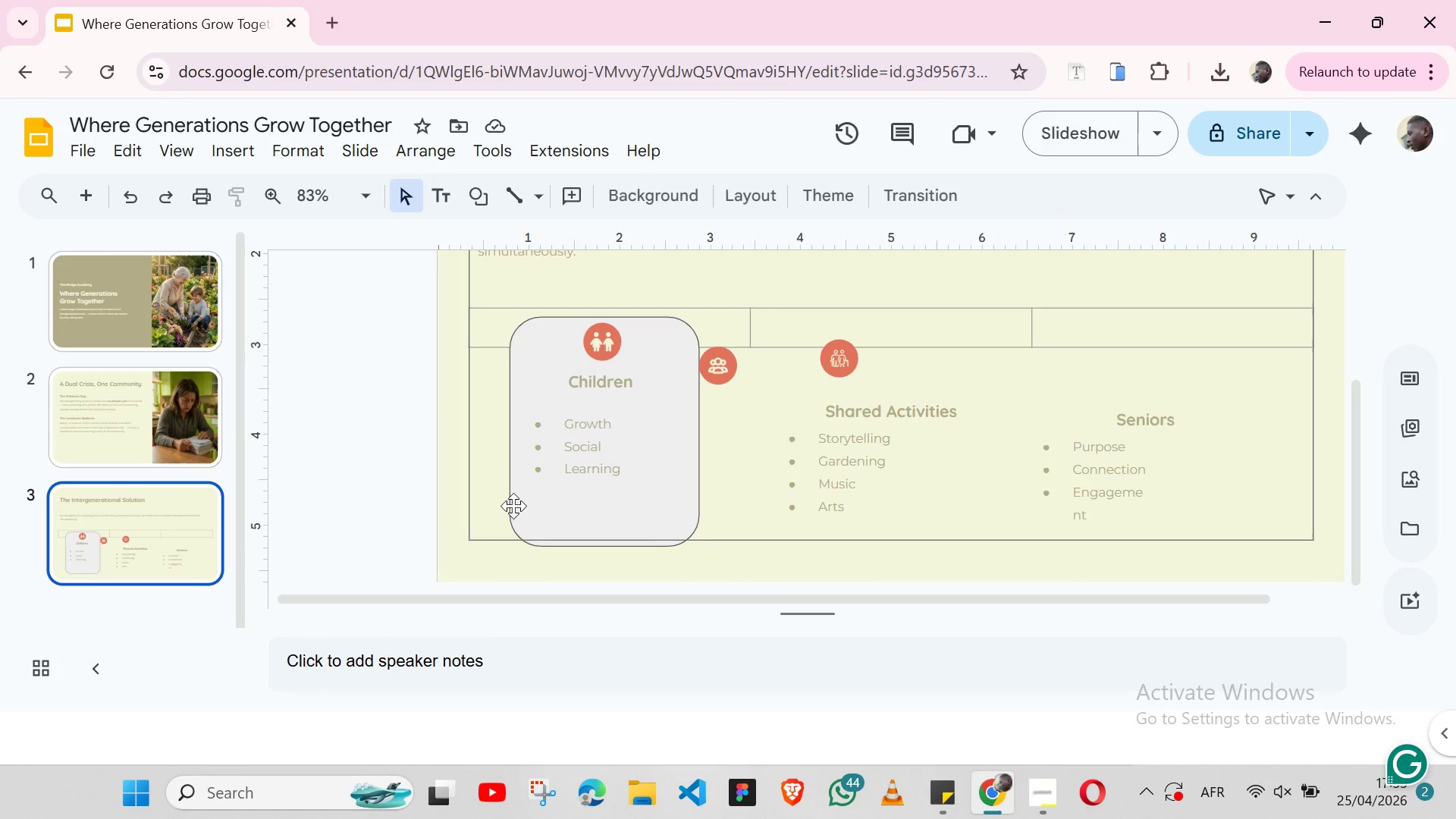 
double_click([523, 507])
 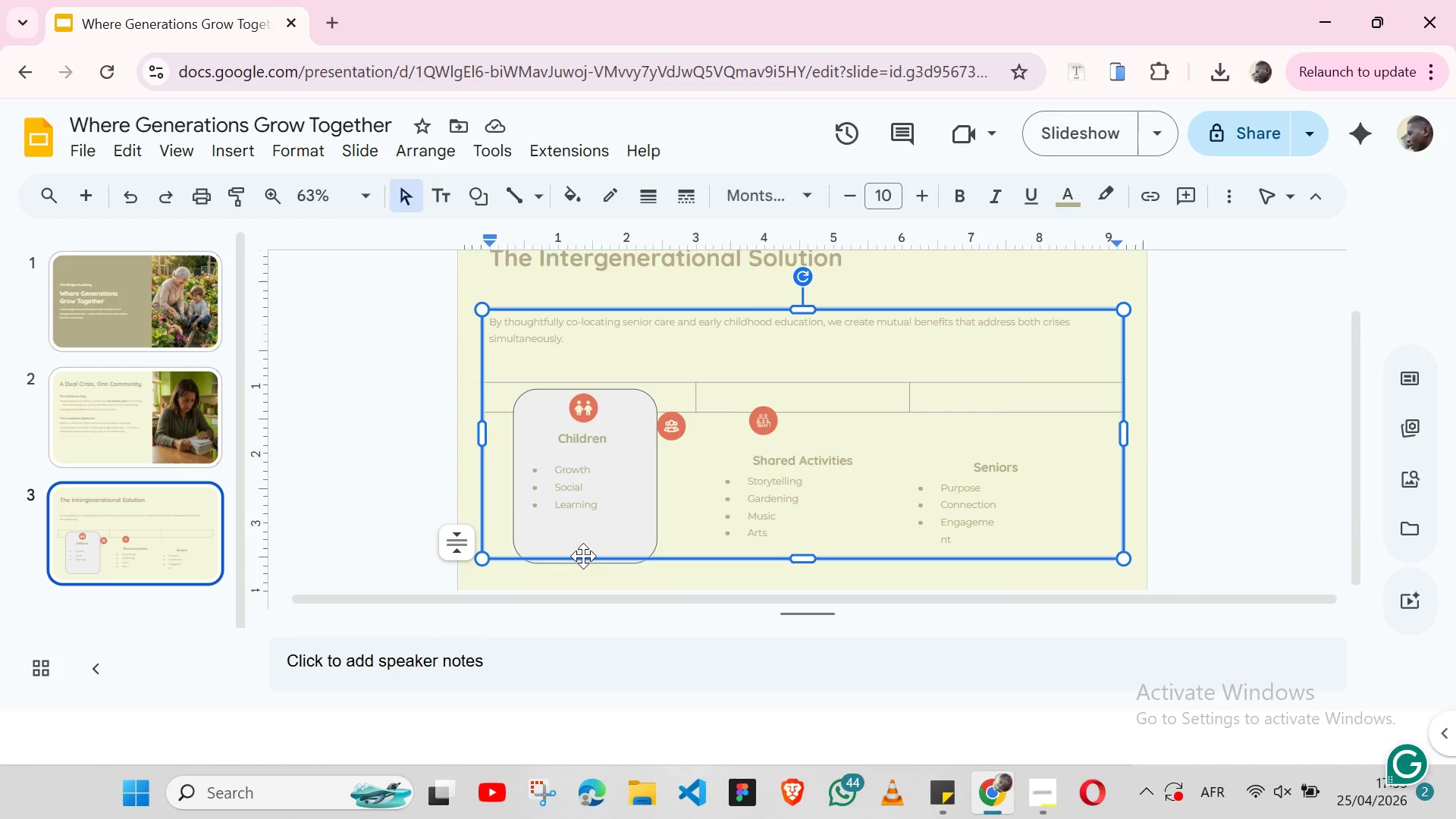 
left_click([587, 563])
 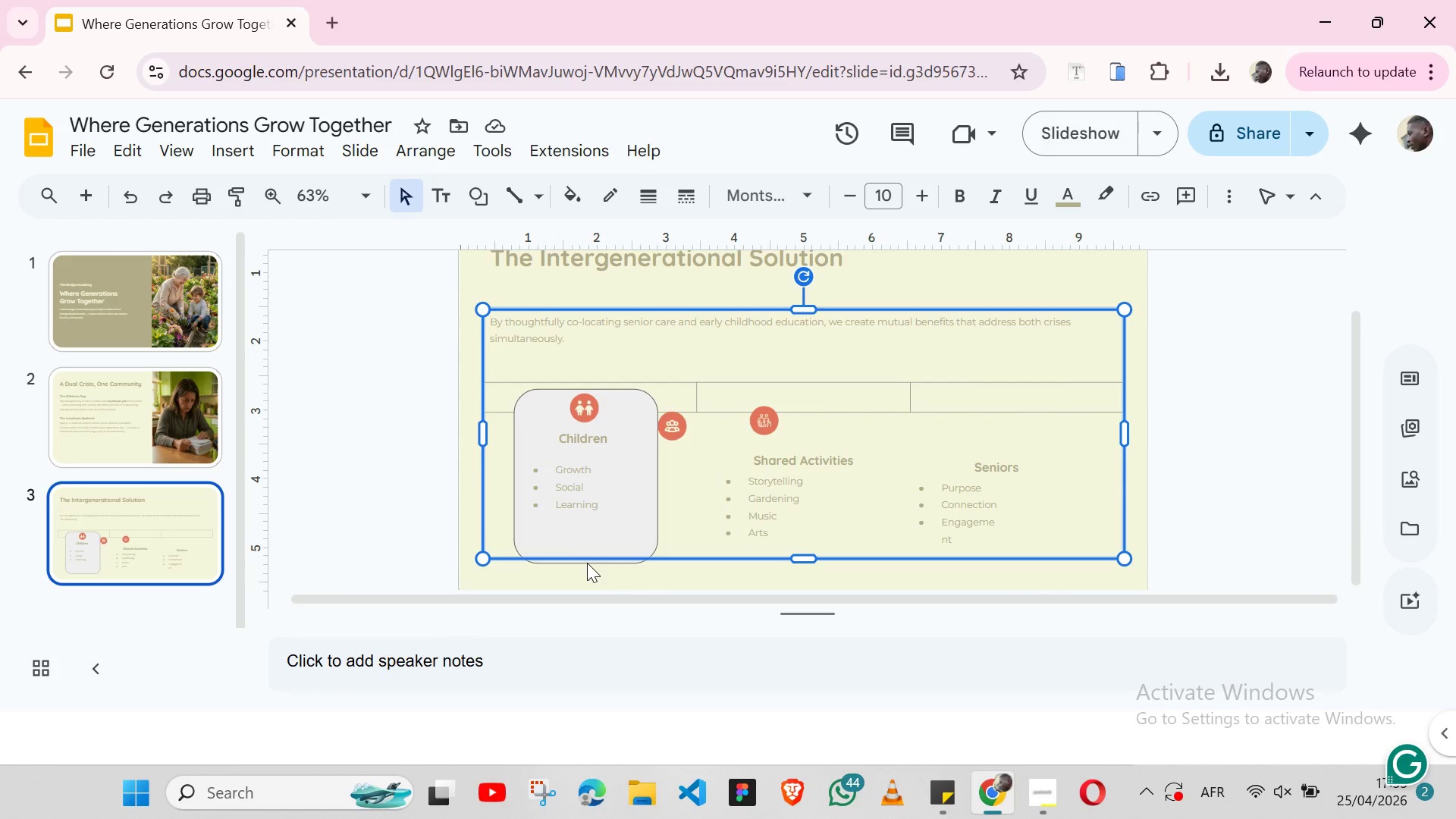 
key(Control+Z)
 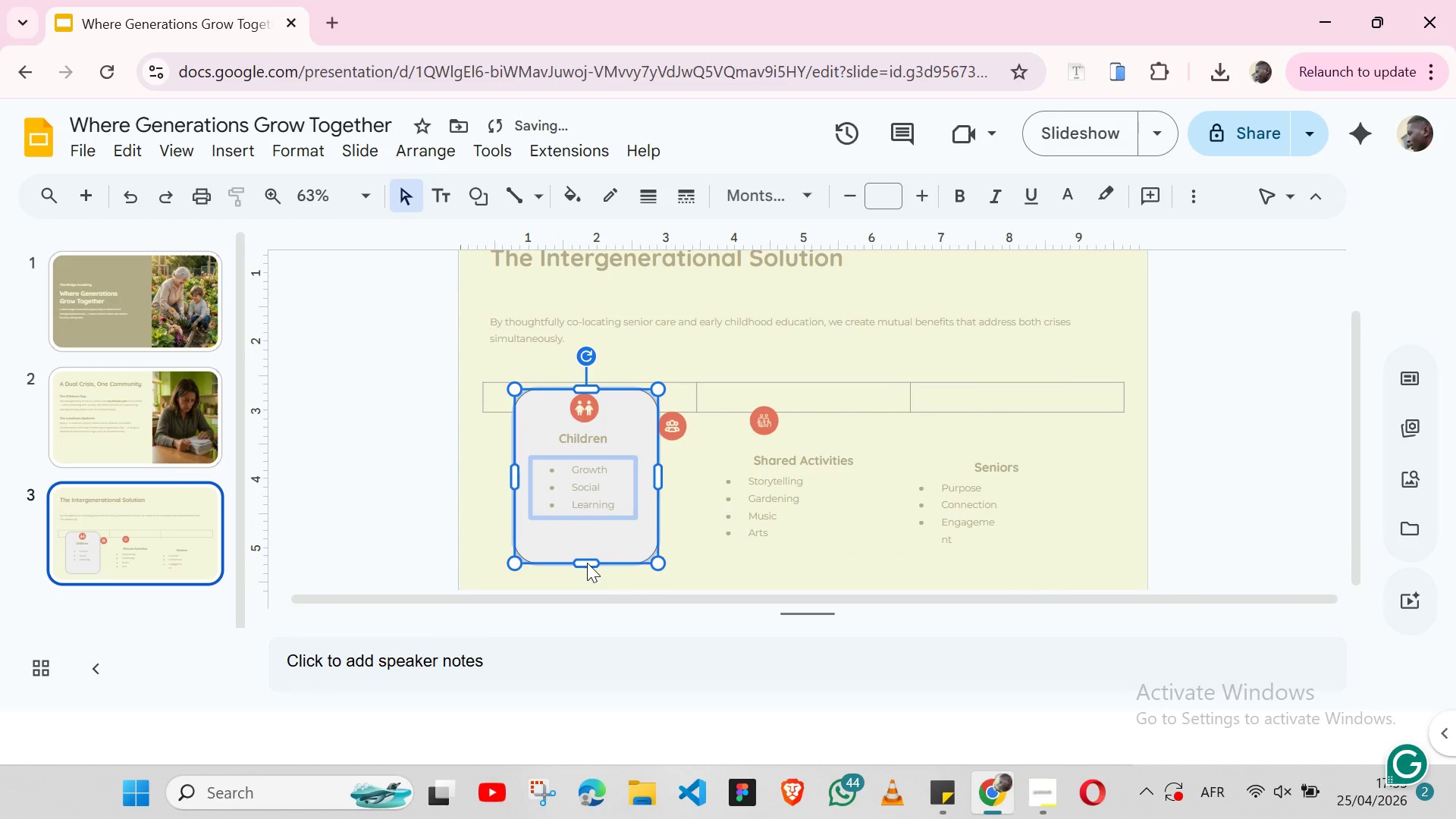 
left_click_drag(start_coordinate=[587, 563], to_coordinate=[624, 541])
 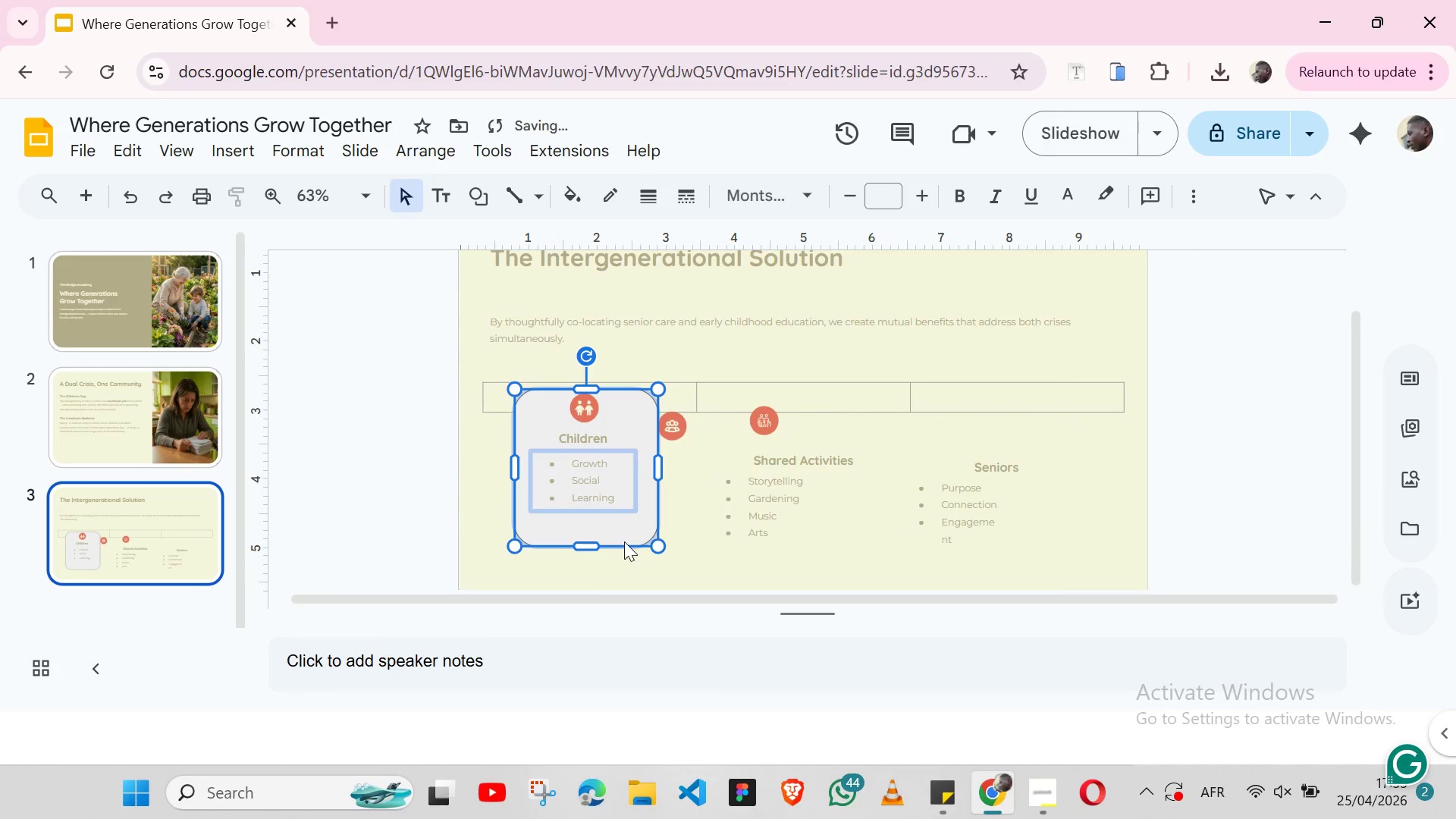 
key(Control+Z)
 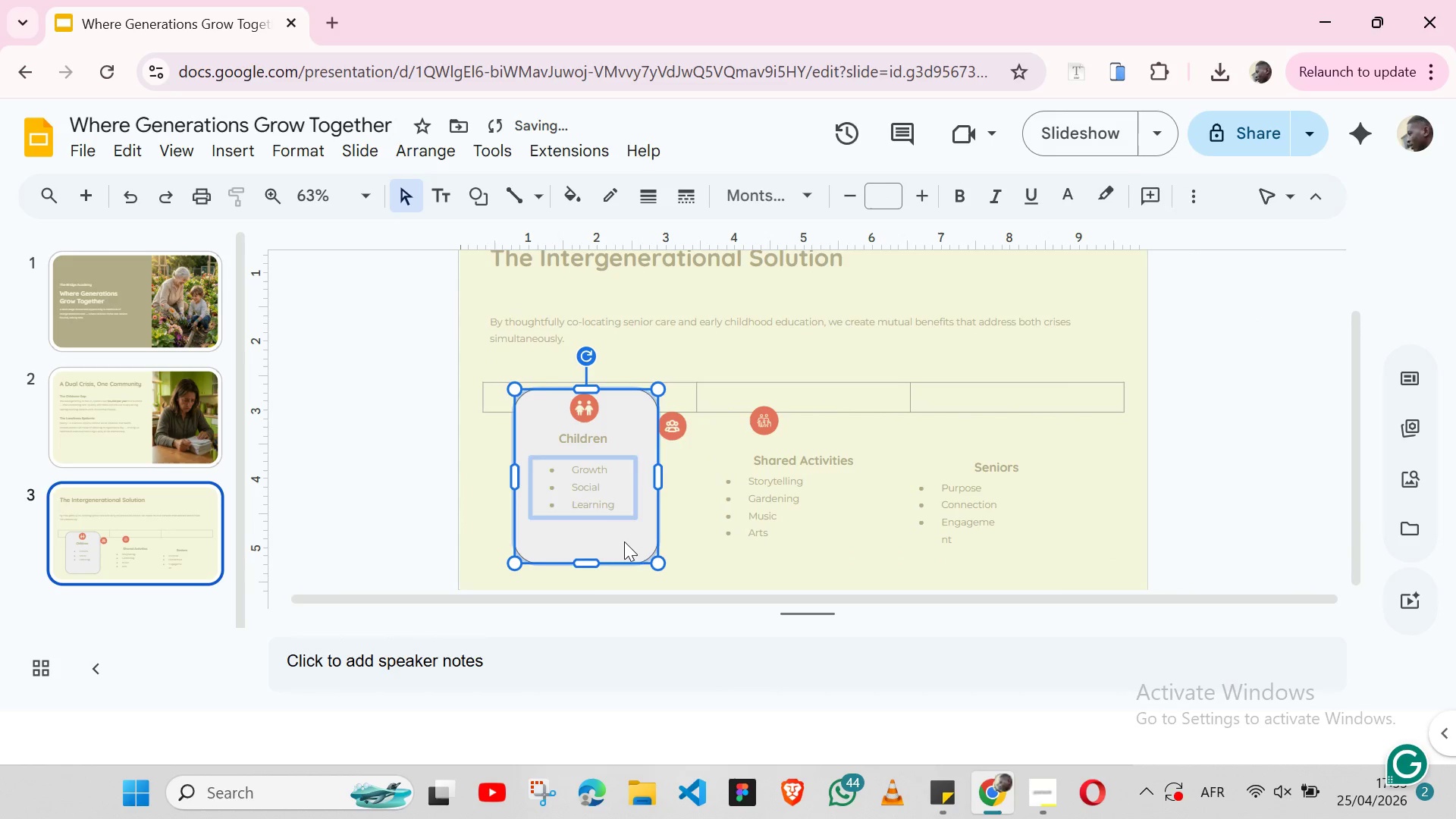 
key(Control+Z)
 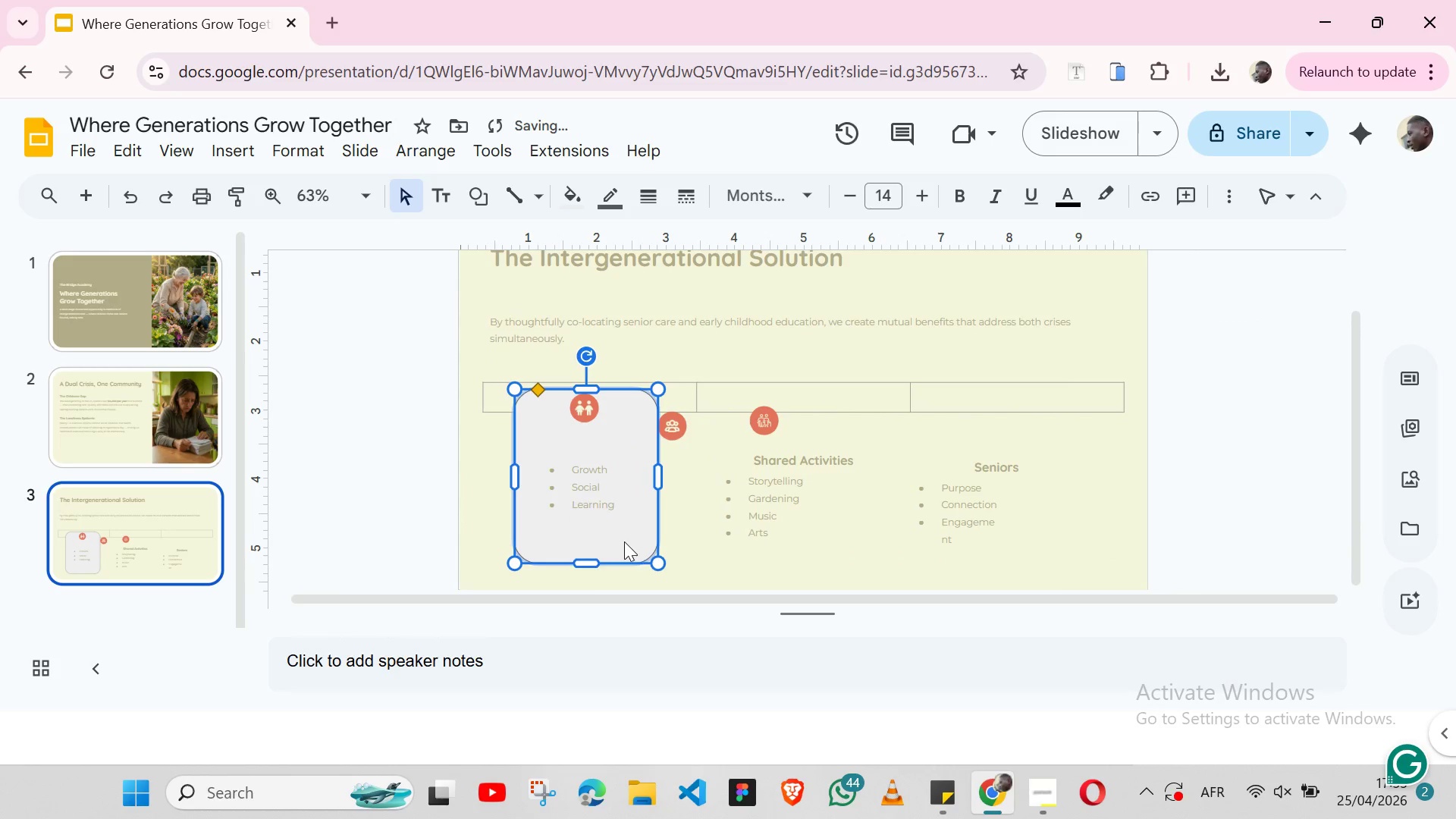 
key(Control+Z)
 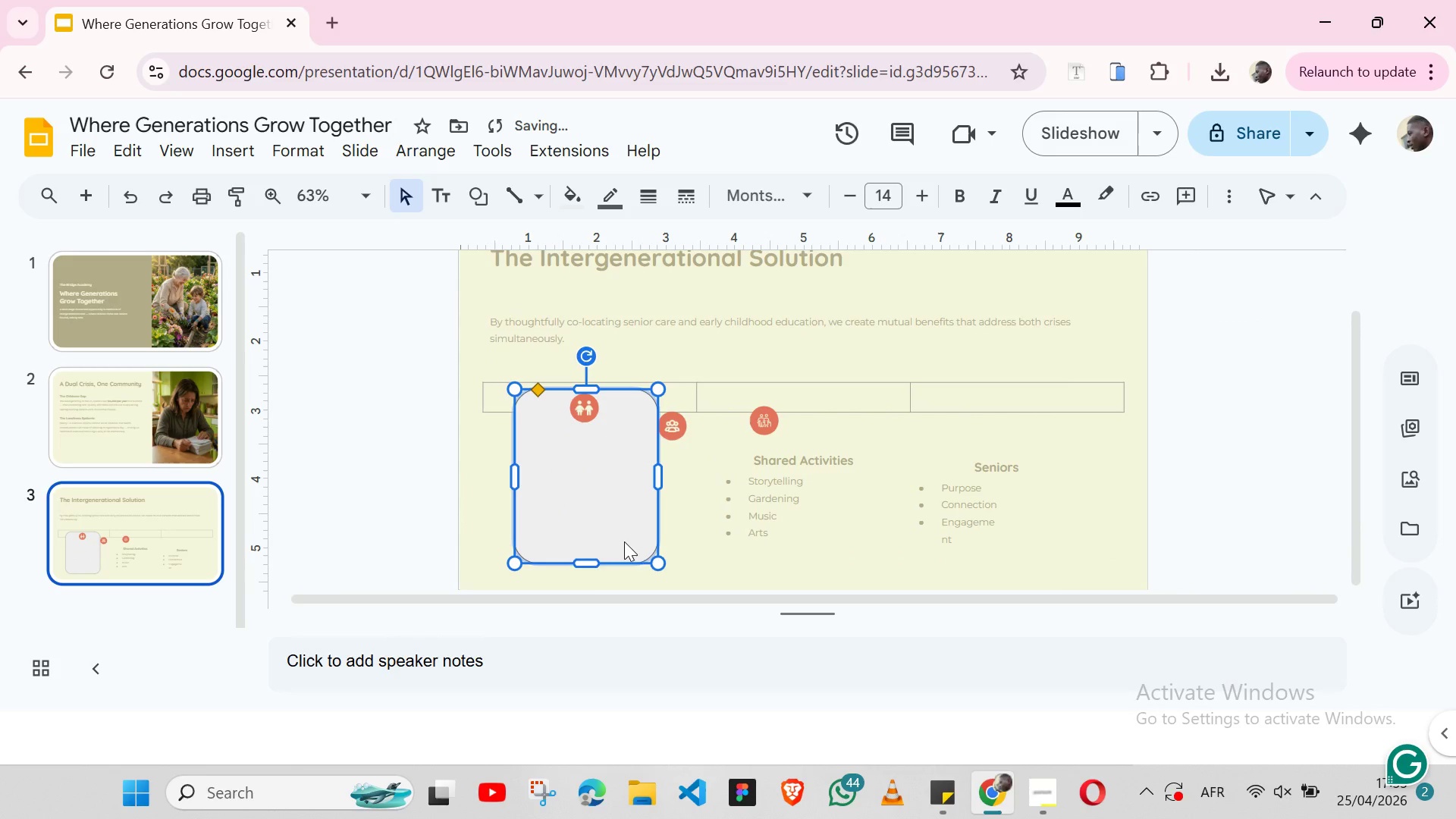 
key(Control+Z)
 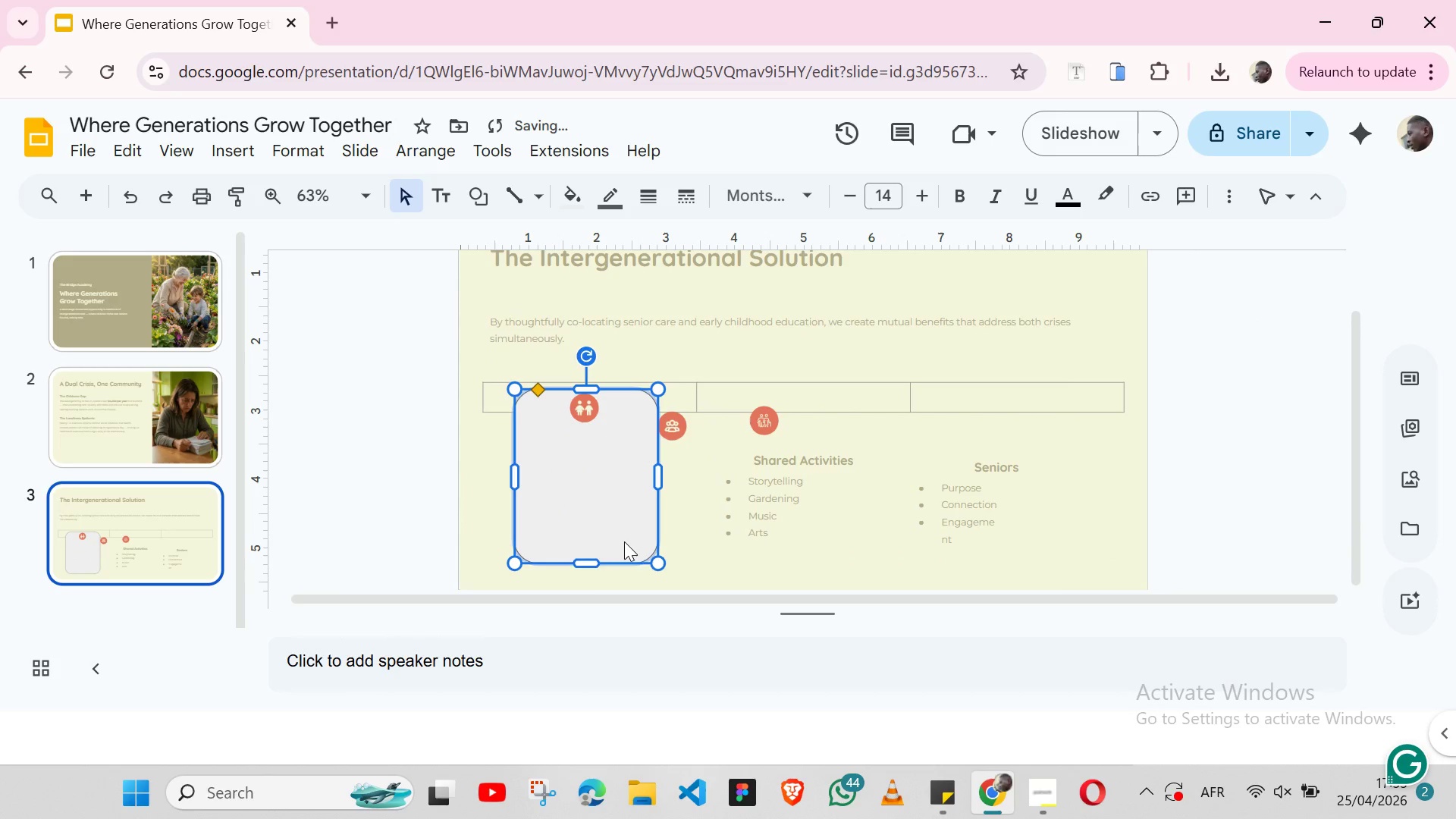 
key(Control+Z)
 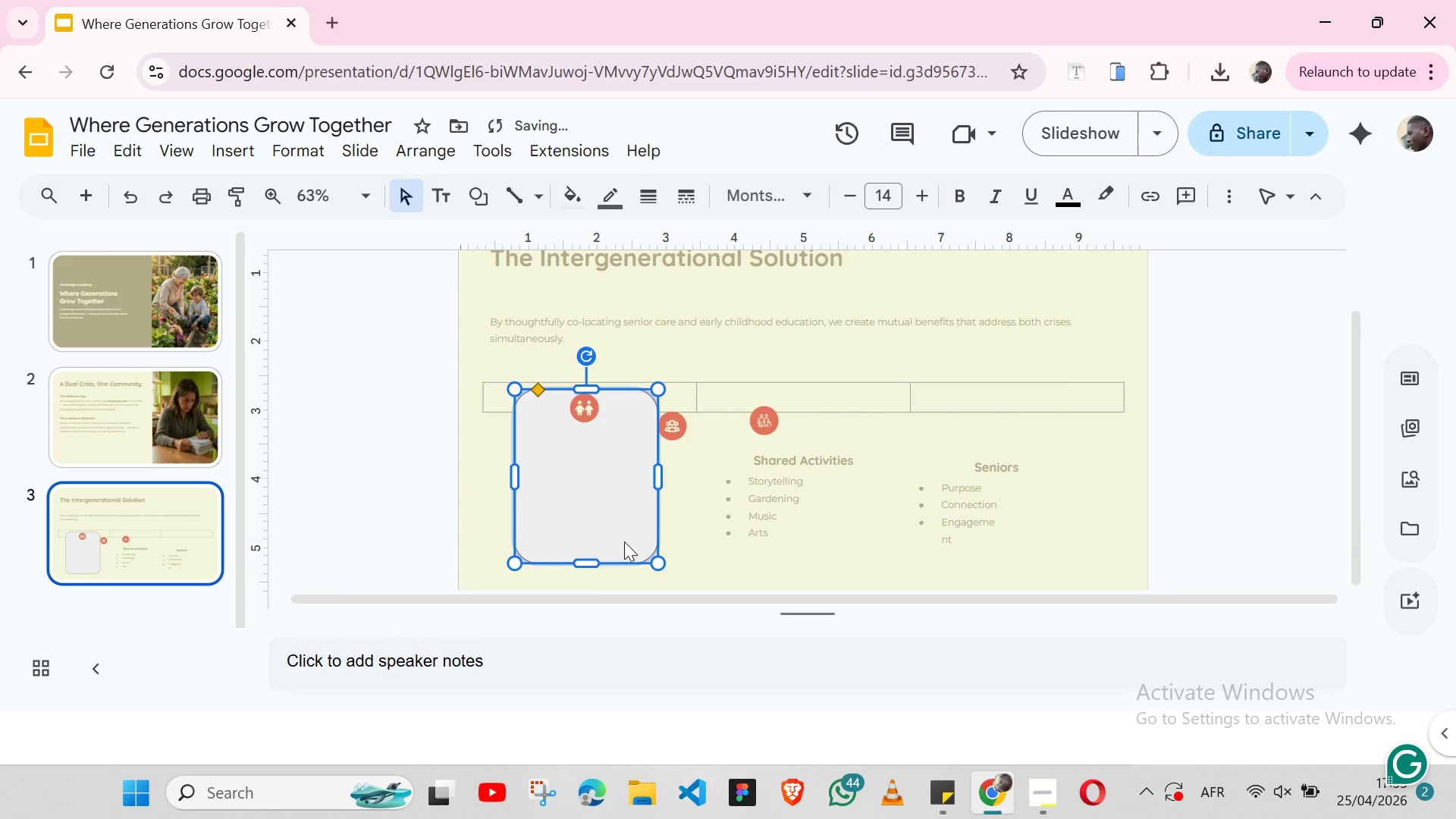 
key(Control+Z)
 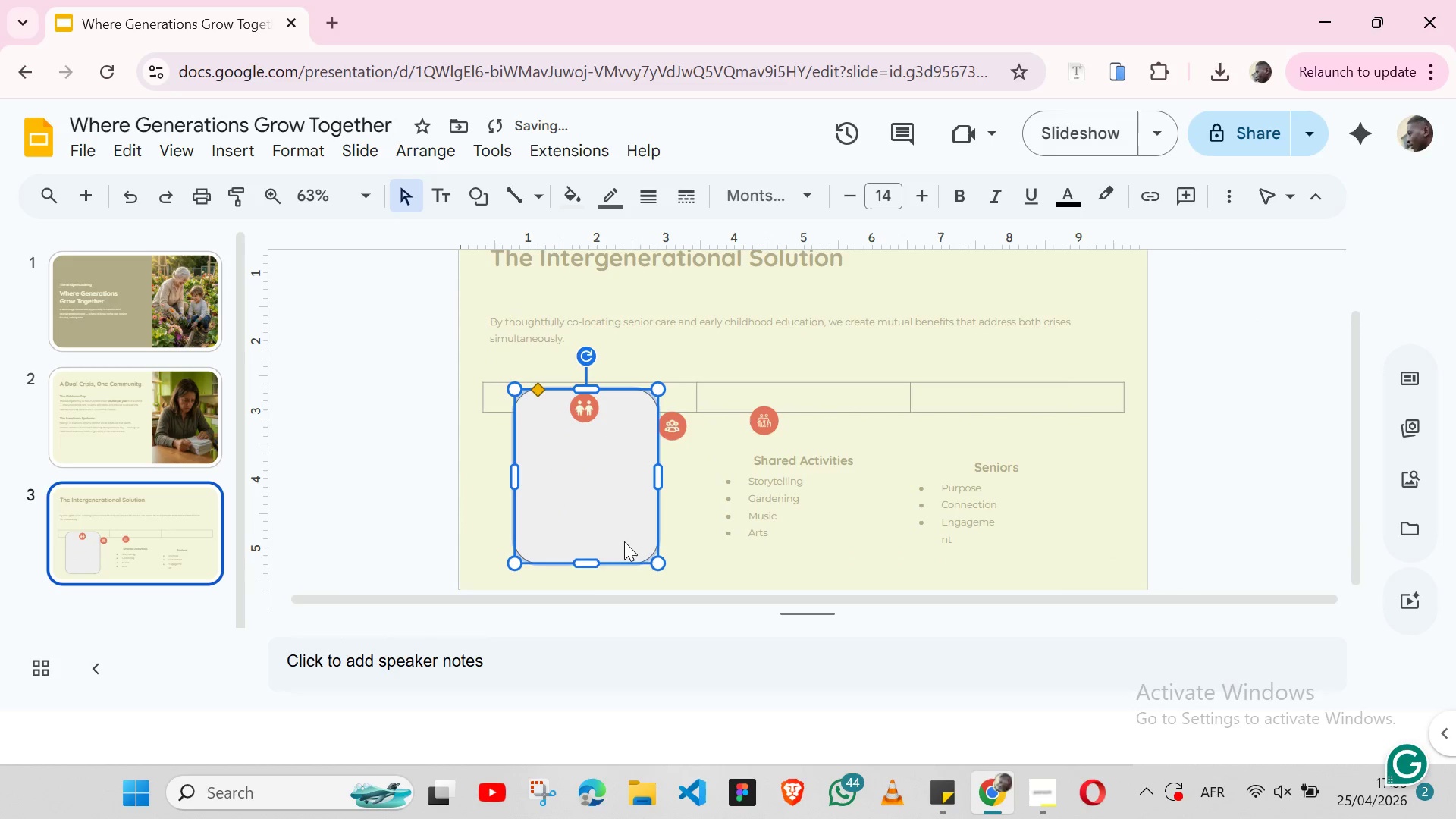 
key(Control+Z)
 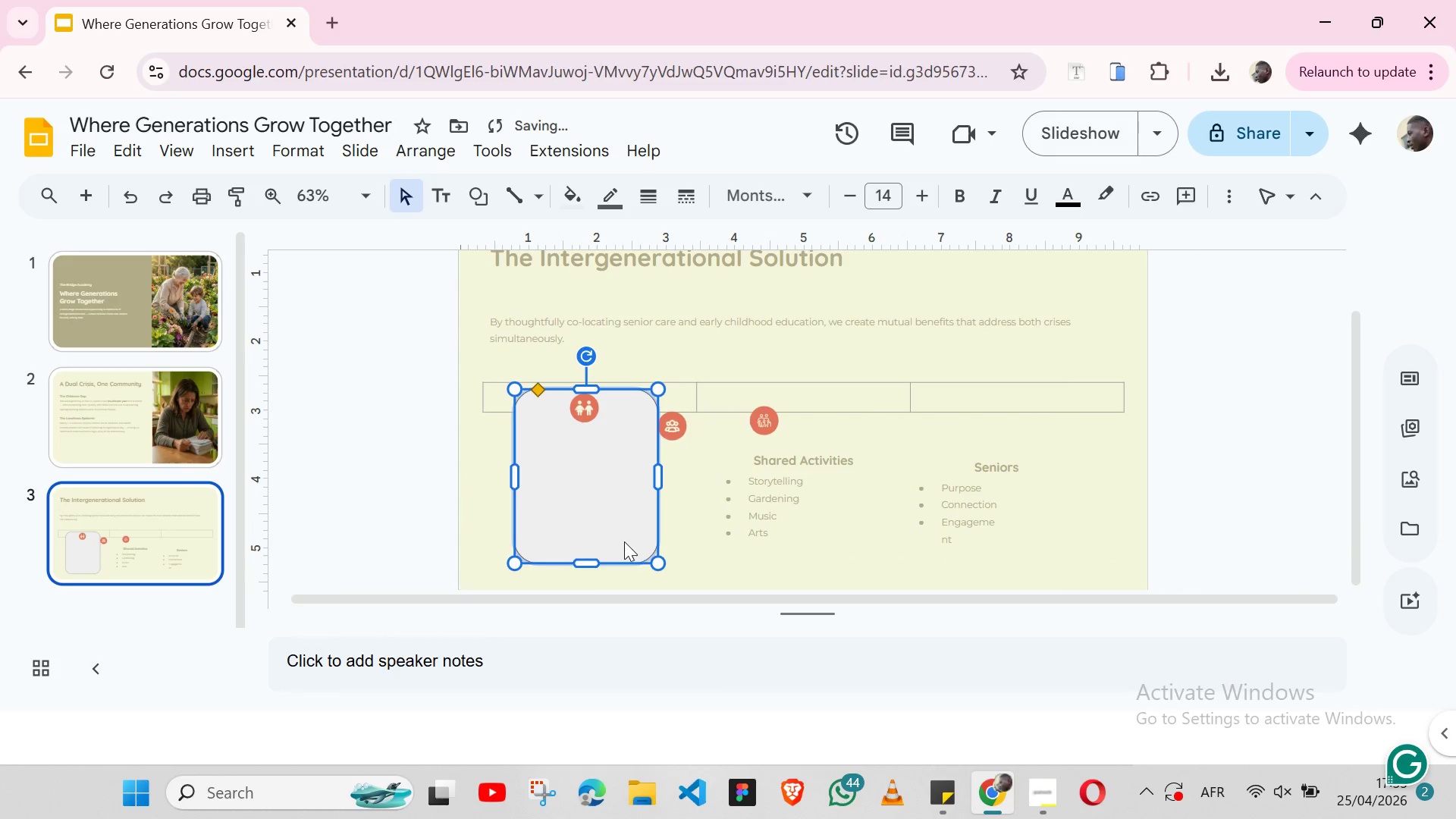 
key(Control+Z)
 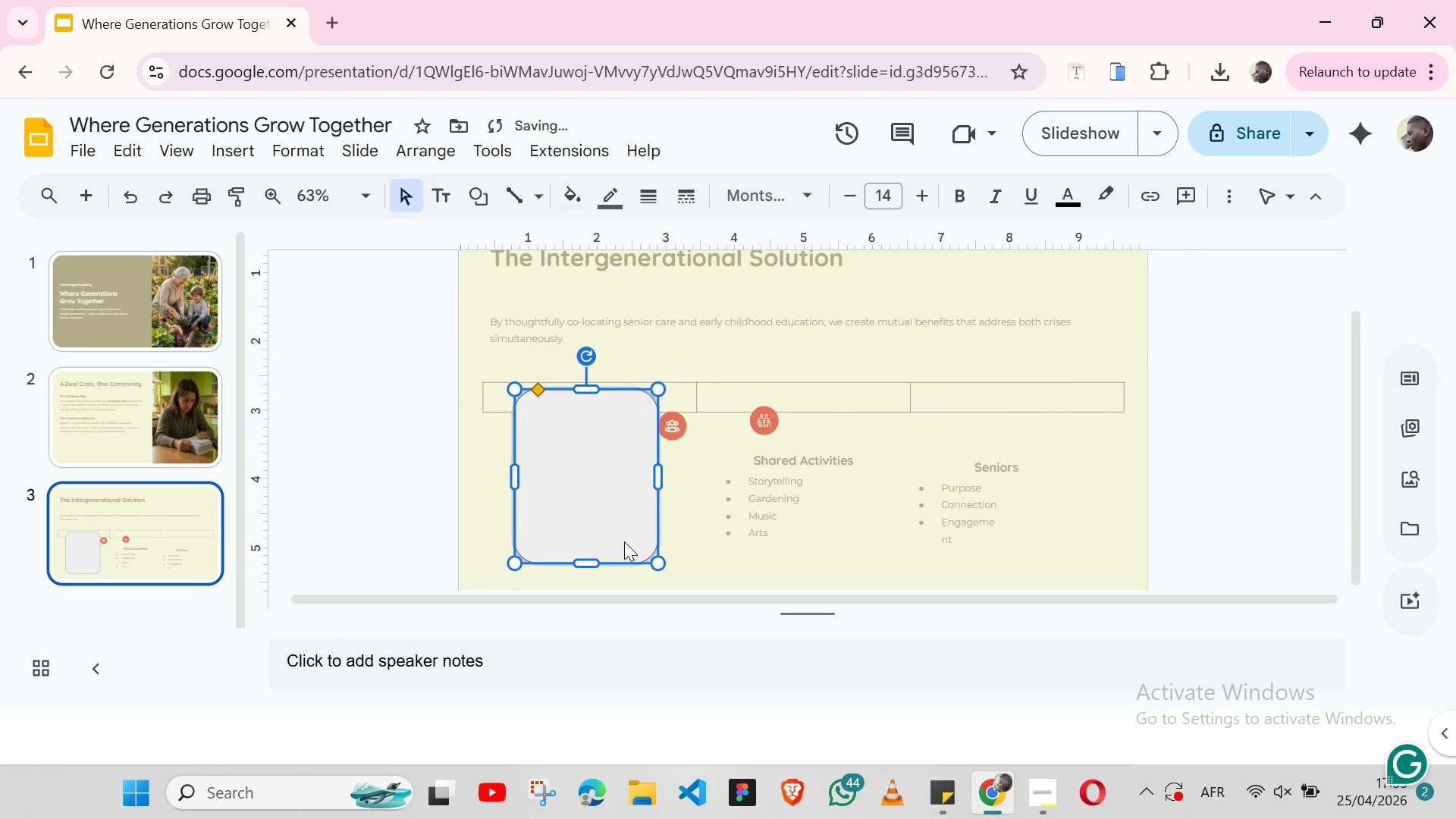 
key(Control+Z)
 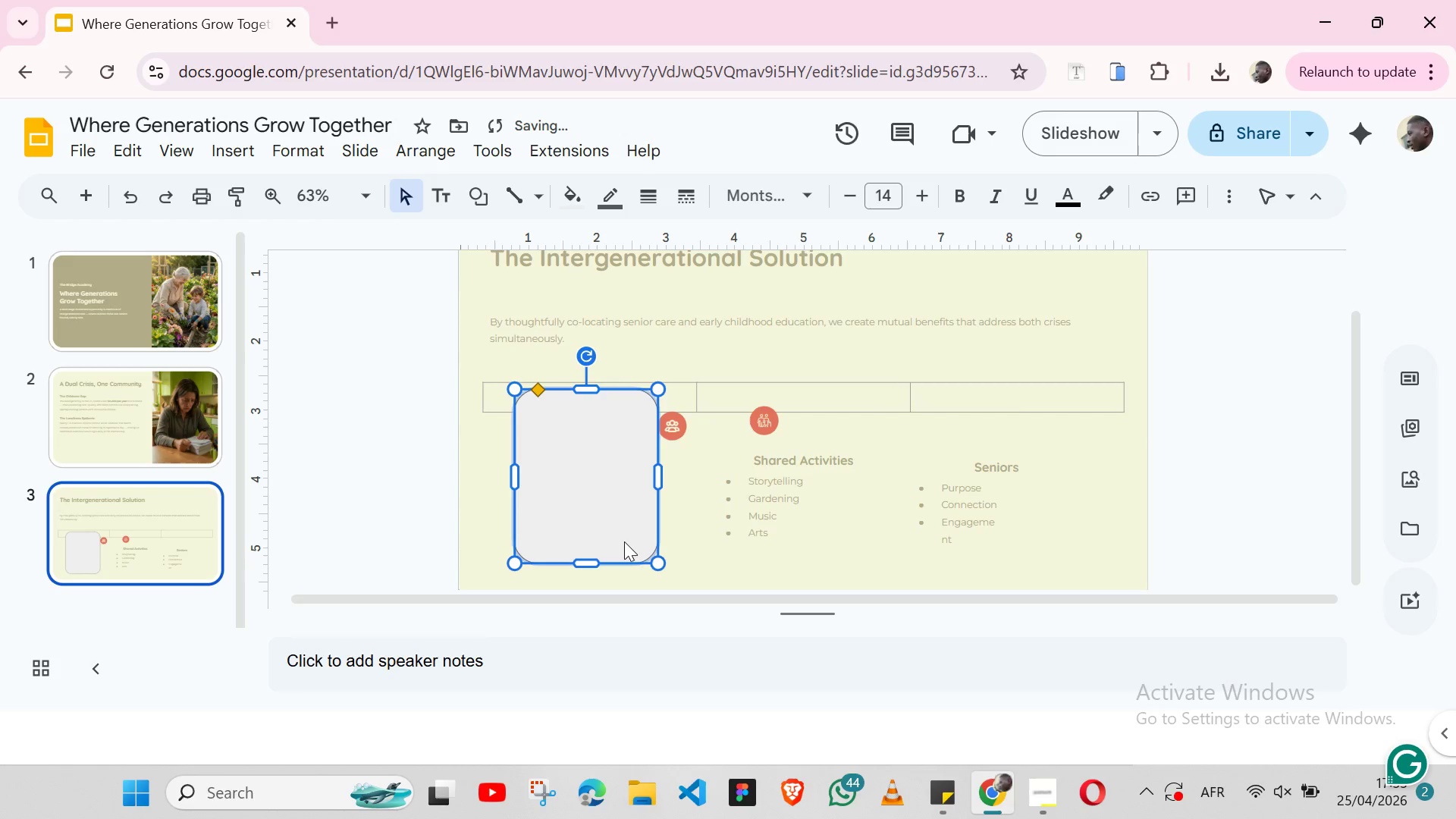 
key(Control+Z)
 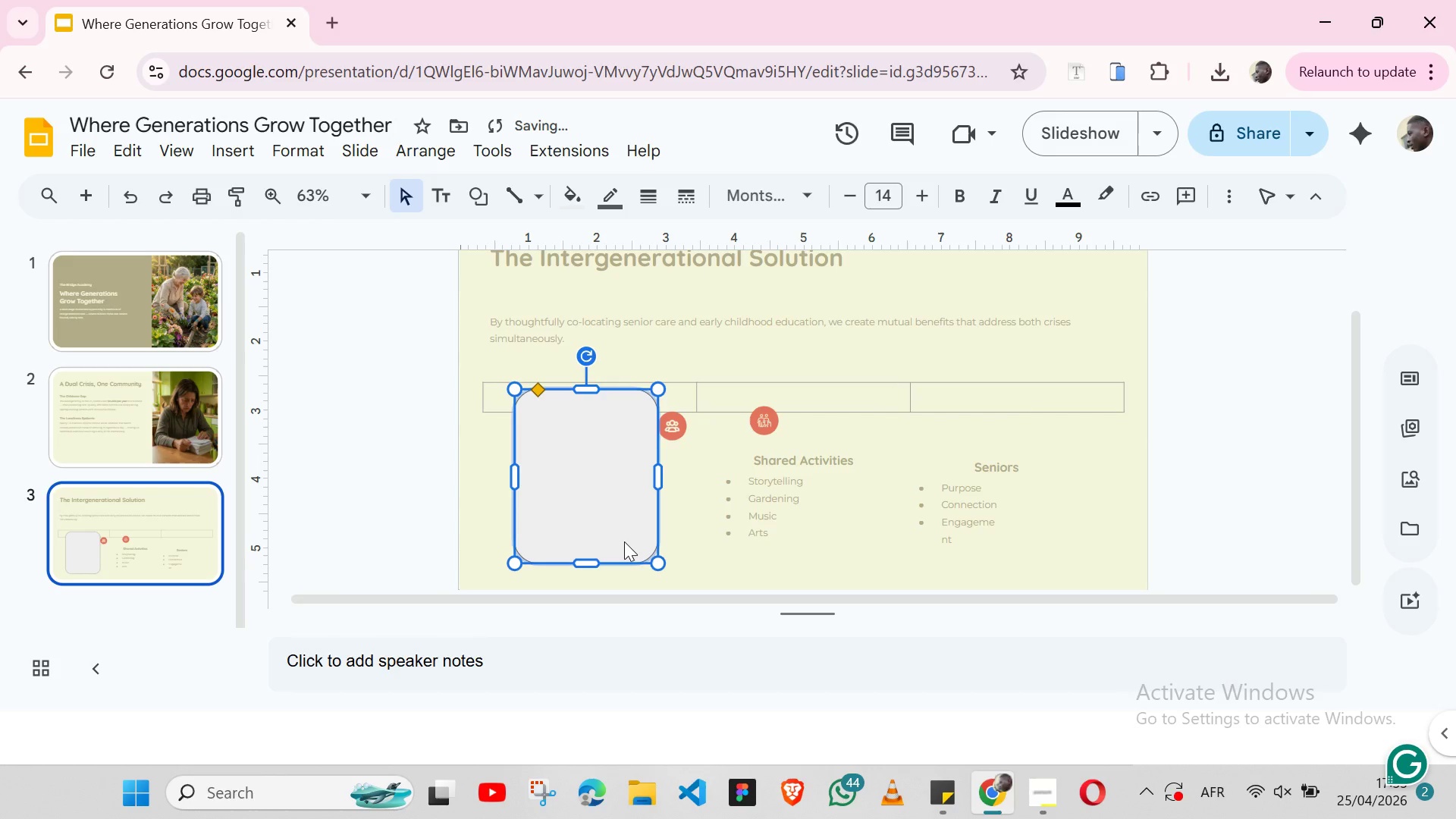 
key(Control+Z)
 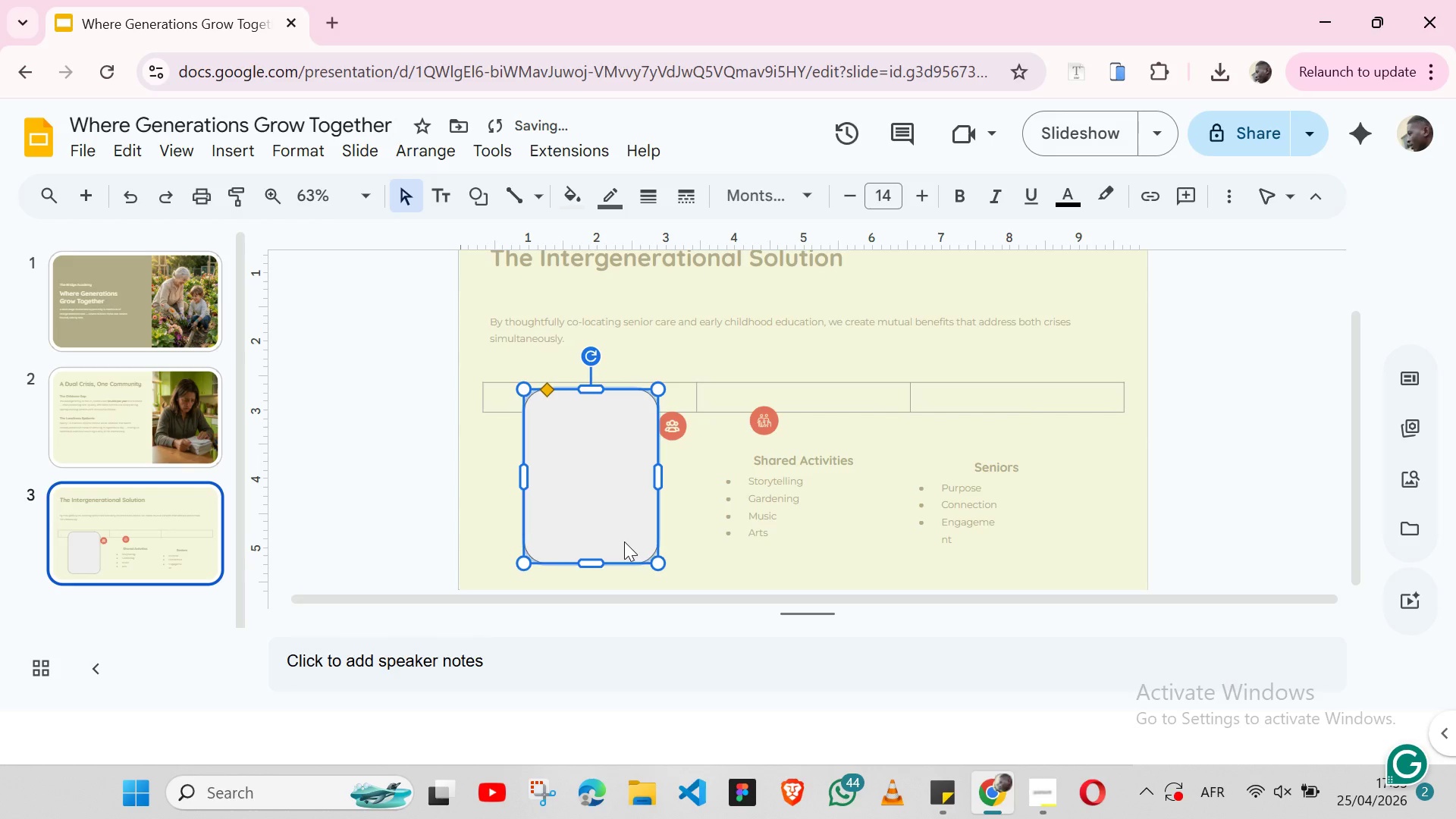 
key(Control+Z)
 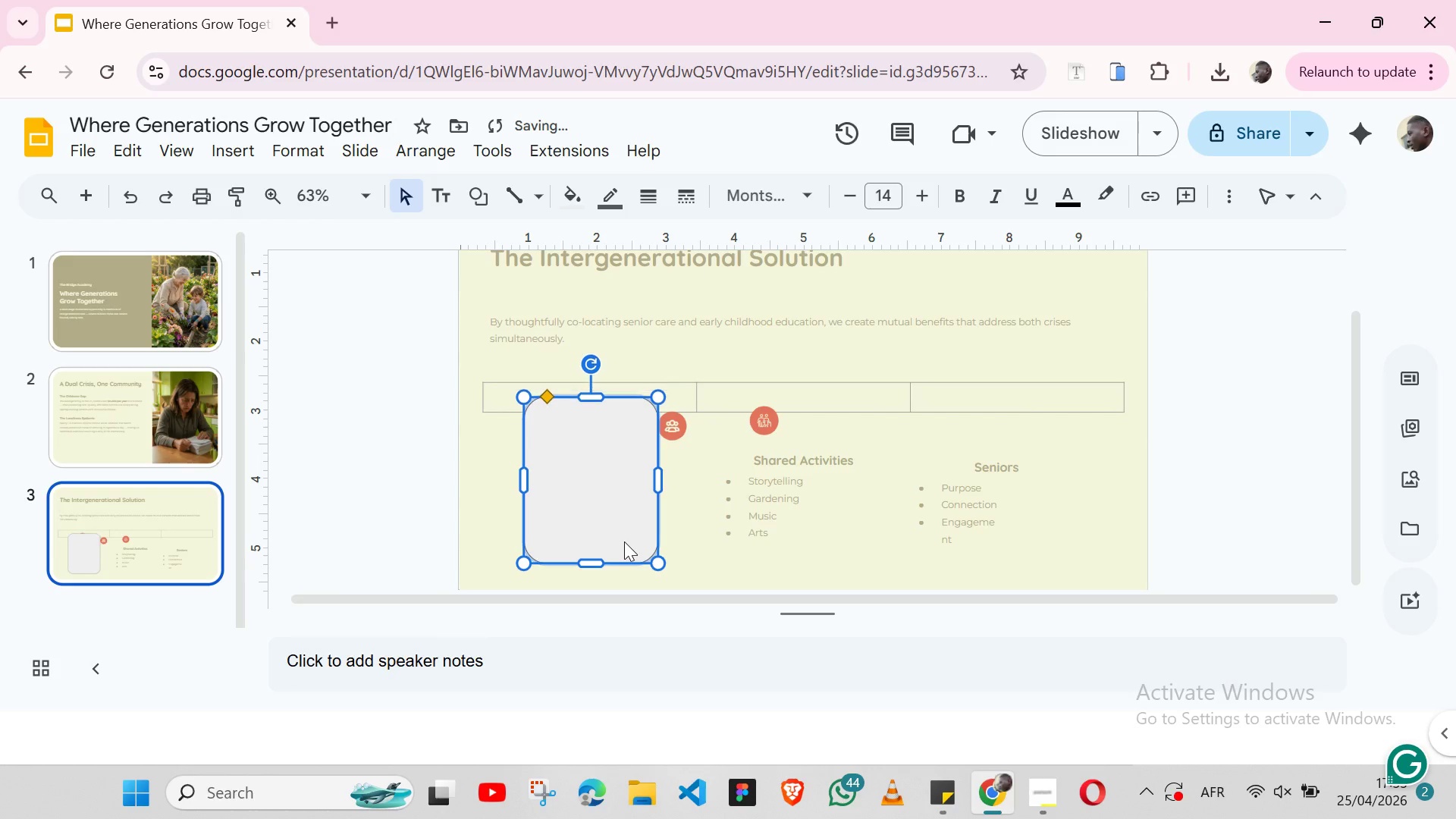 
key(Control+Z)
 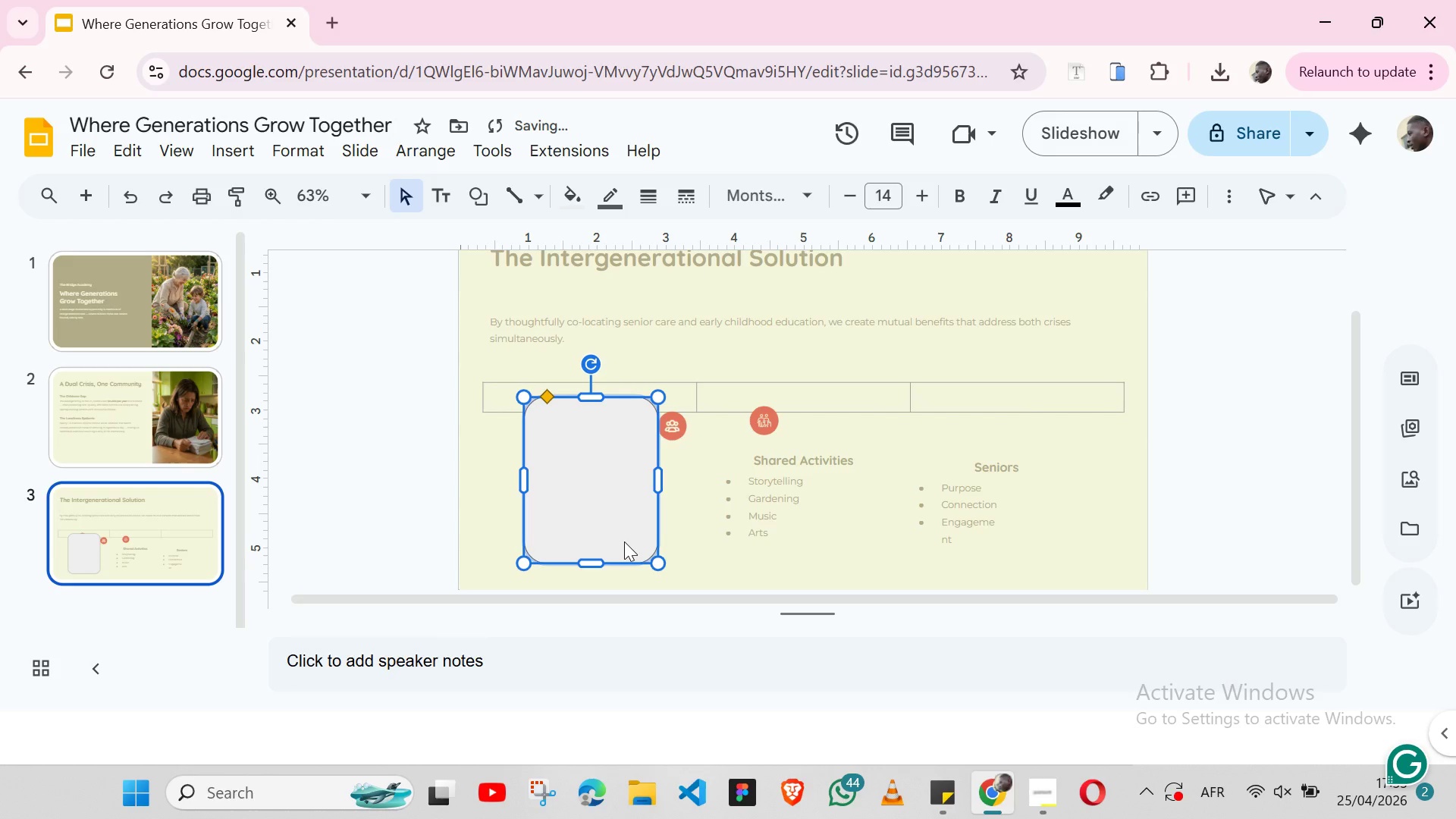 
key(Control+Y)
 